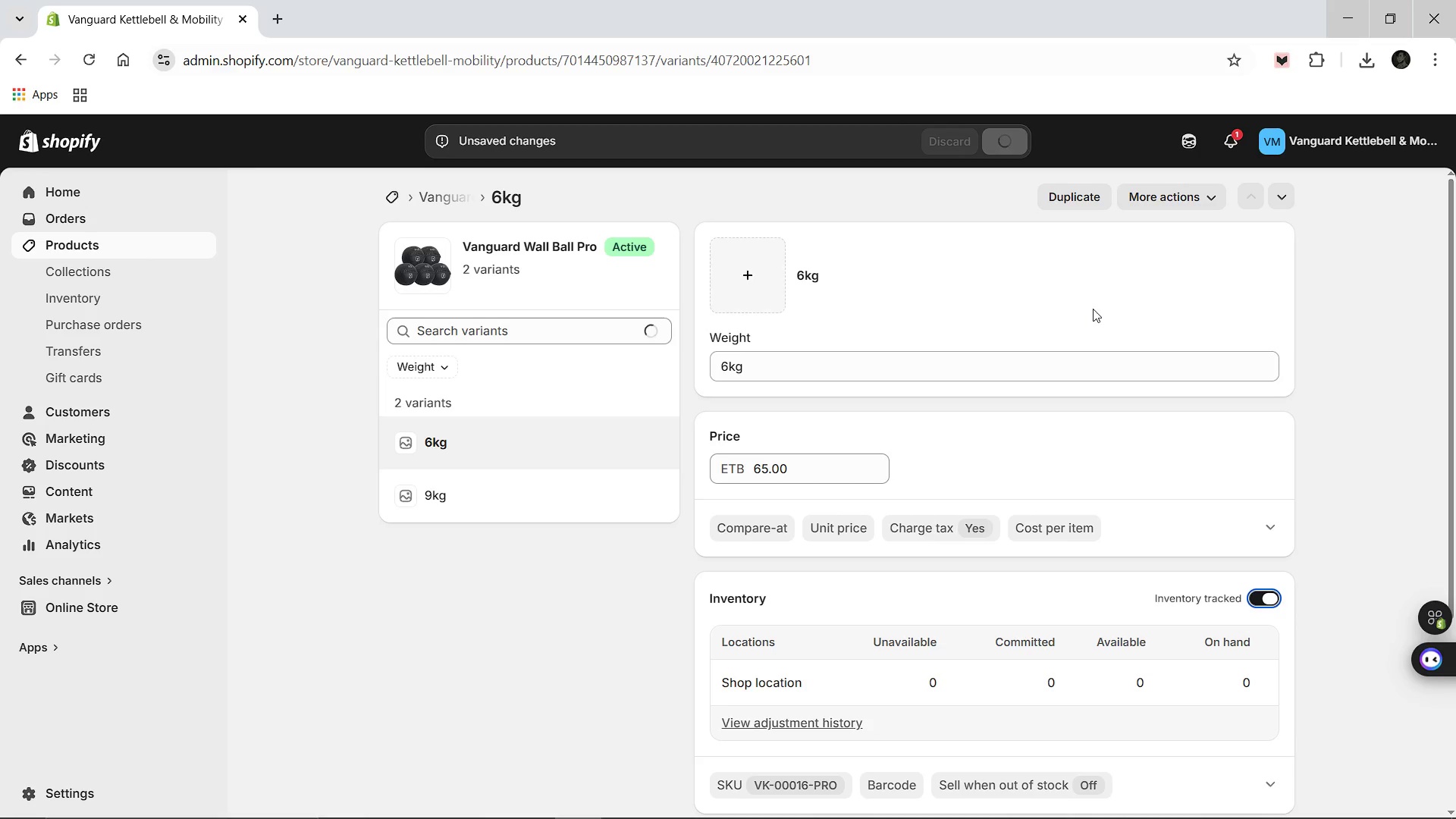 
left_click([1144, 681])
 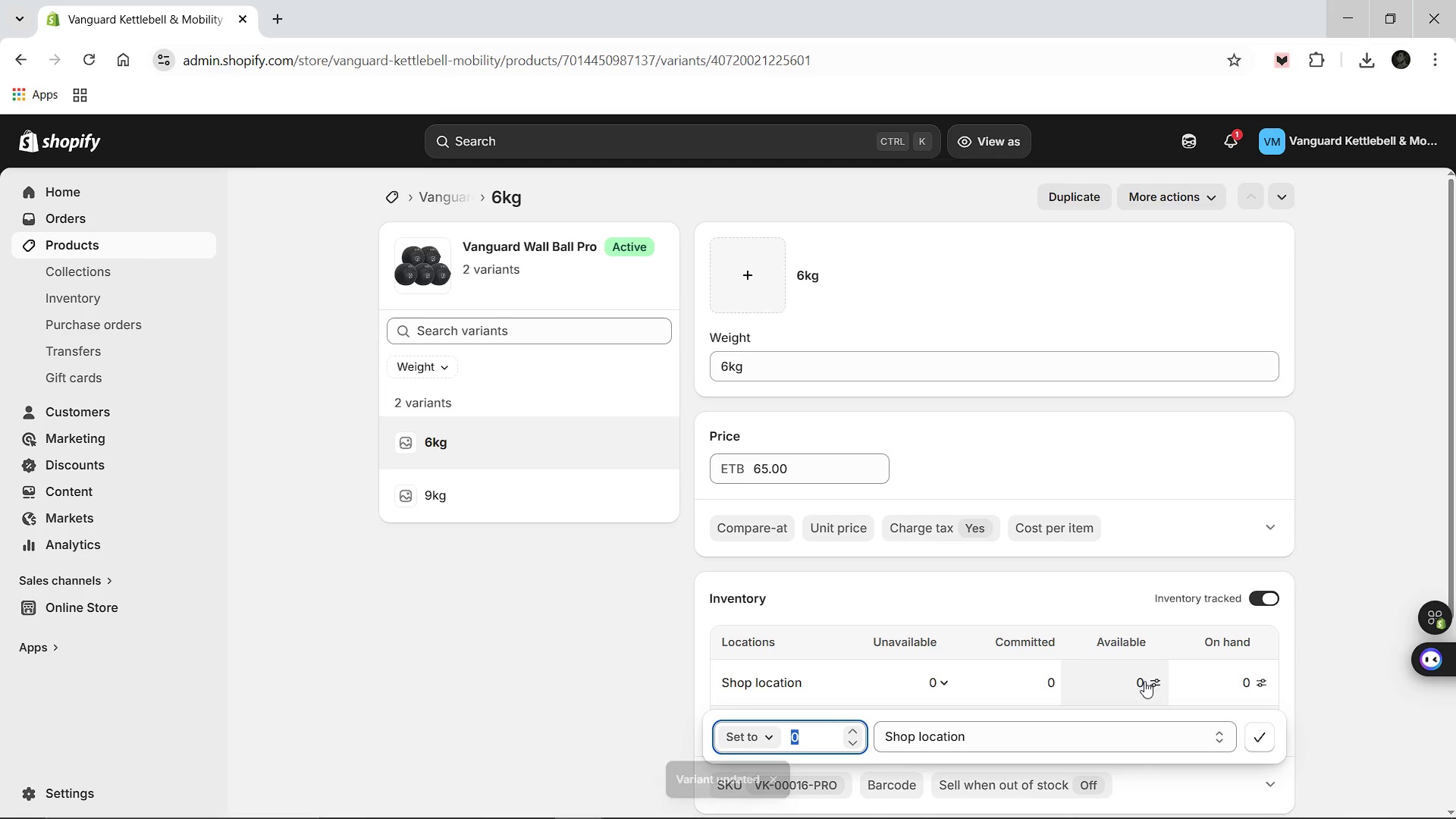 
type(25)
 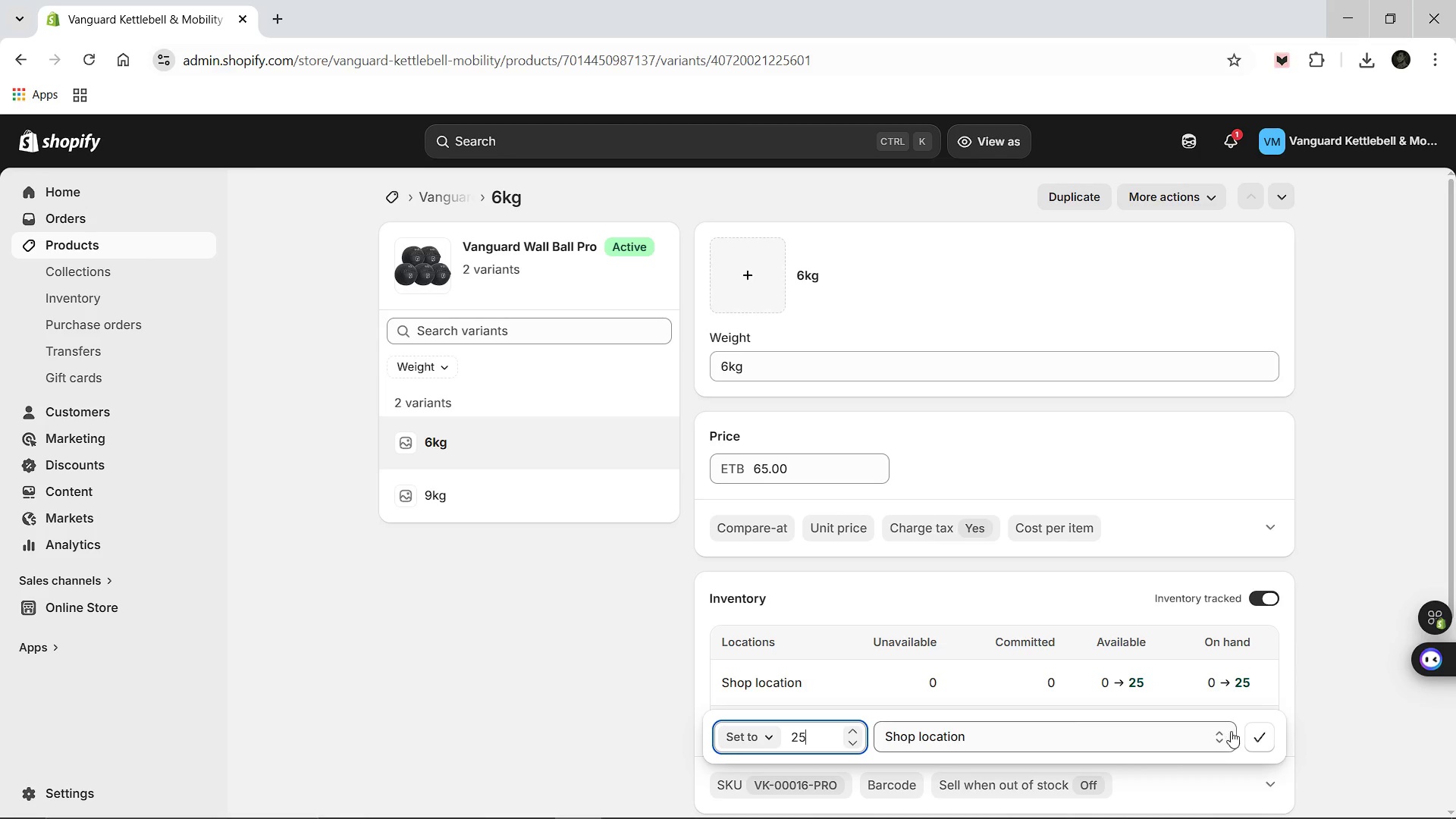 
left_click([1252, 740])
 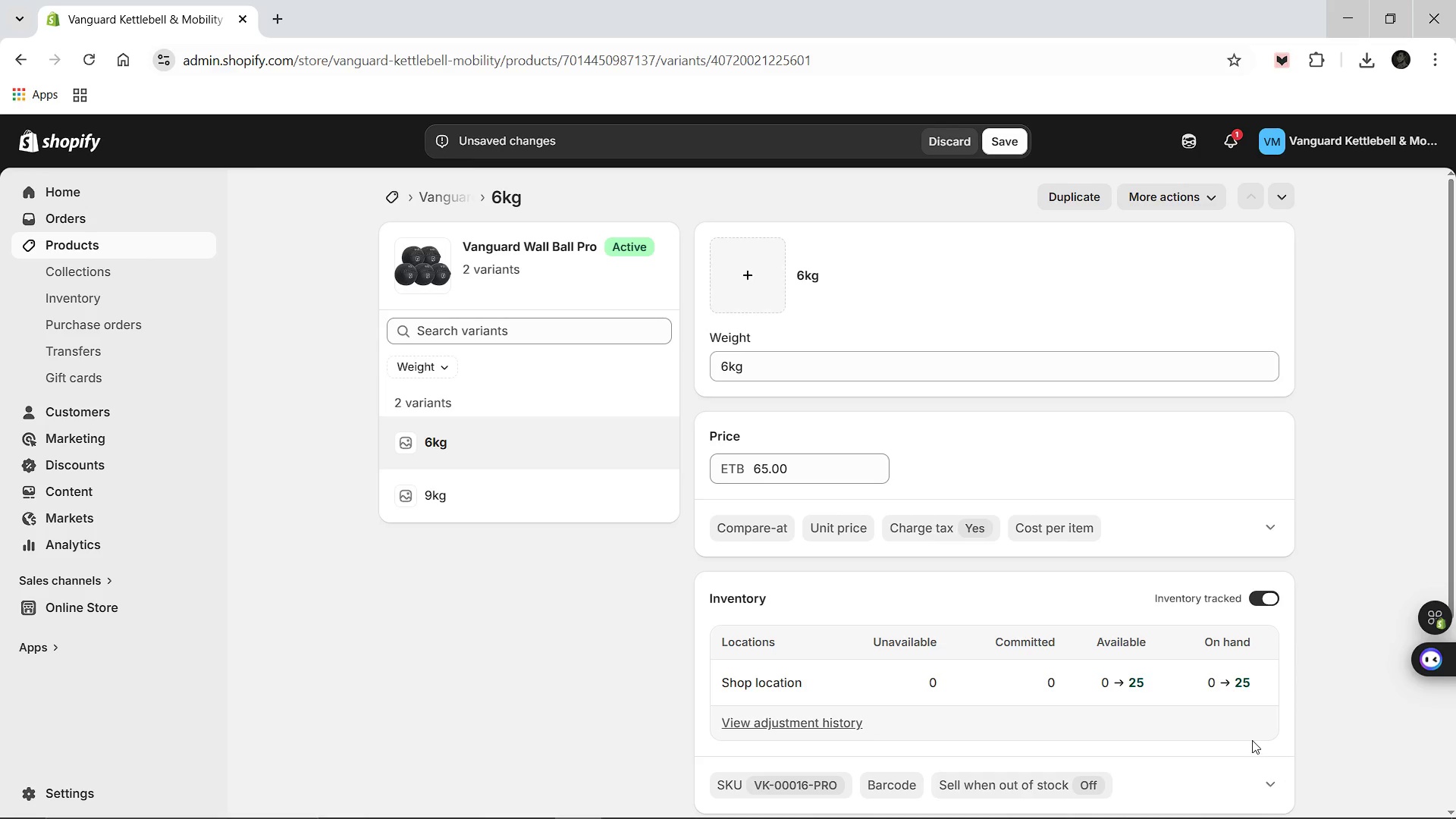 
wait(8.5)
 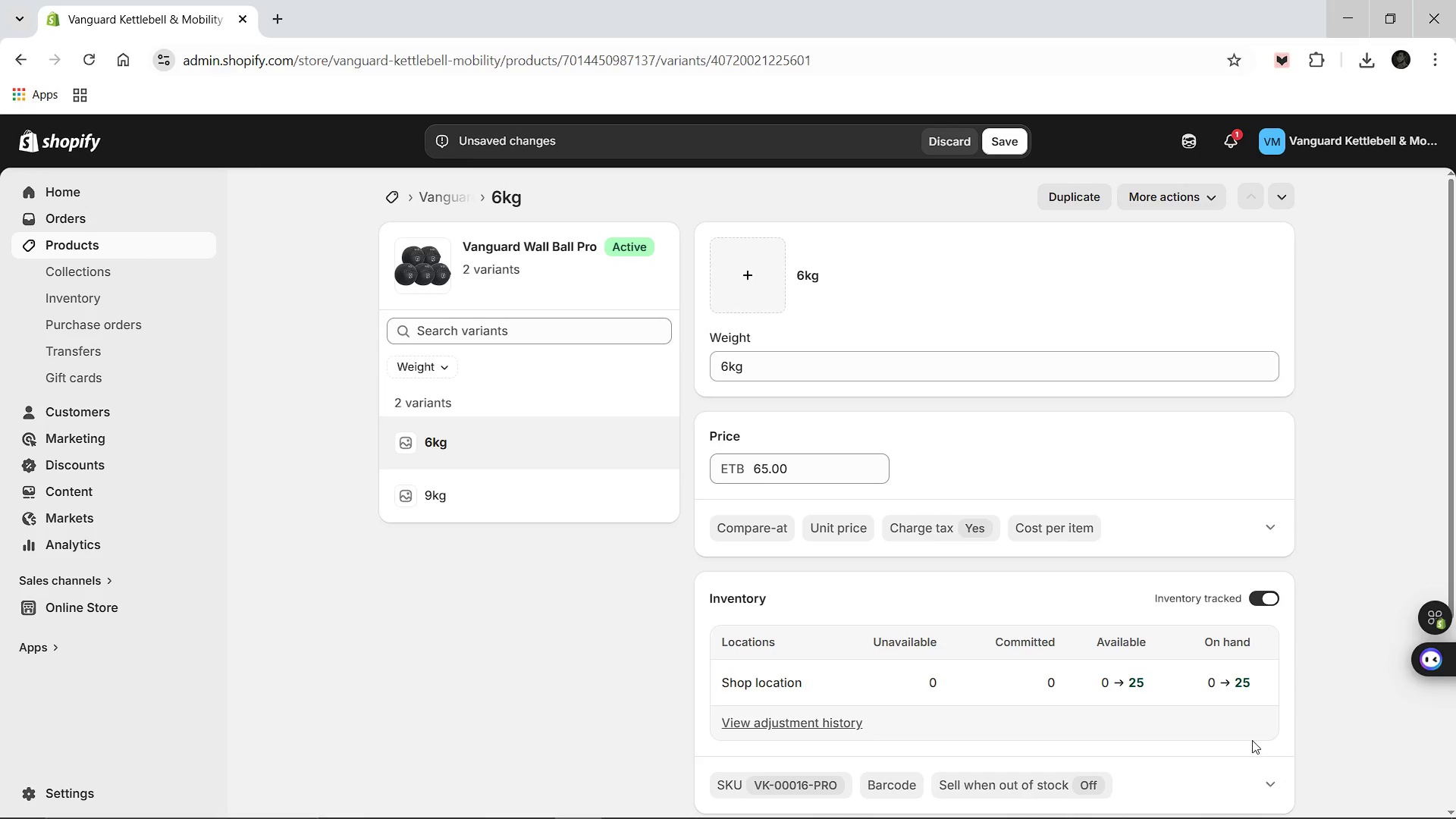 
left_click([1001, 142])
 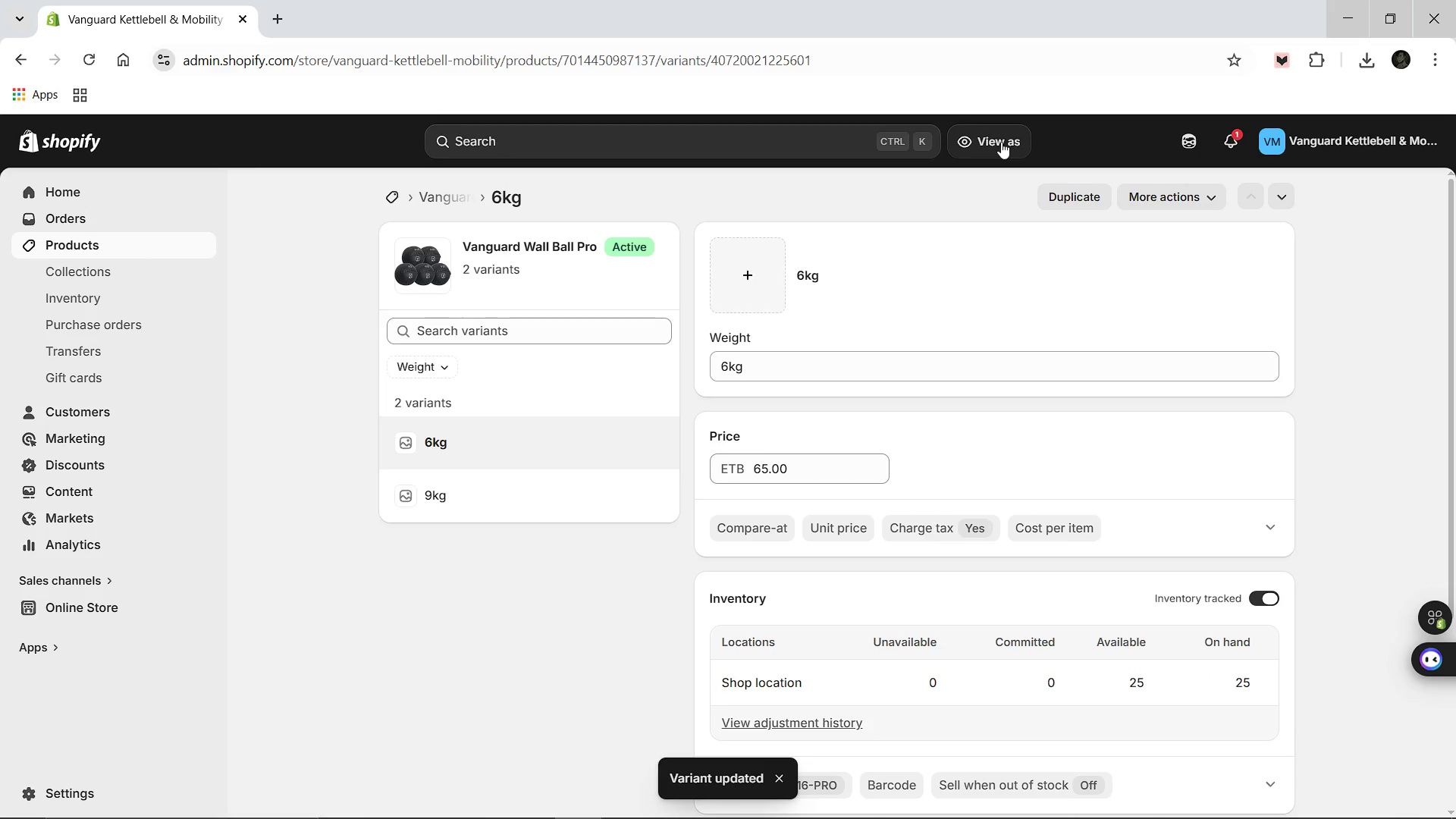 
wait(7.94)
 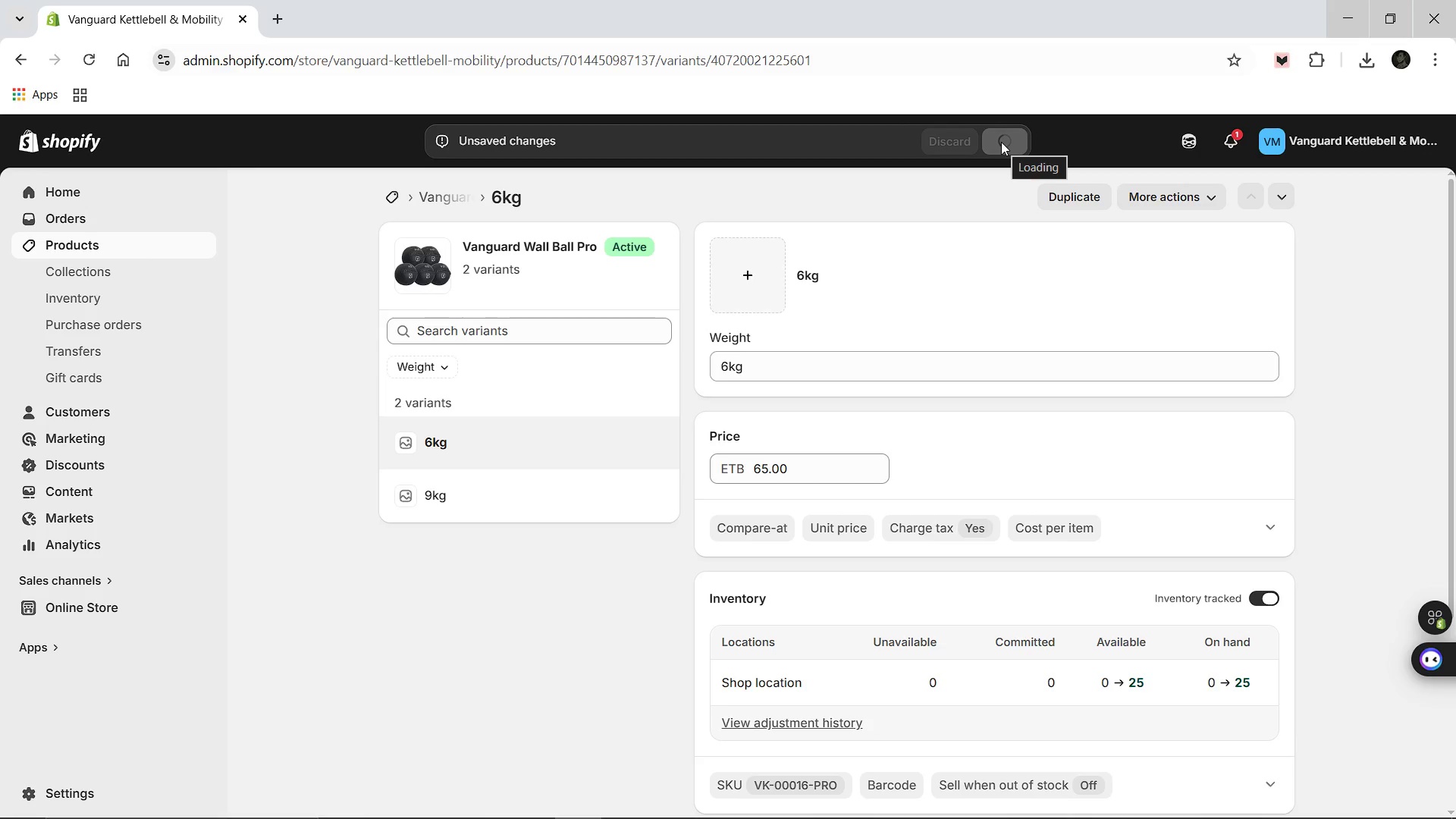 
left_click([443, 499])
 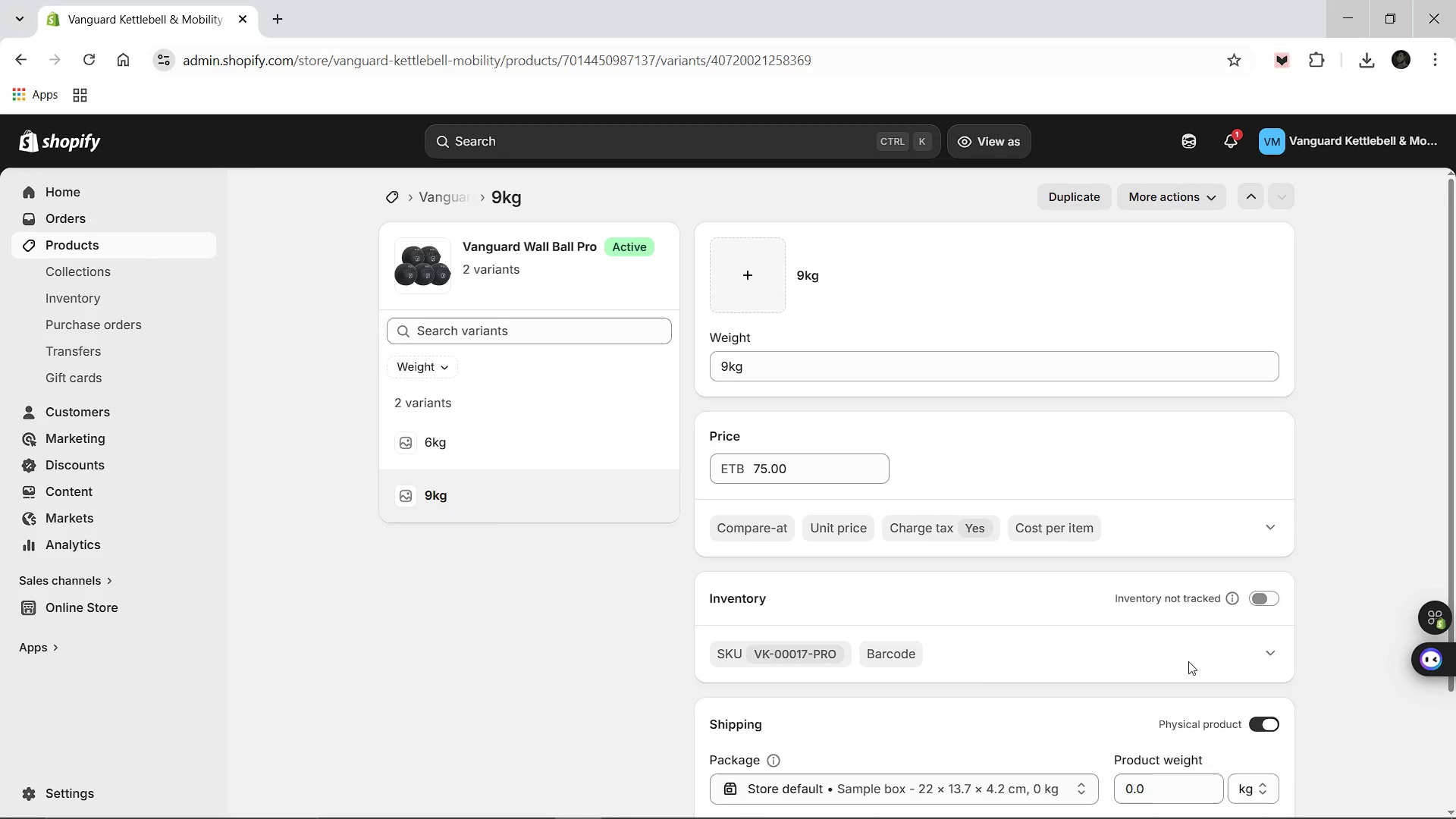 
wait(5.75)
 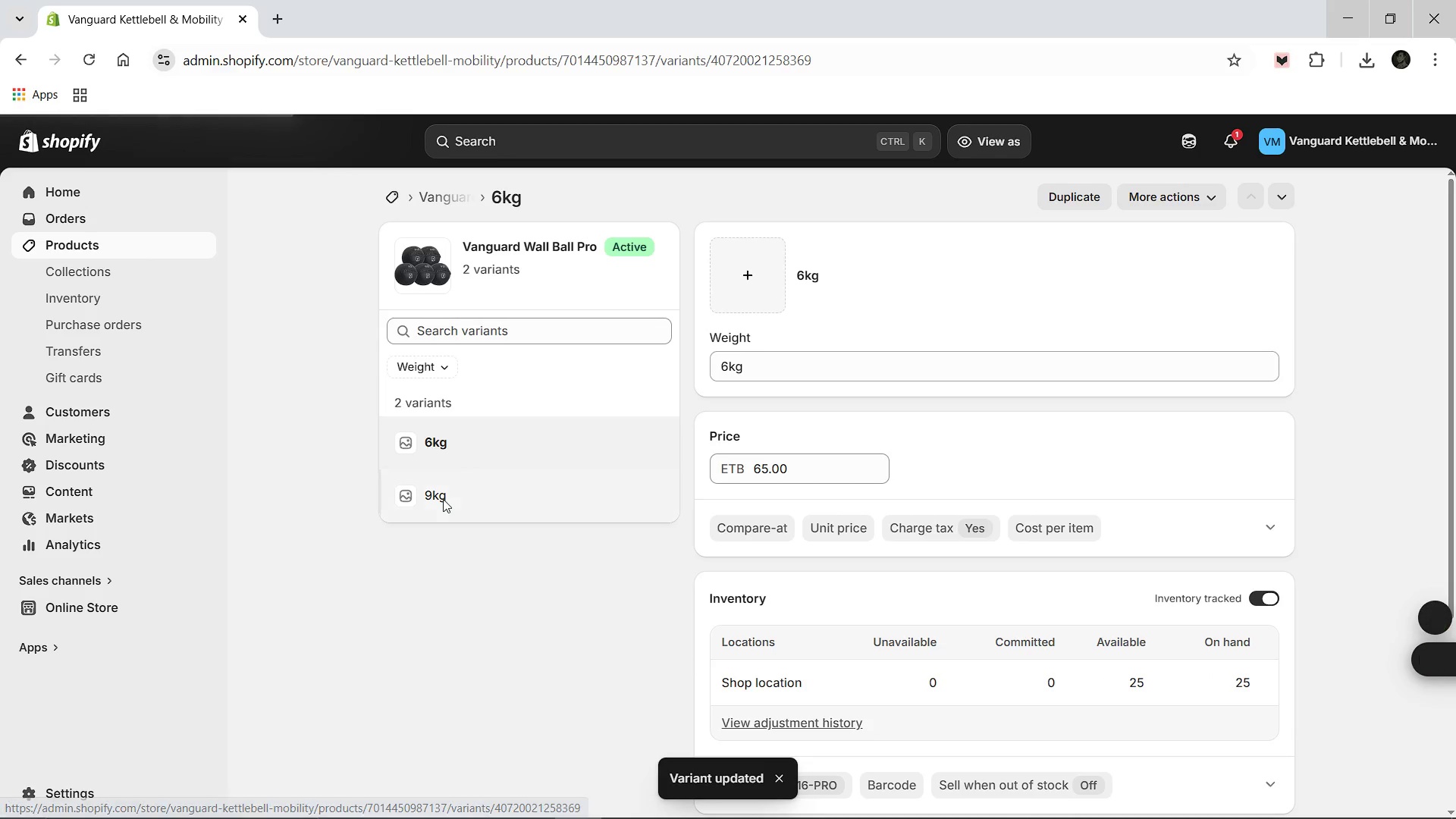 
left_click([1263, 597])
 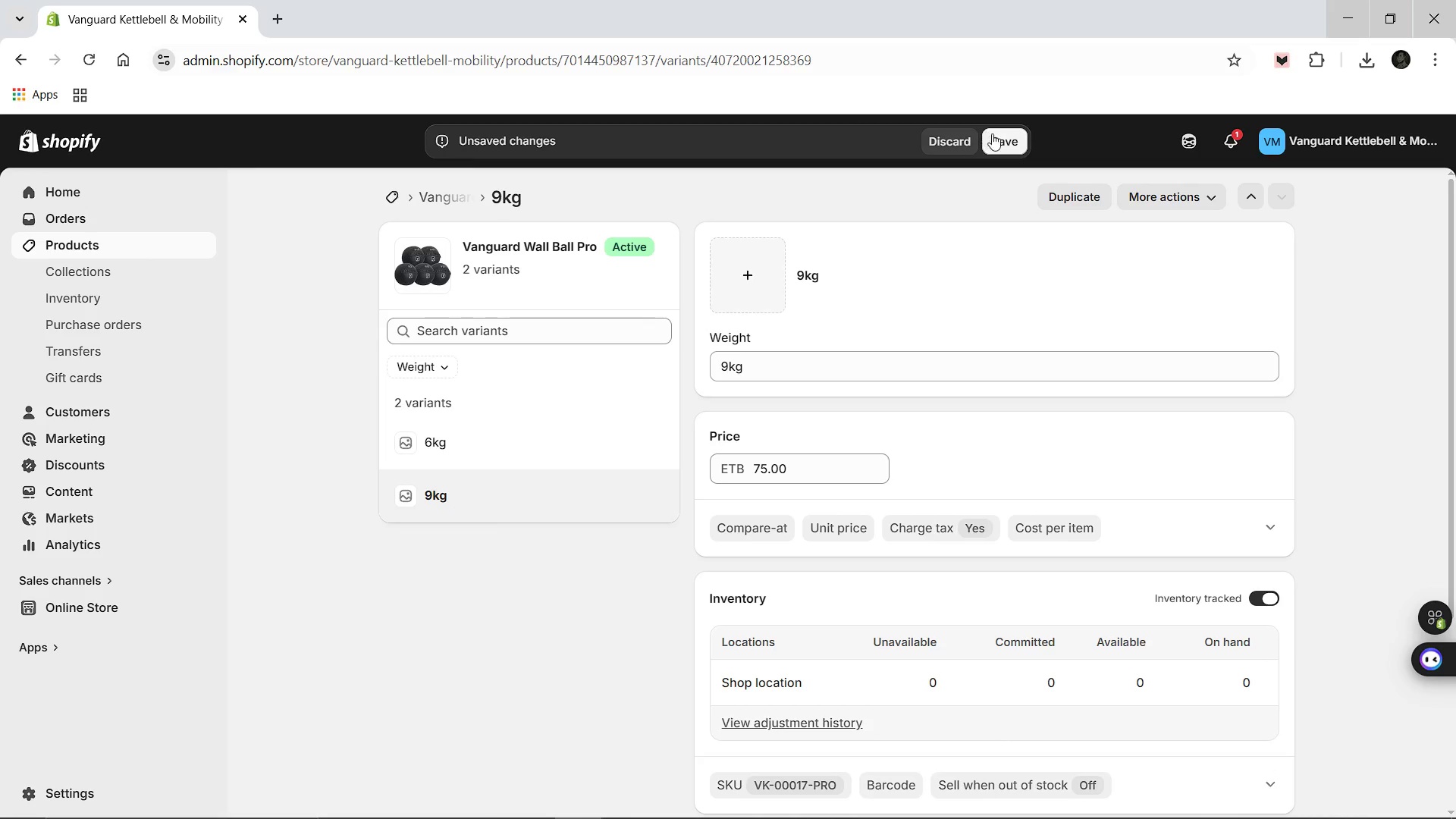 
left_click([993, 138])
 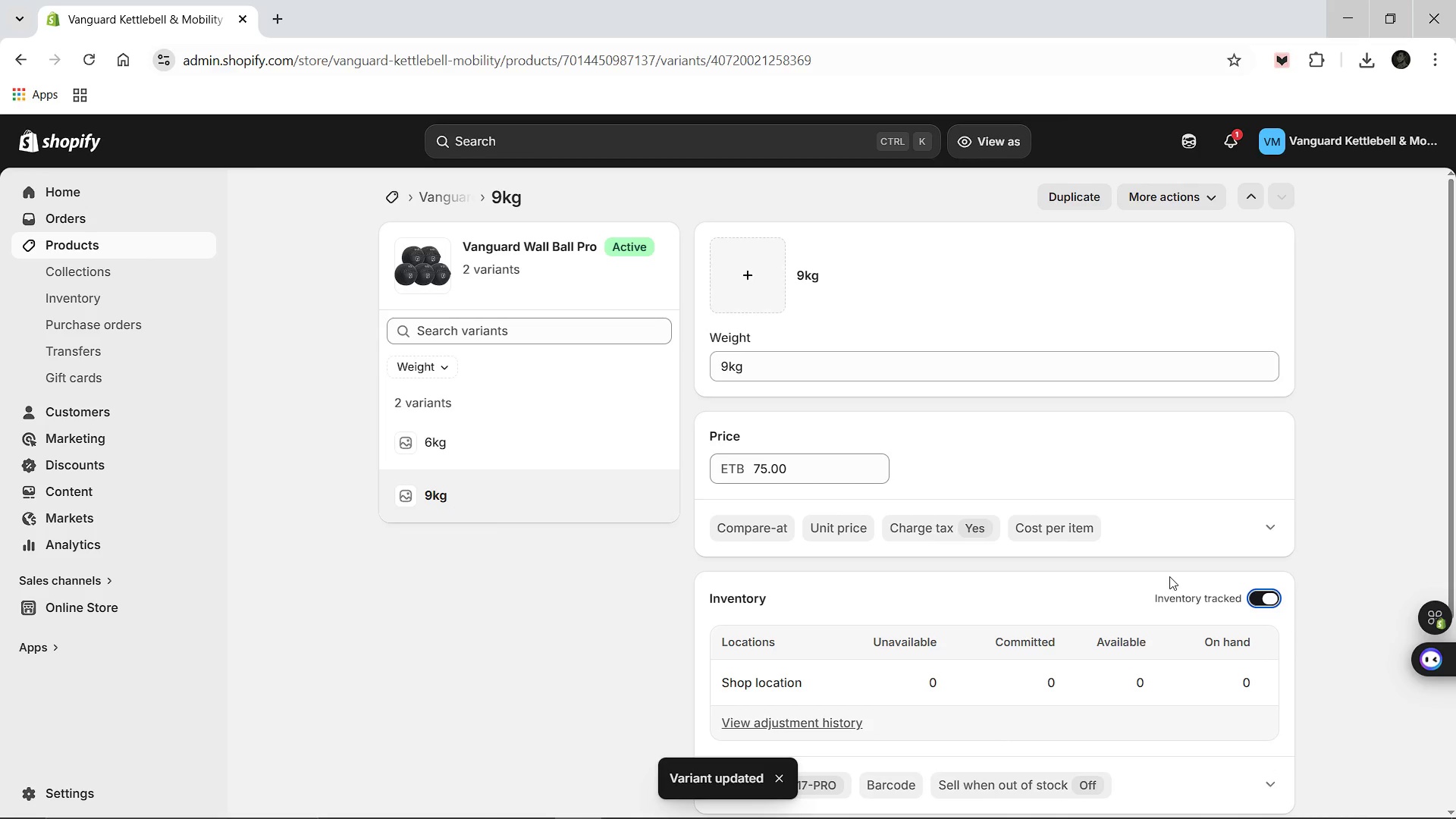 
left_click([1127, 684])
 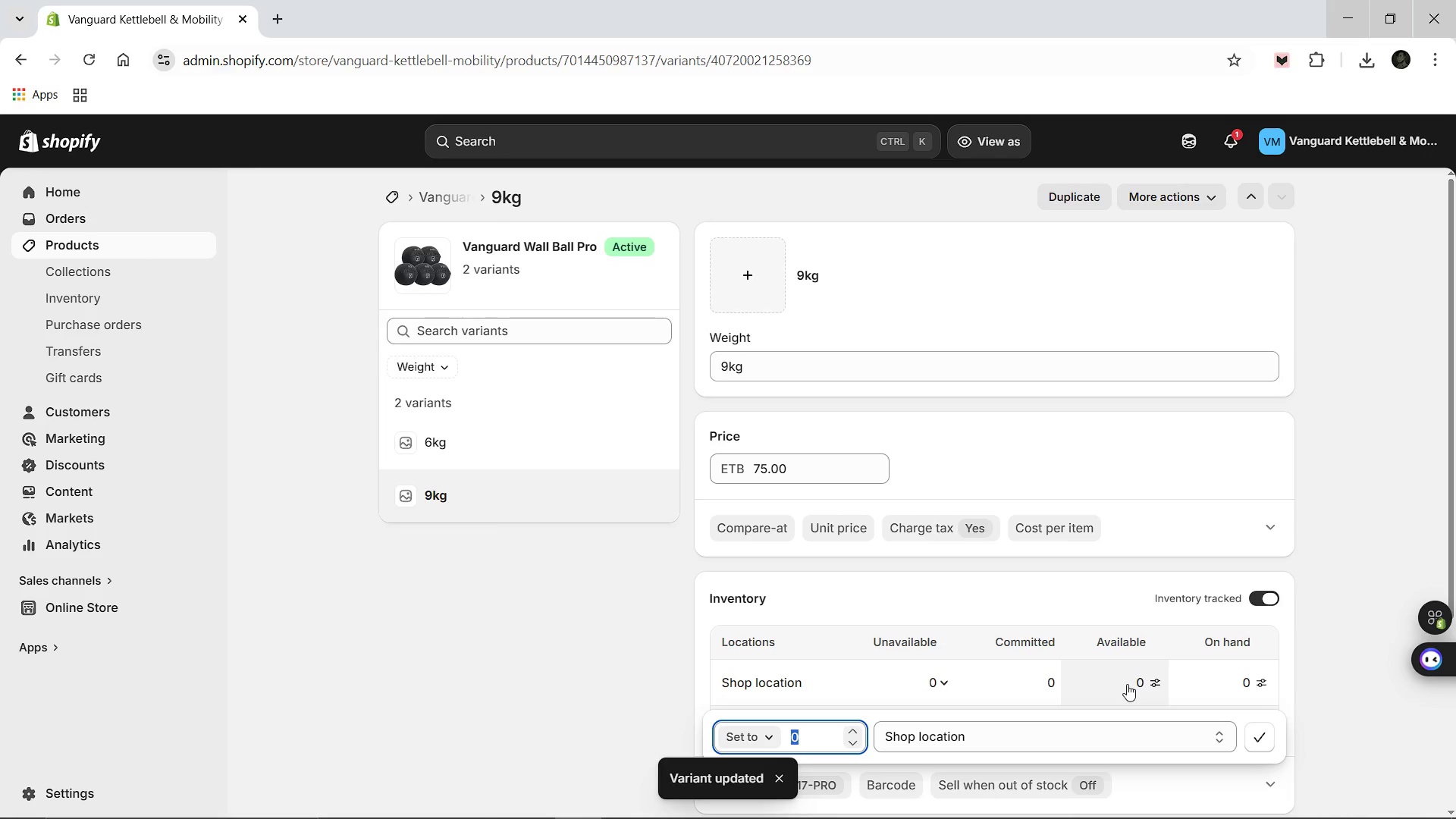 
type(70)
key(Backspace)
key(Backspace)
type(20)
 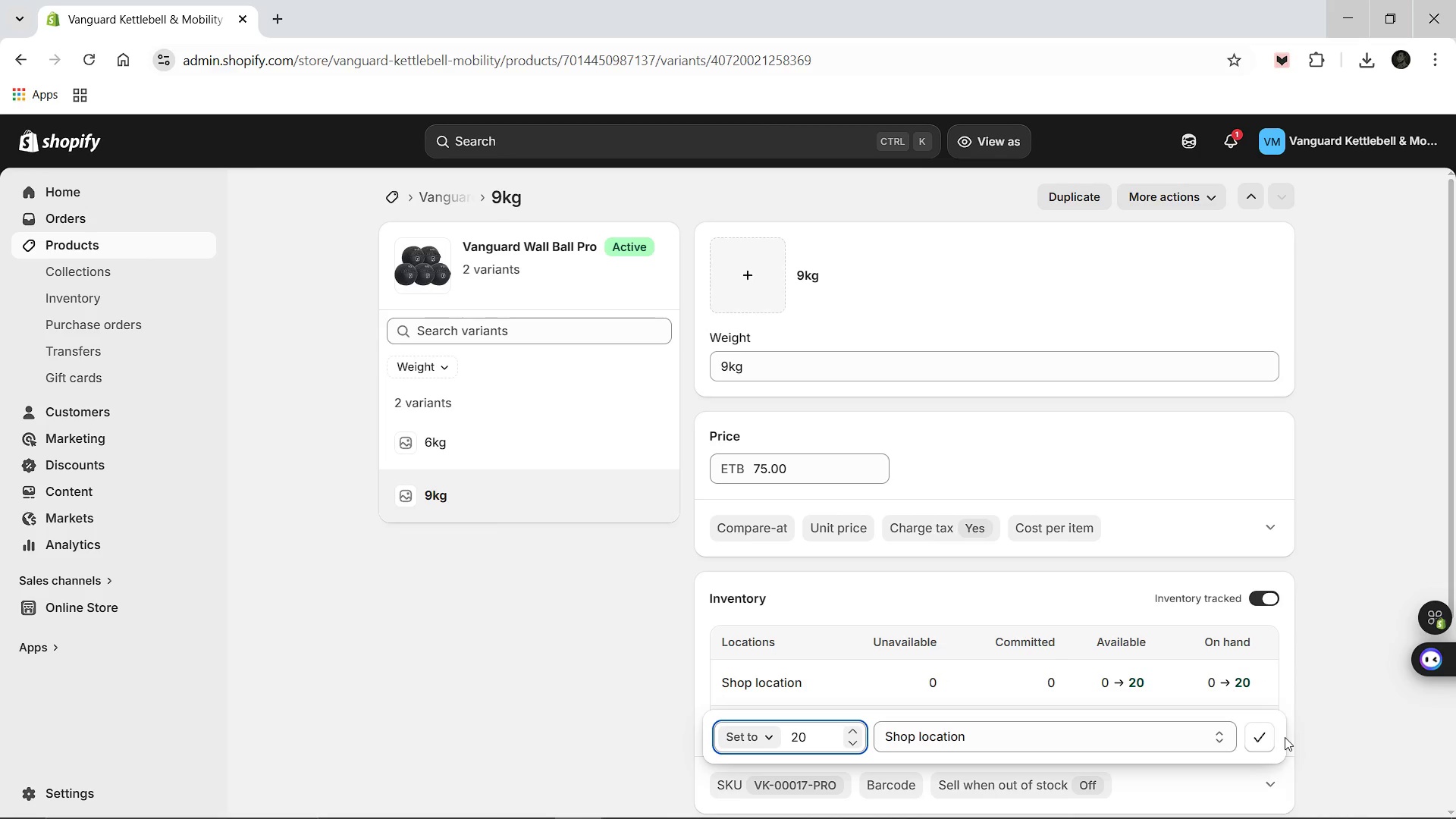 
left_click([1270, 737])
 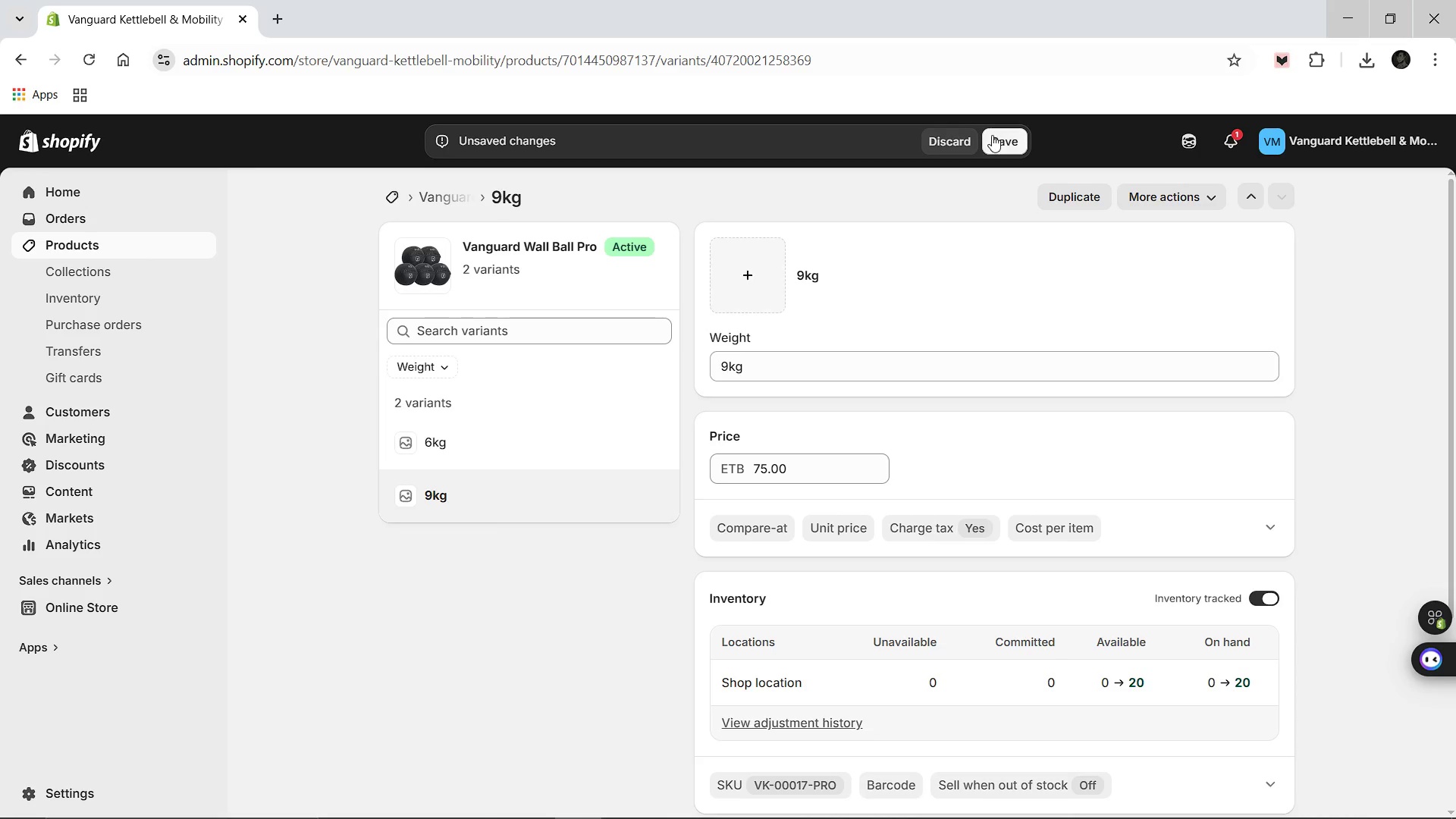 
left_click([992, 136])
 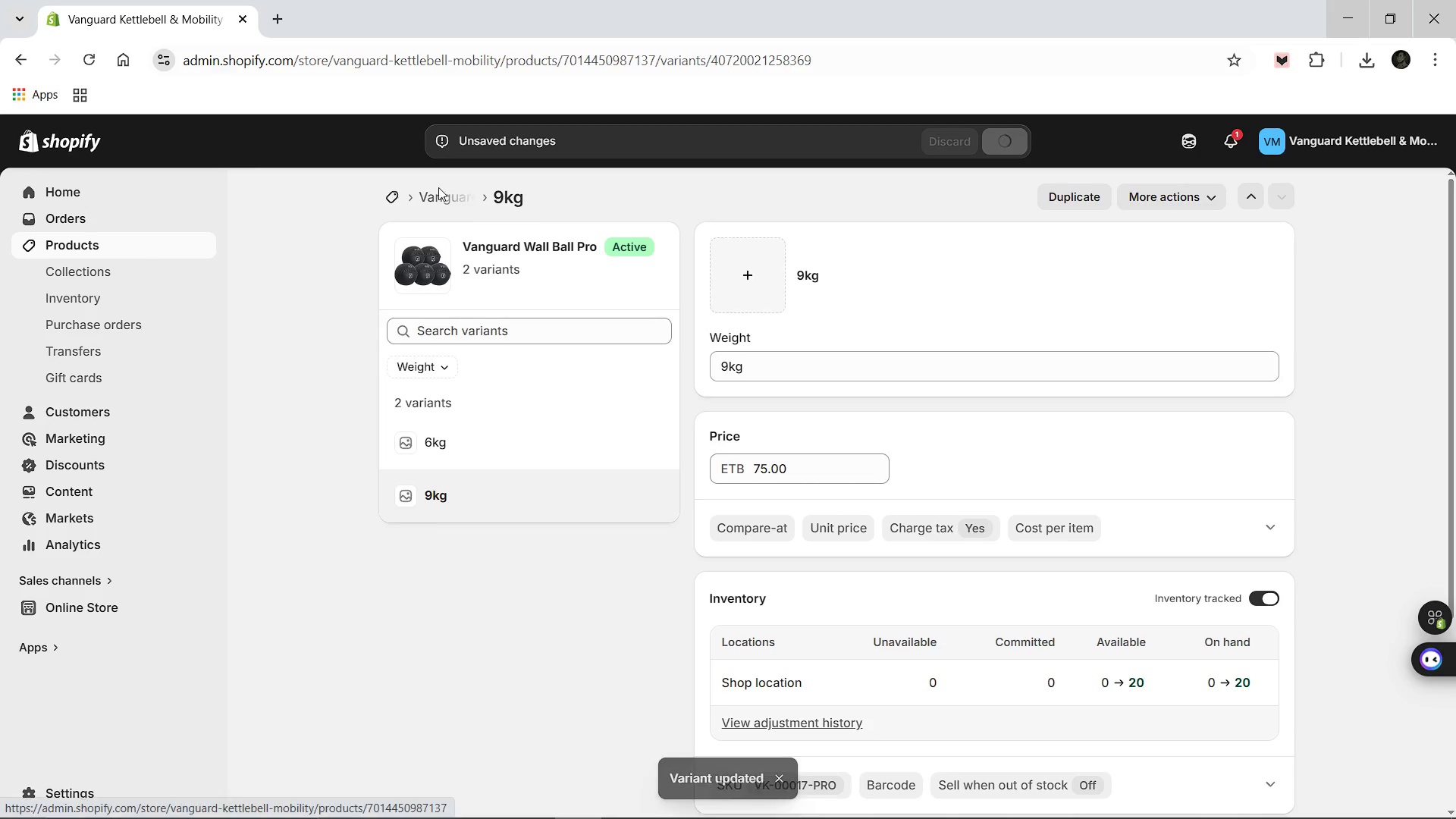 
left_click([446, 198])
 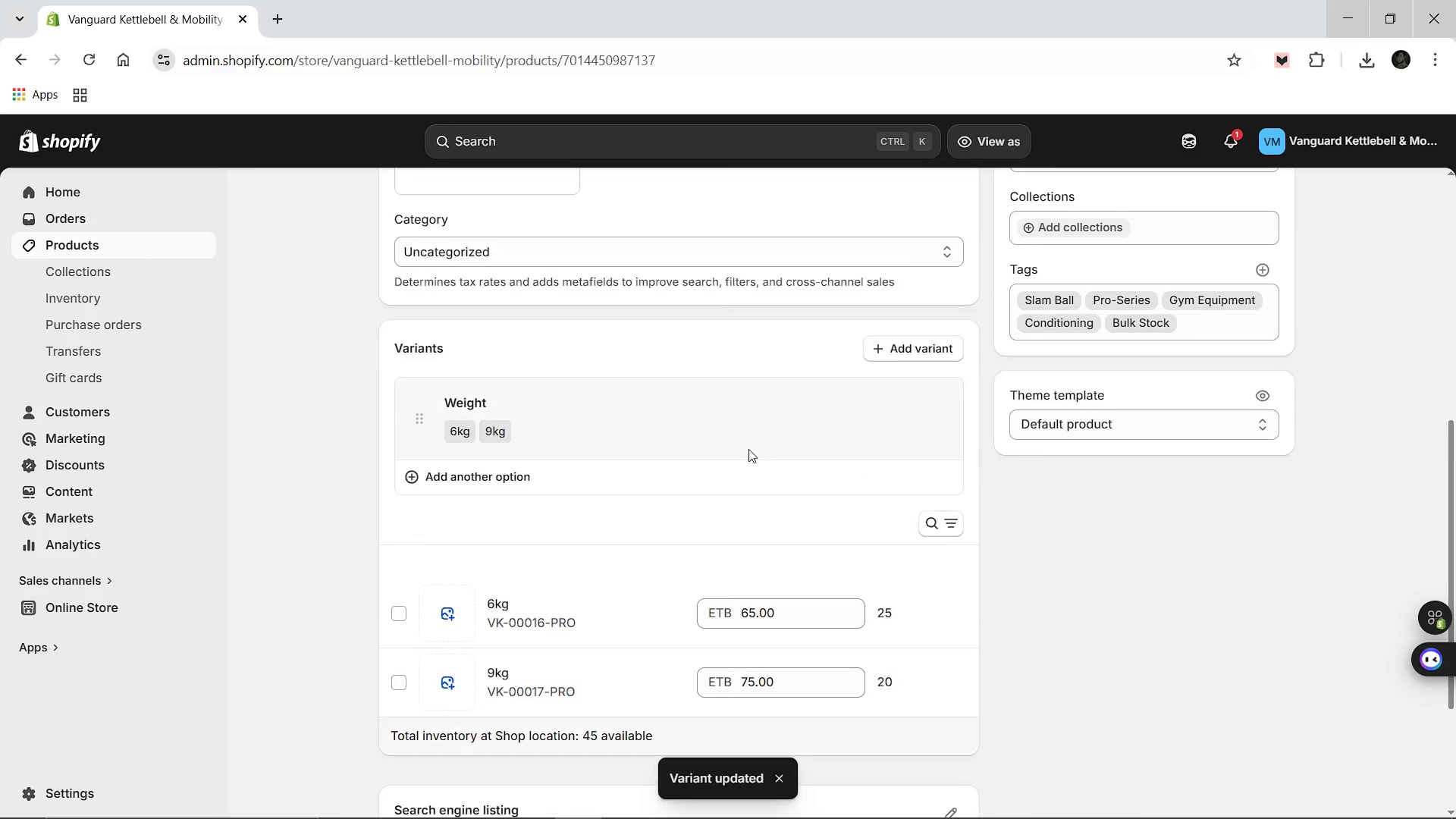 
wait(9.28)
 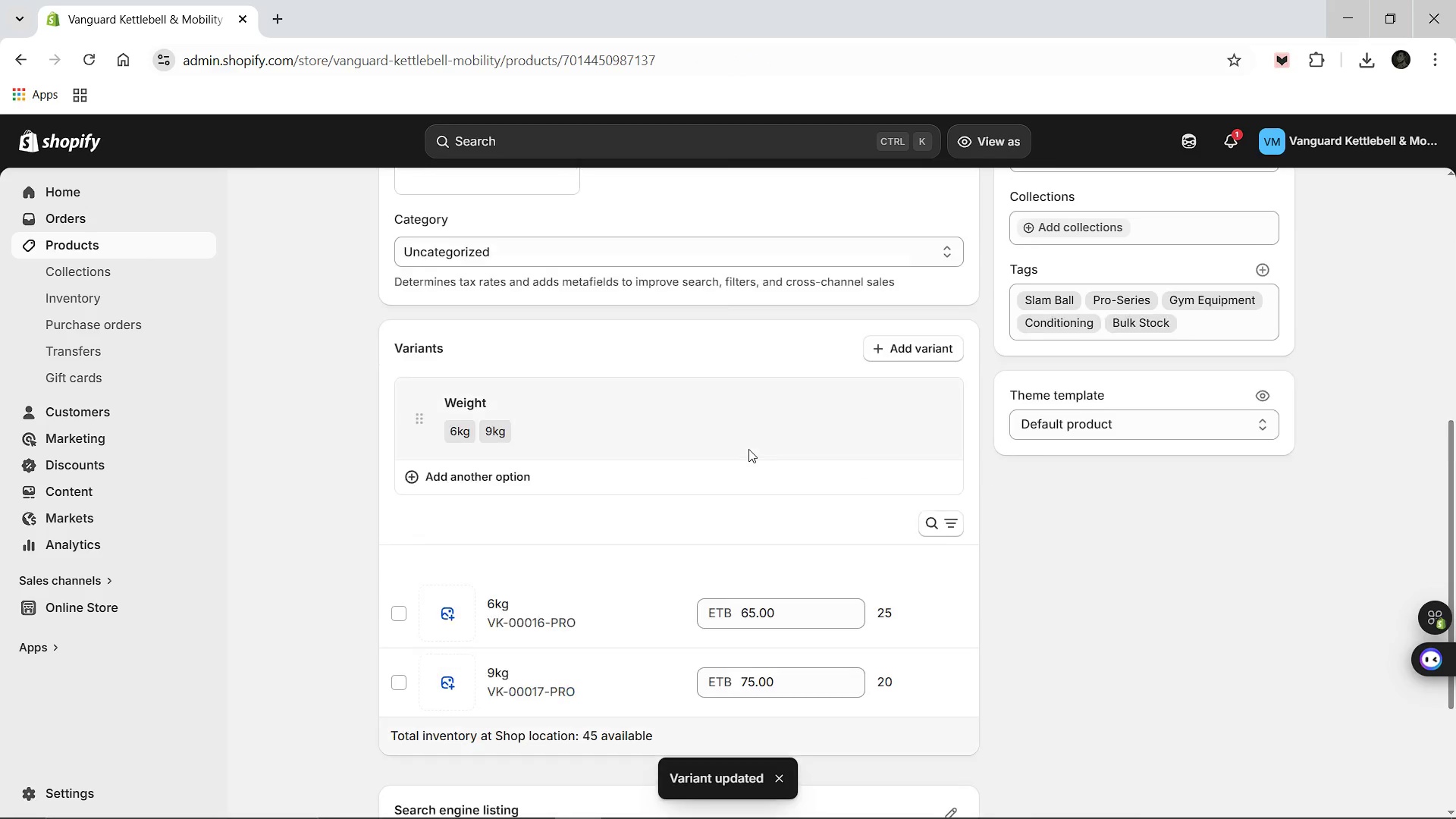 
left_click([389, 191])
 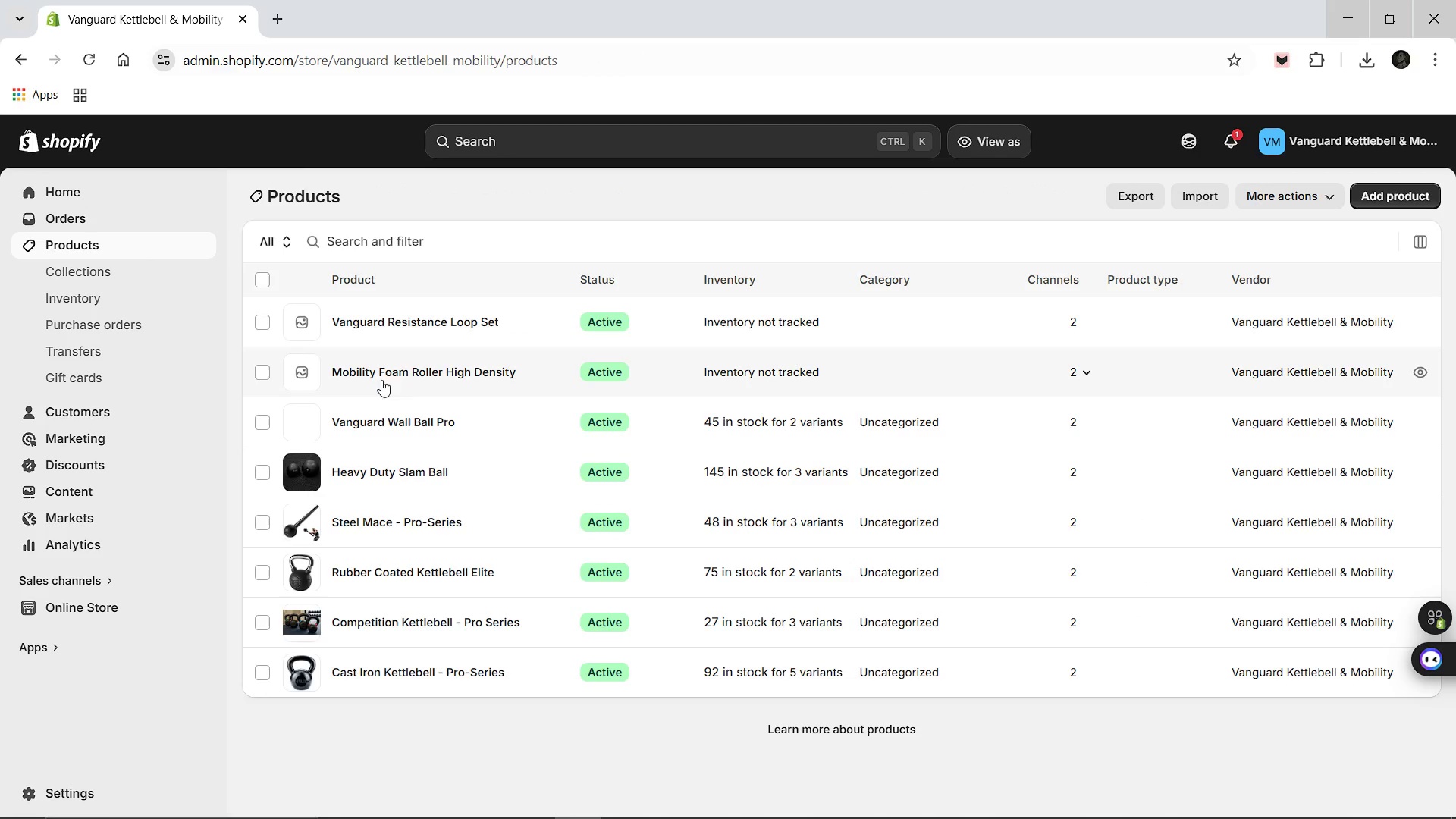 
left_click([374, 376])
 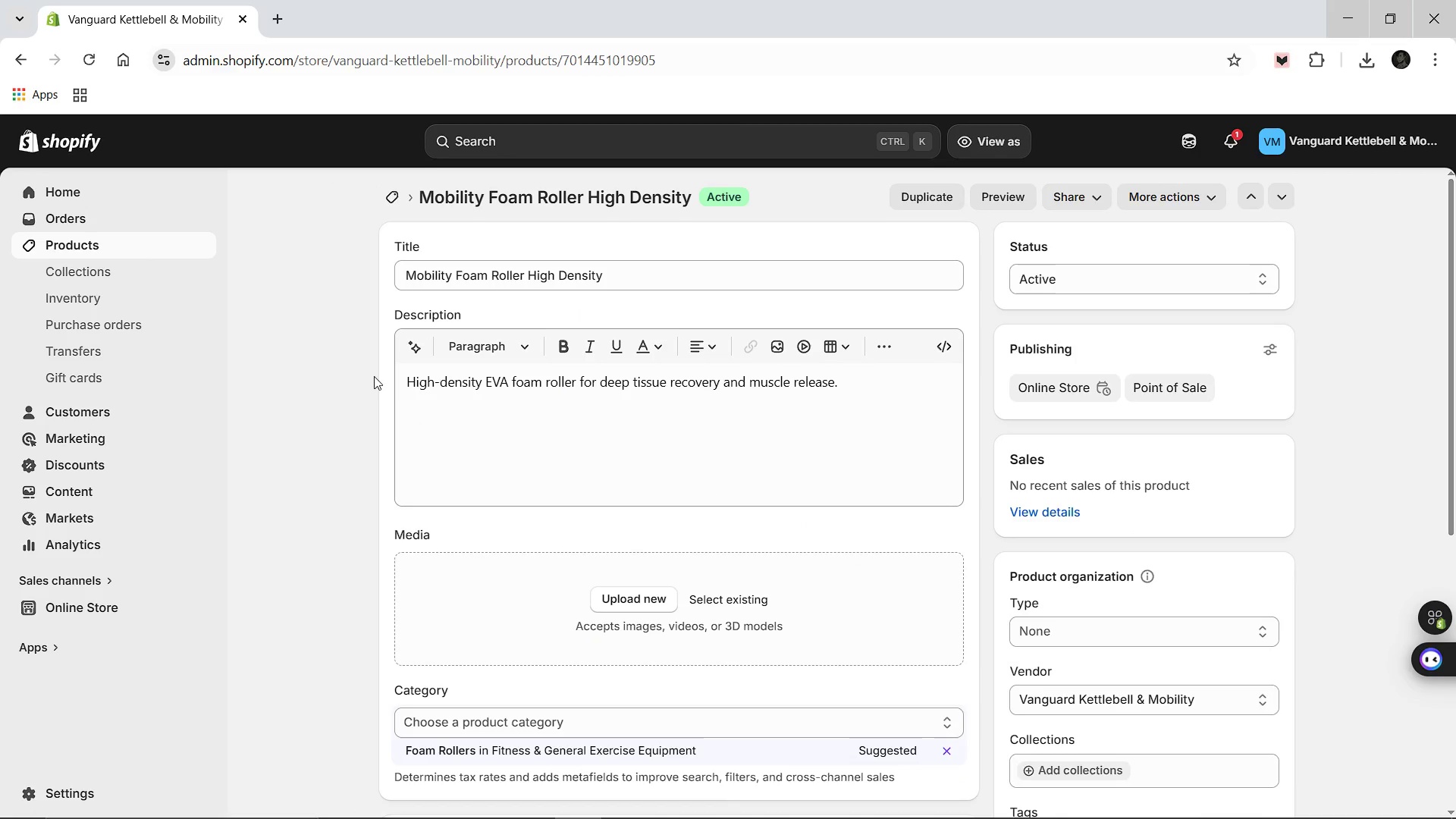 
wait(8.09)
 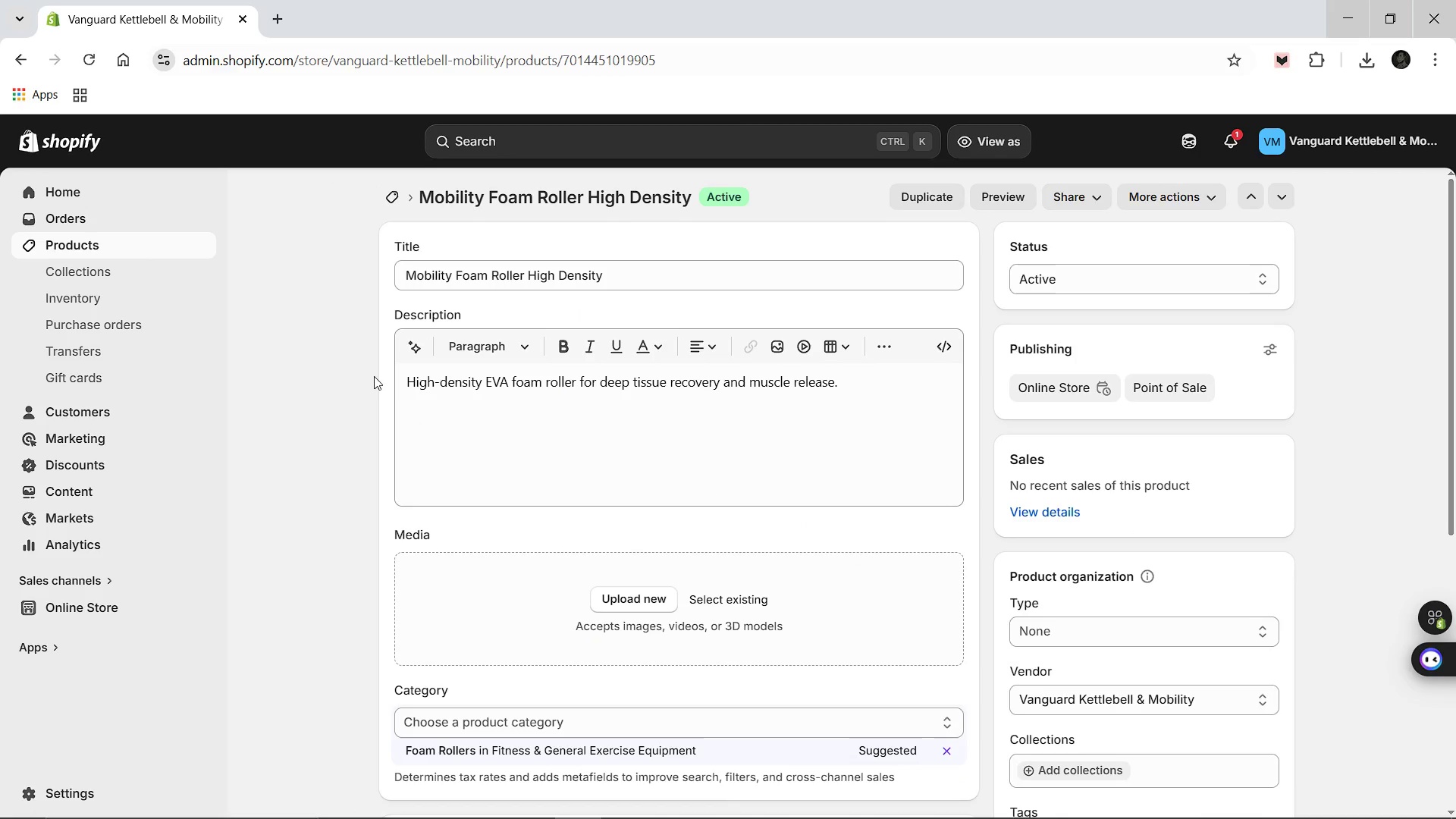 
left_click([1361, 62])
 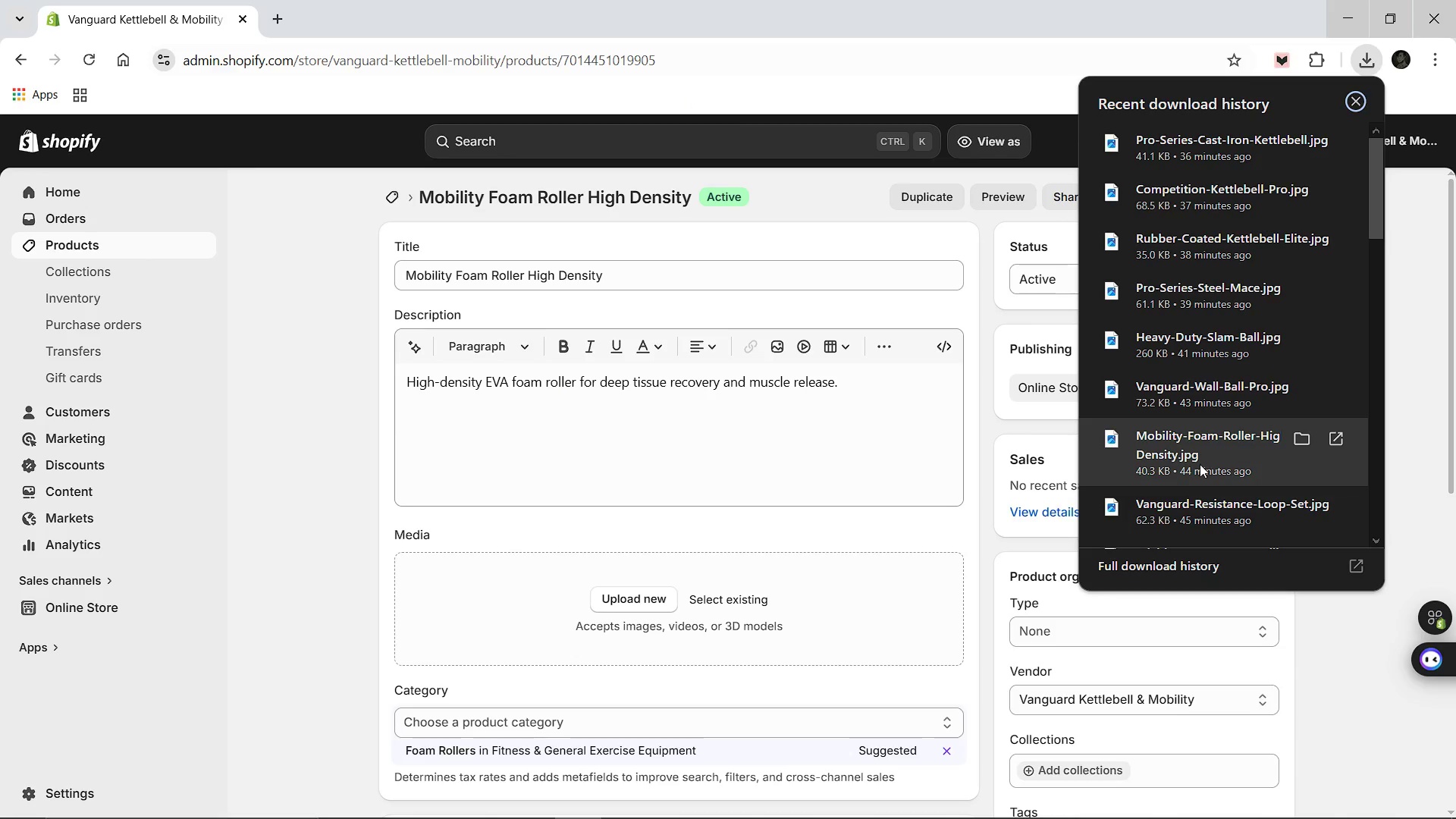 
left_click_drag(start_coordinate=[1200, 452], to_coordinate=[748, 590])
 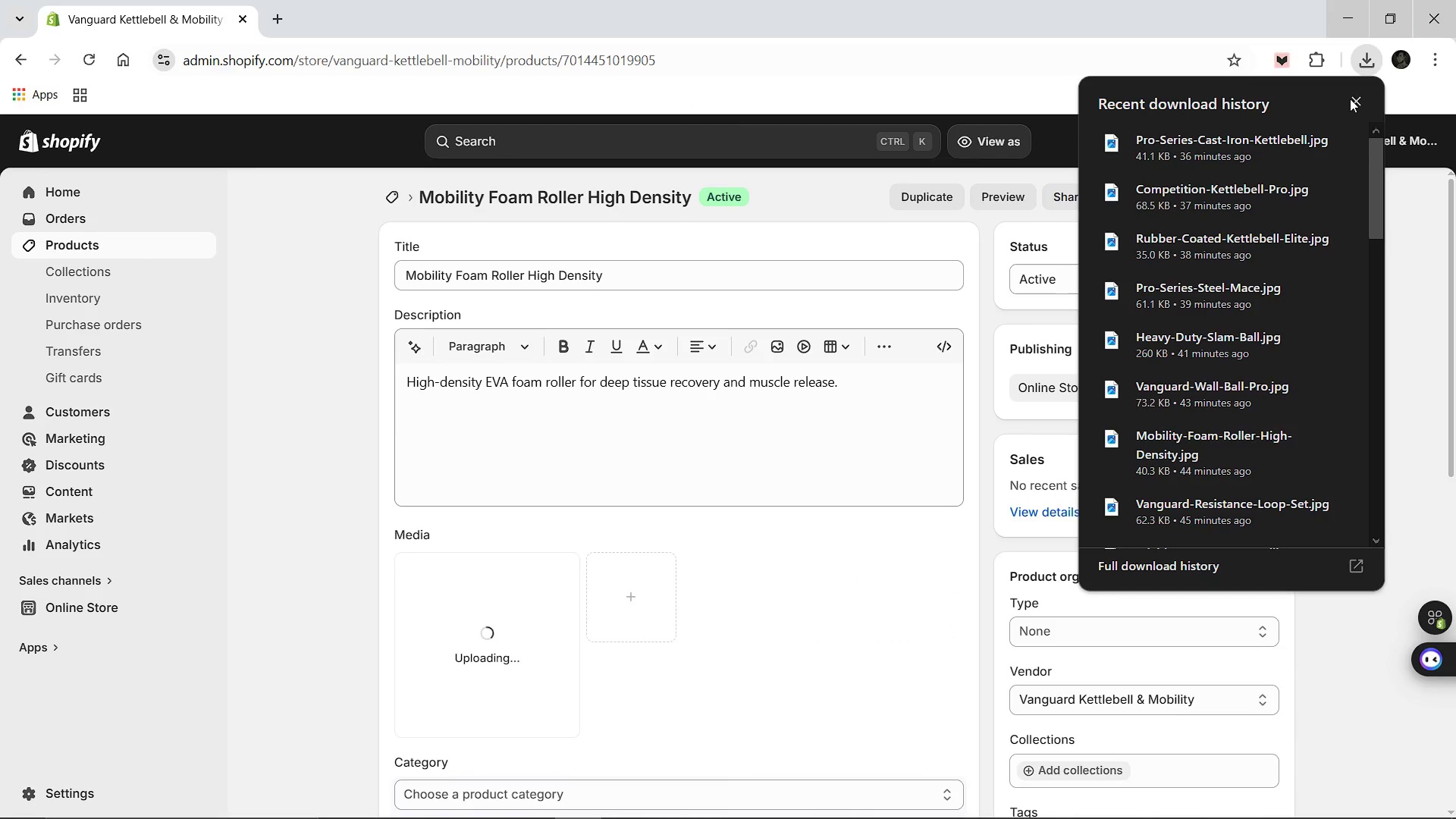 
left_click([1350, 99])
 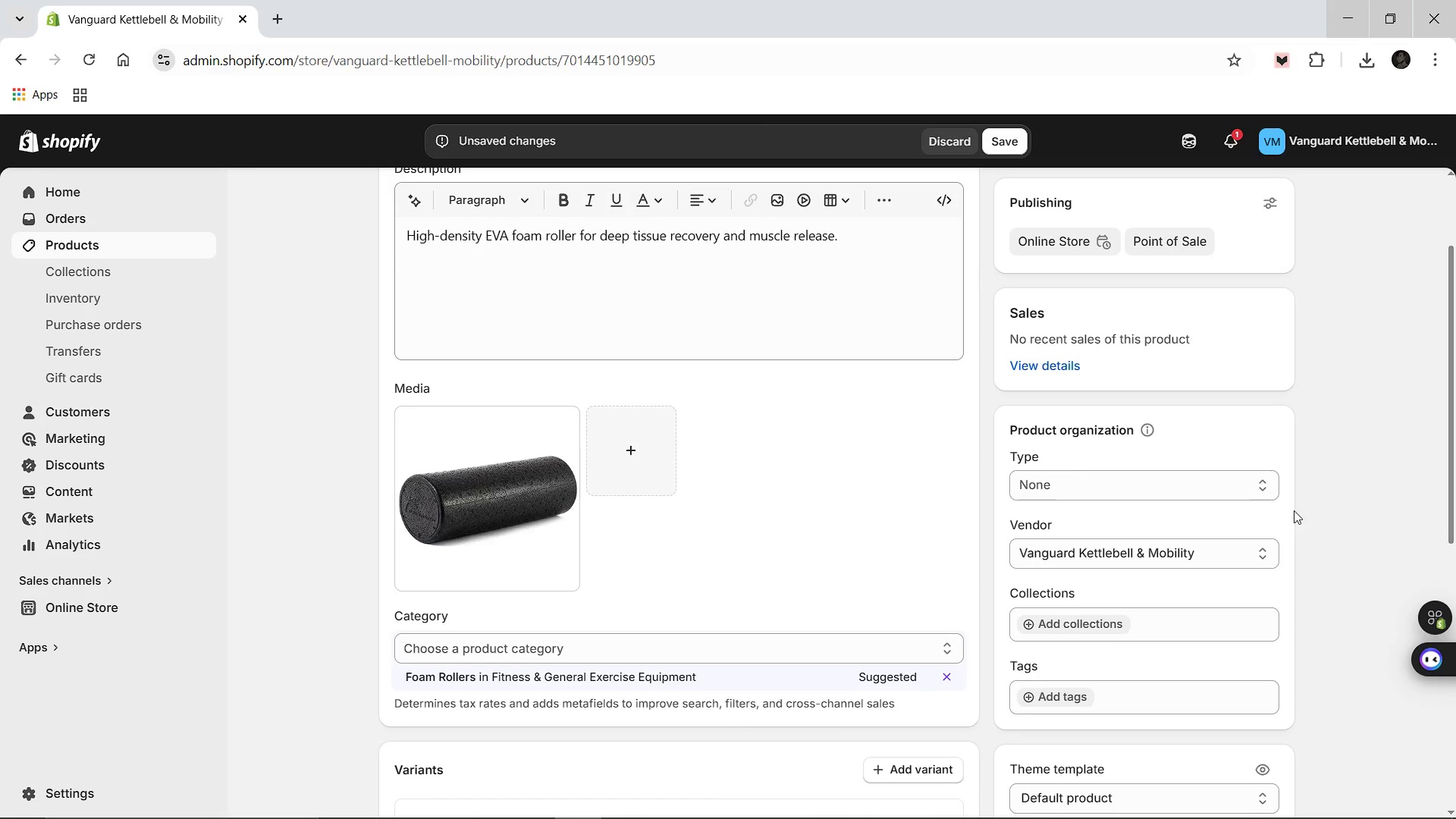 
wait(13.88)
 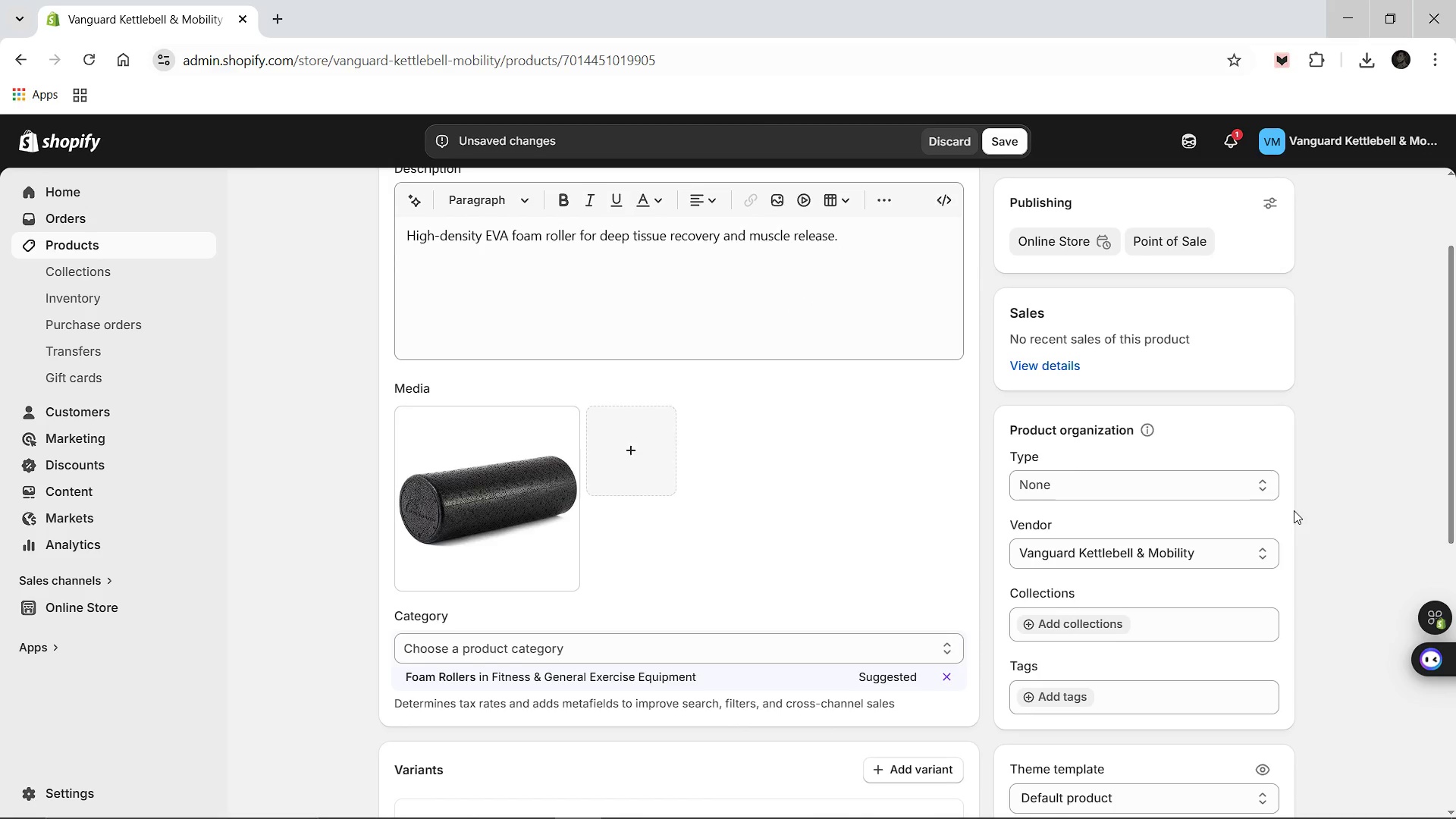 
left_click([1056, 486])
 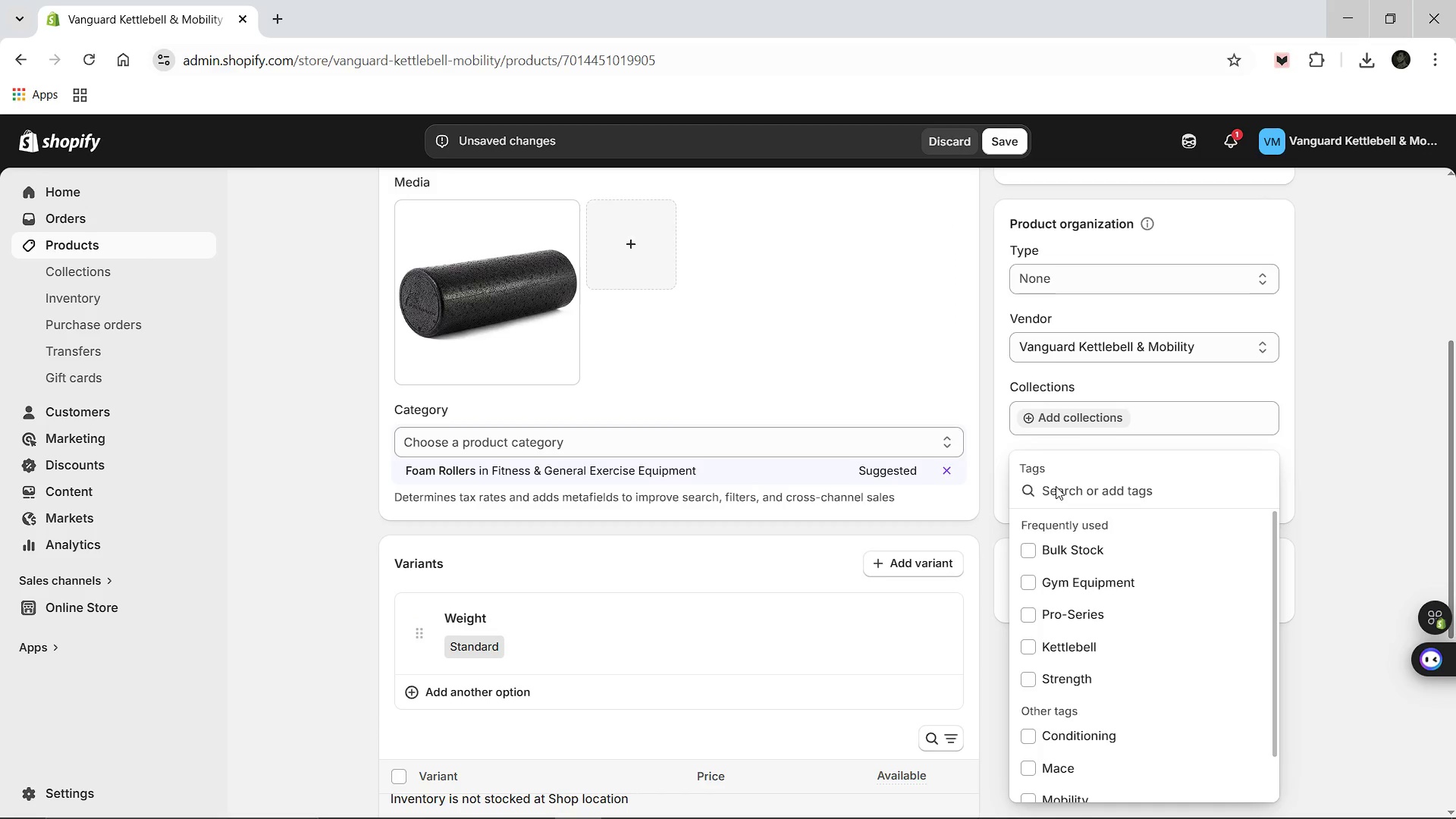 
wait(9.84)
 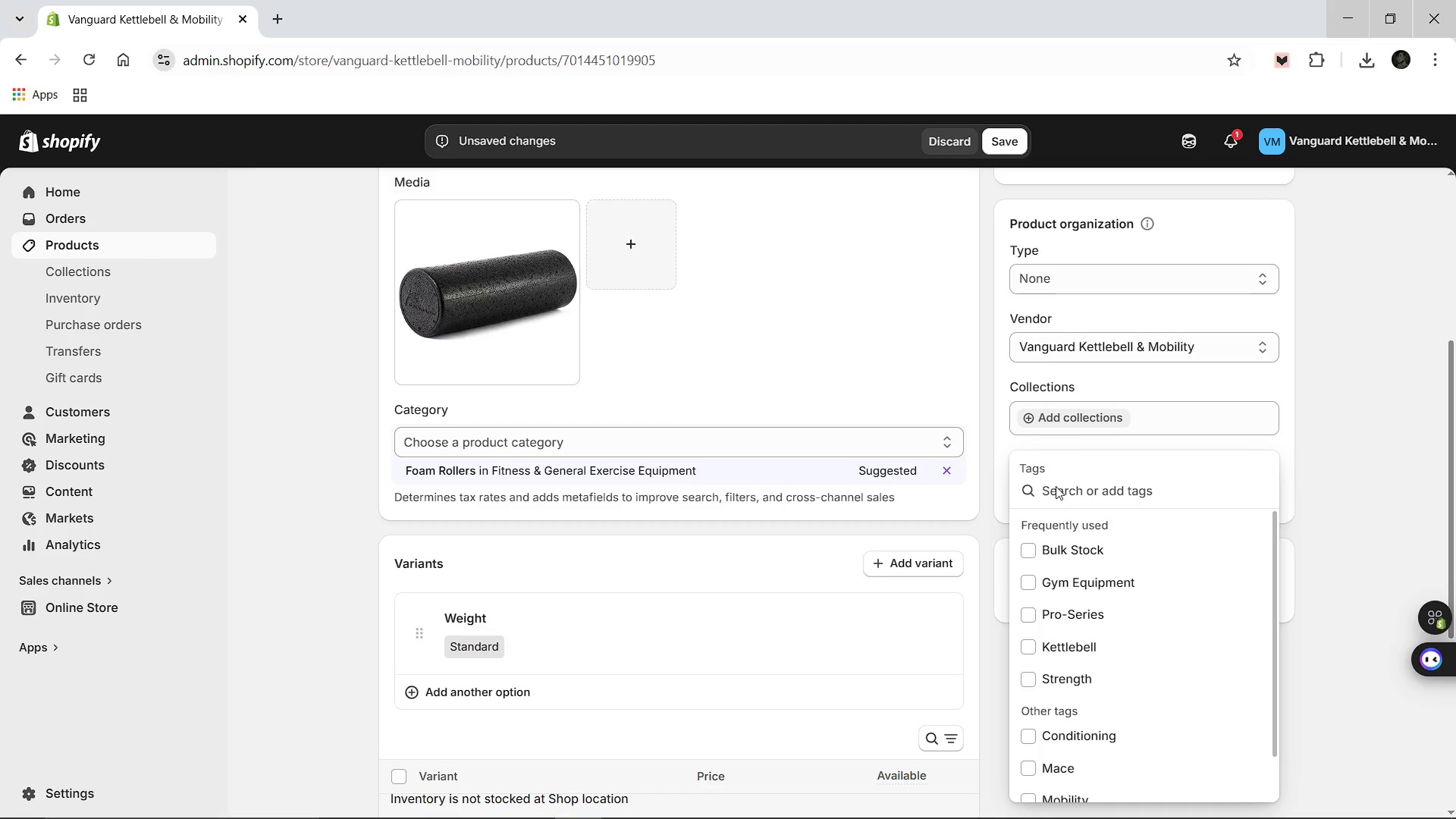 
left_click([1025, 613])
 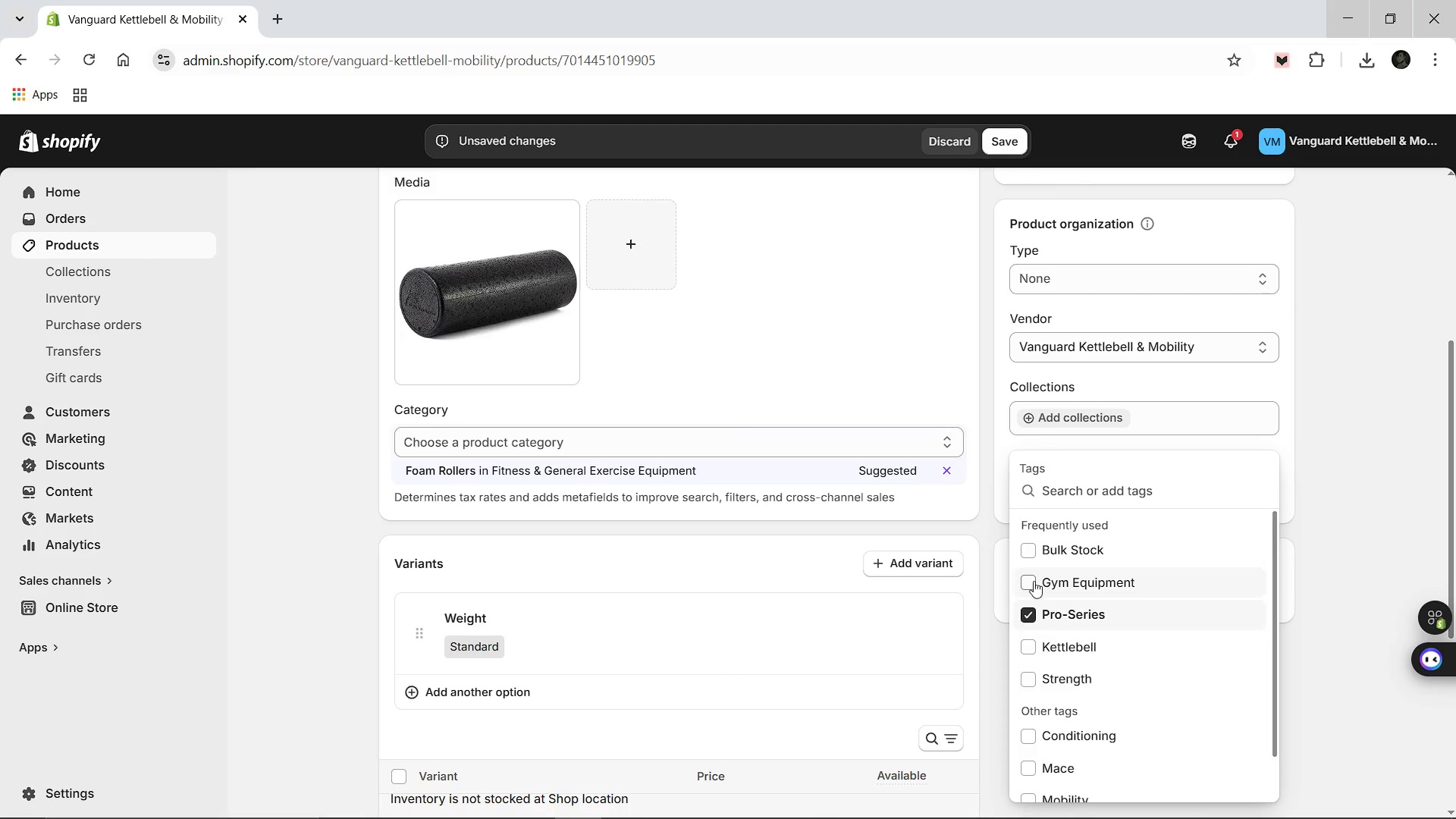 
left_click([1034, 579])
 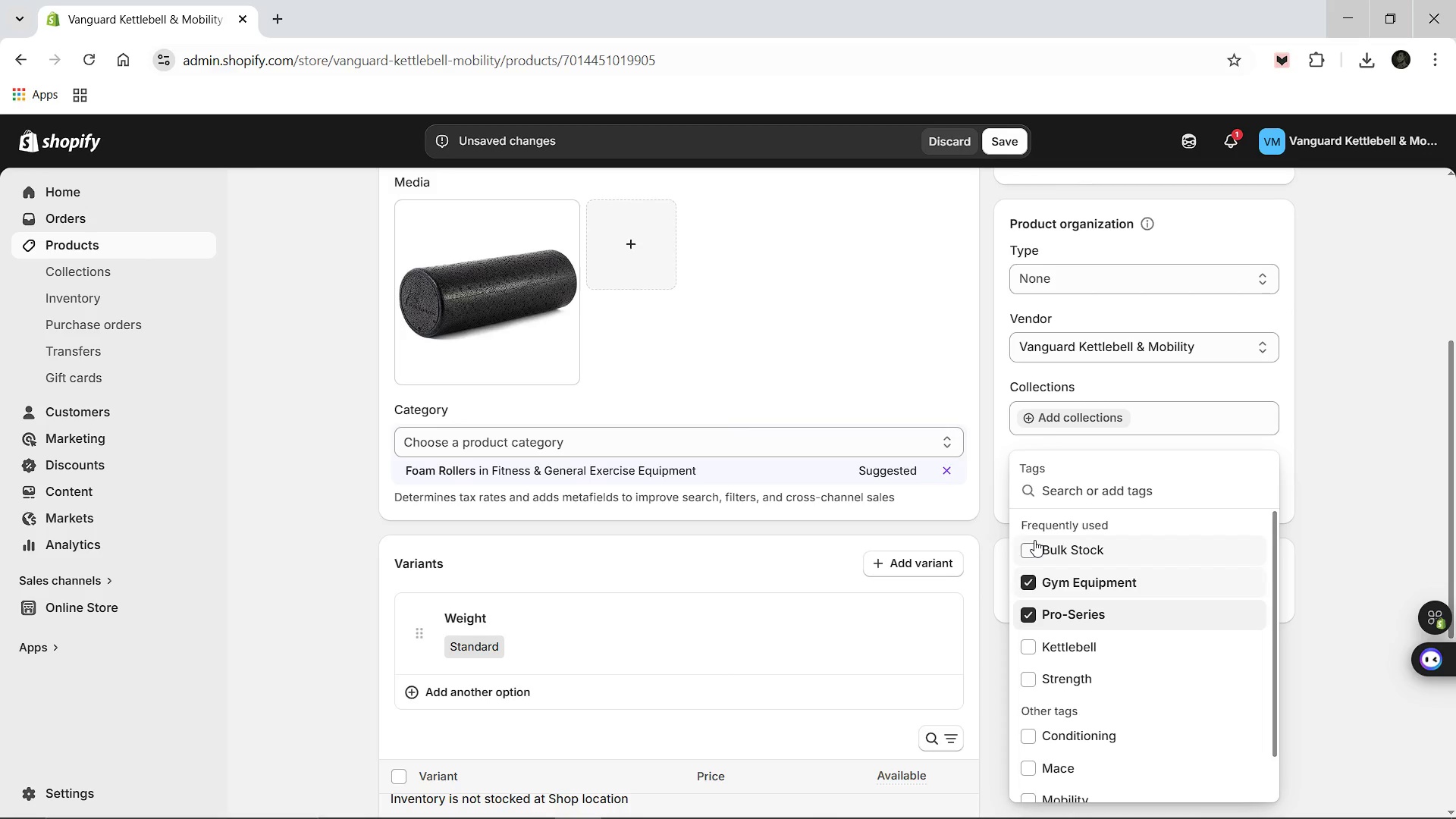 
left_click([1034, 540])
 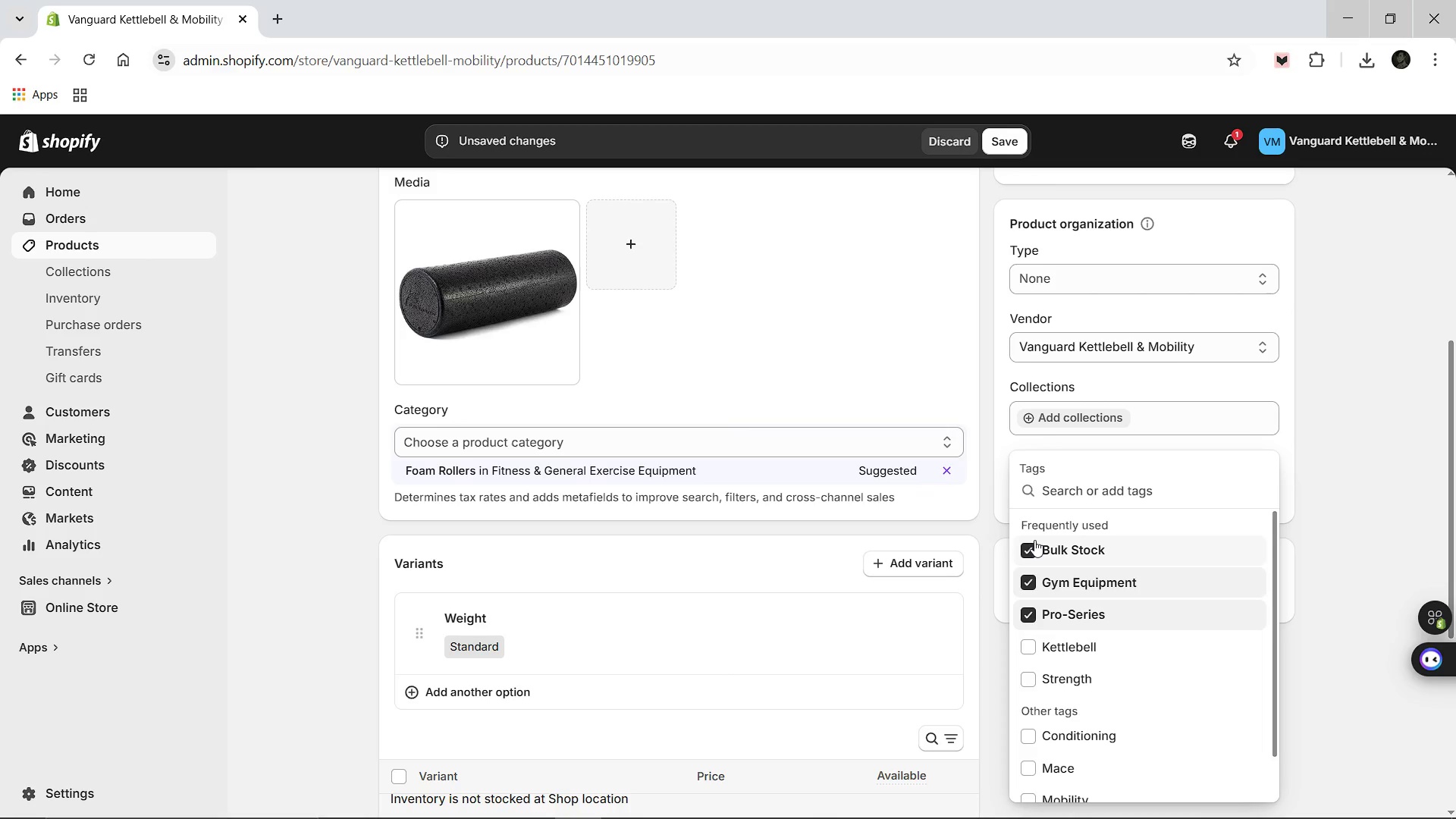 
wait(9.94)
 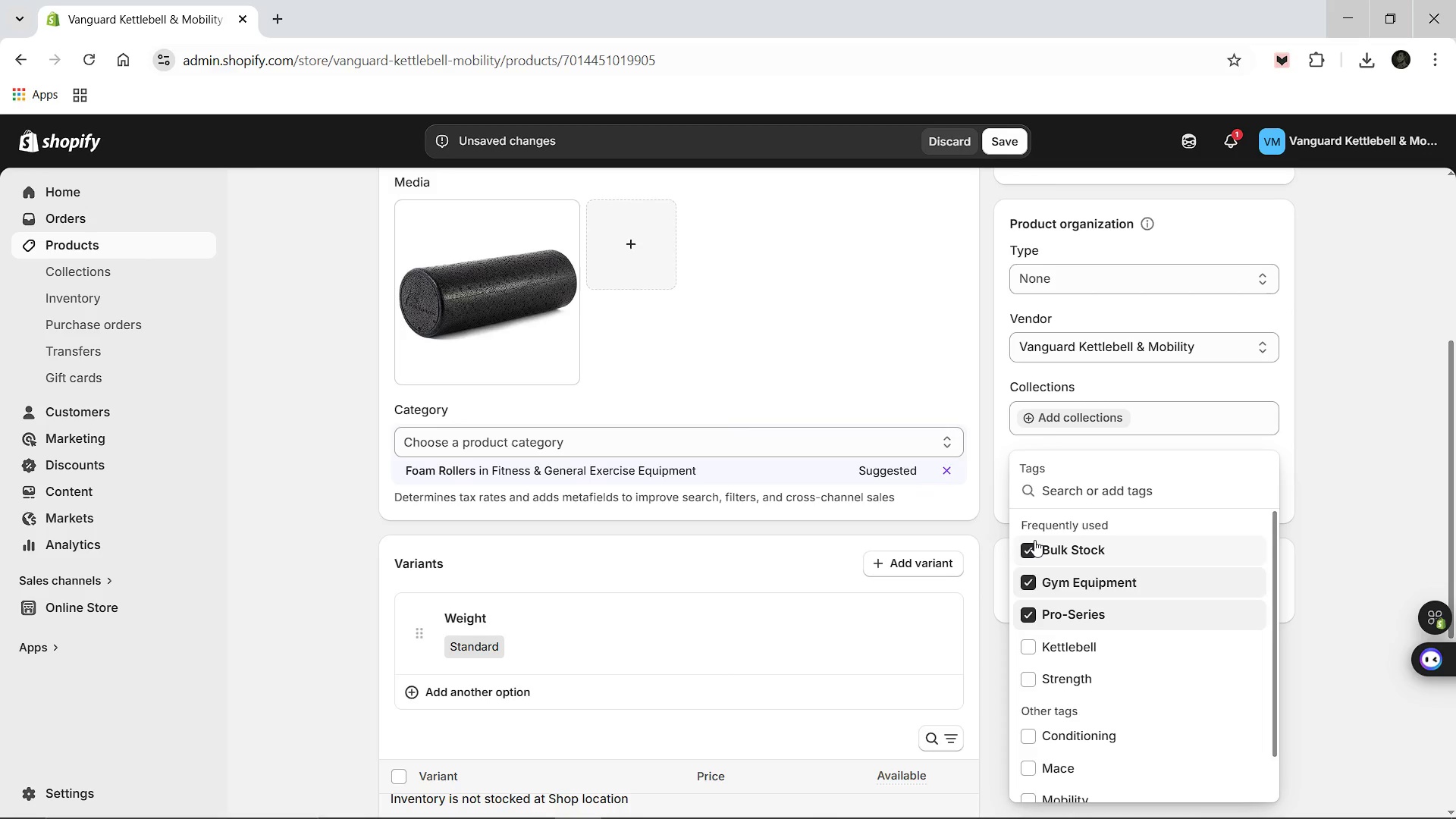 
left_click([1070, 498])
 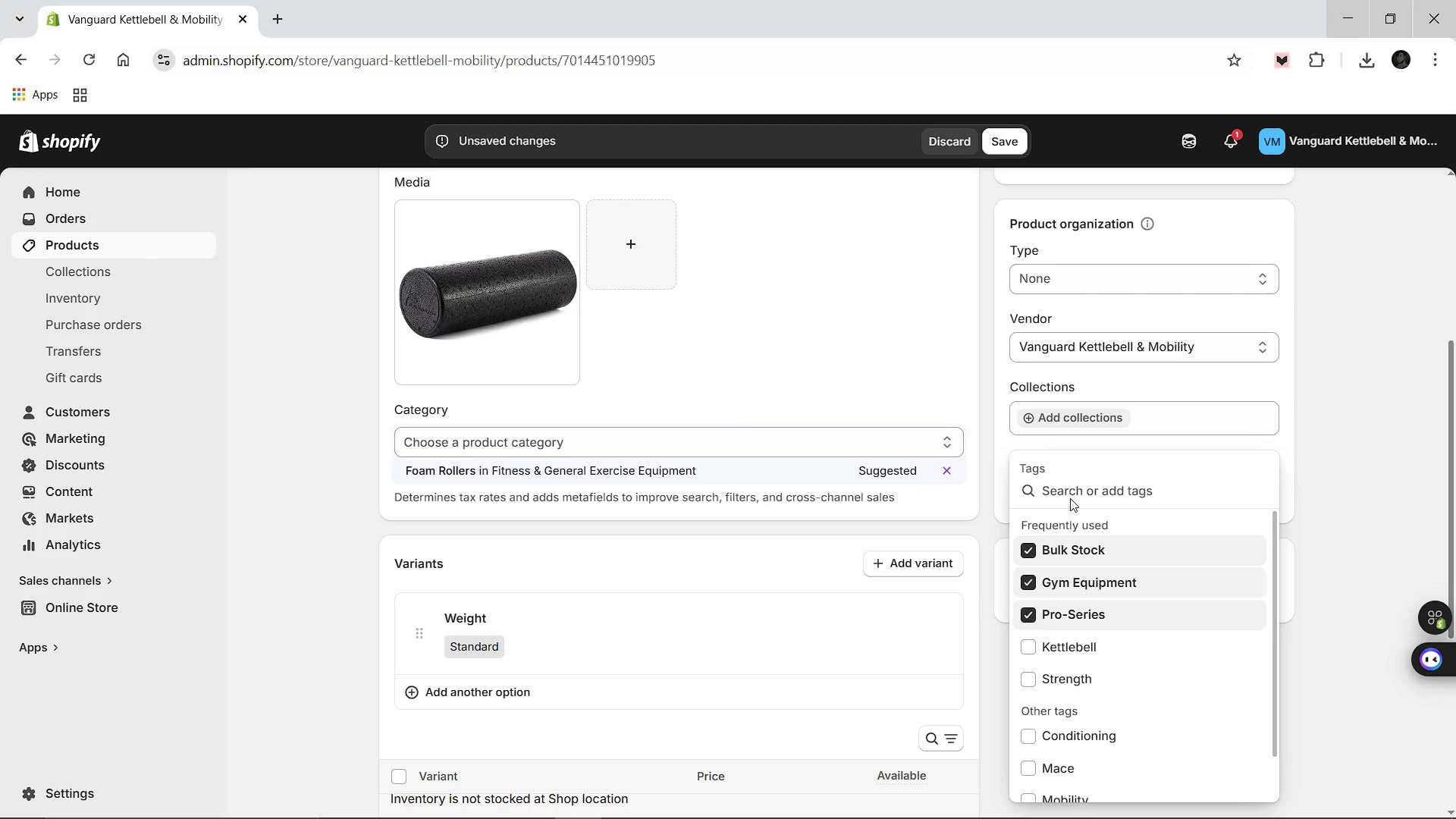 
type(Recovery)
 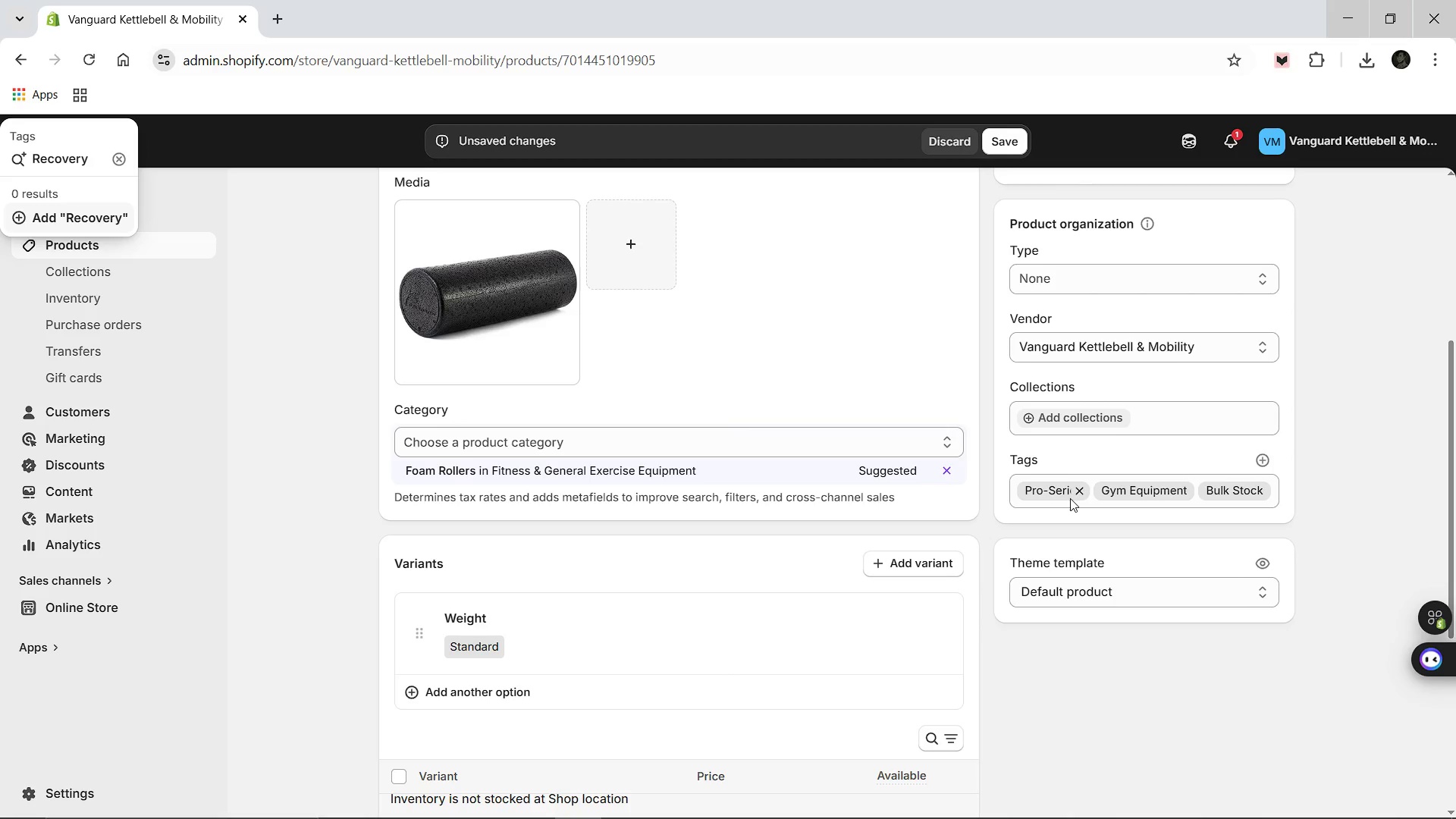 
key(Enter)
 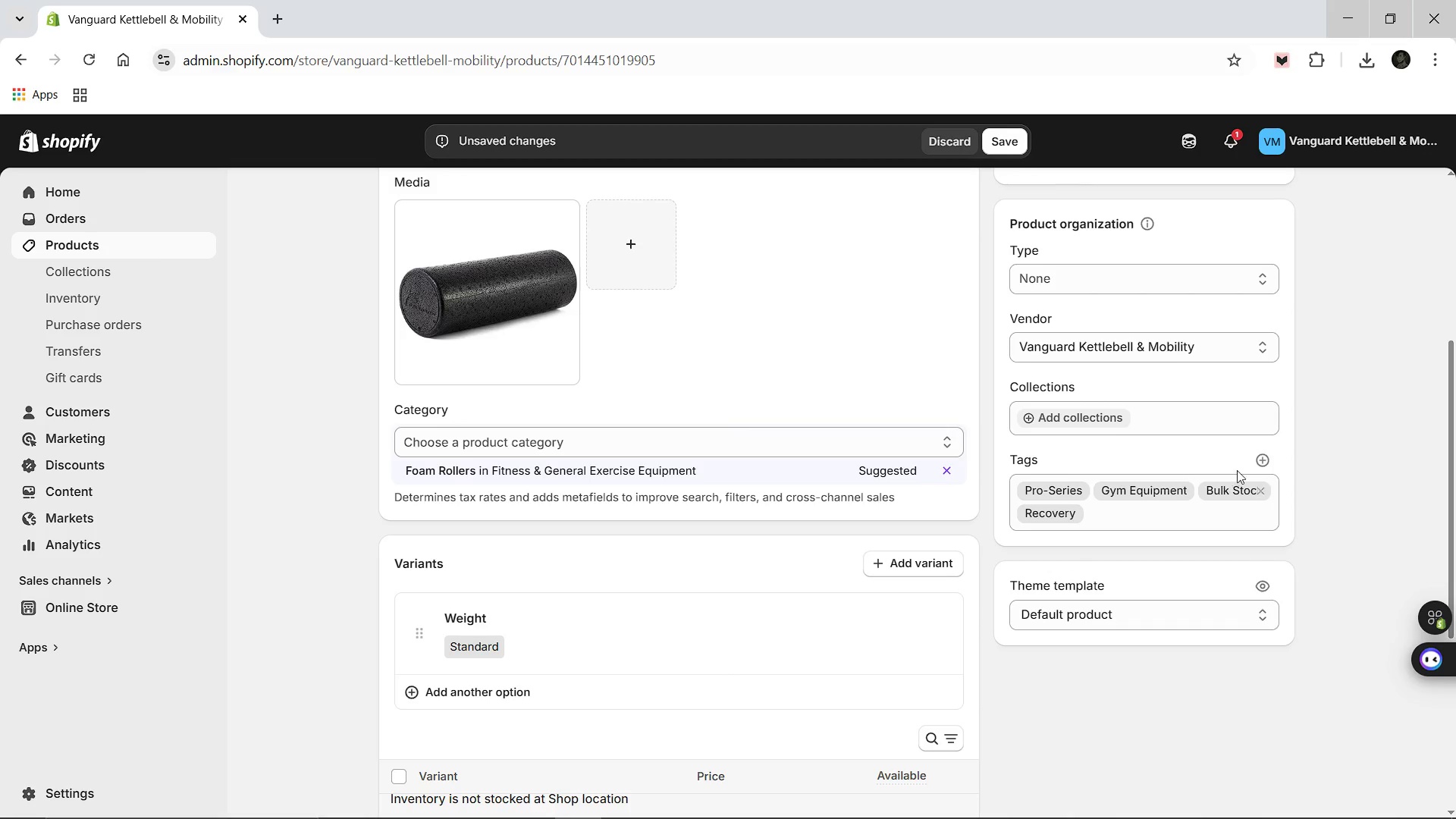 
left_click([1255, 465])
 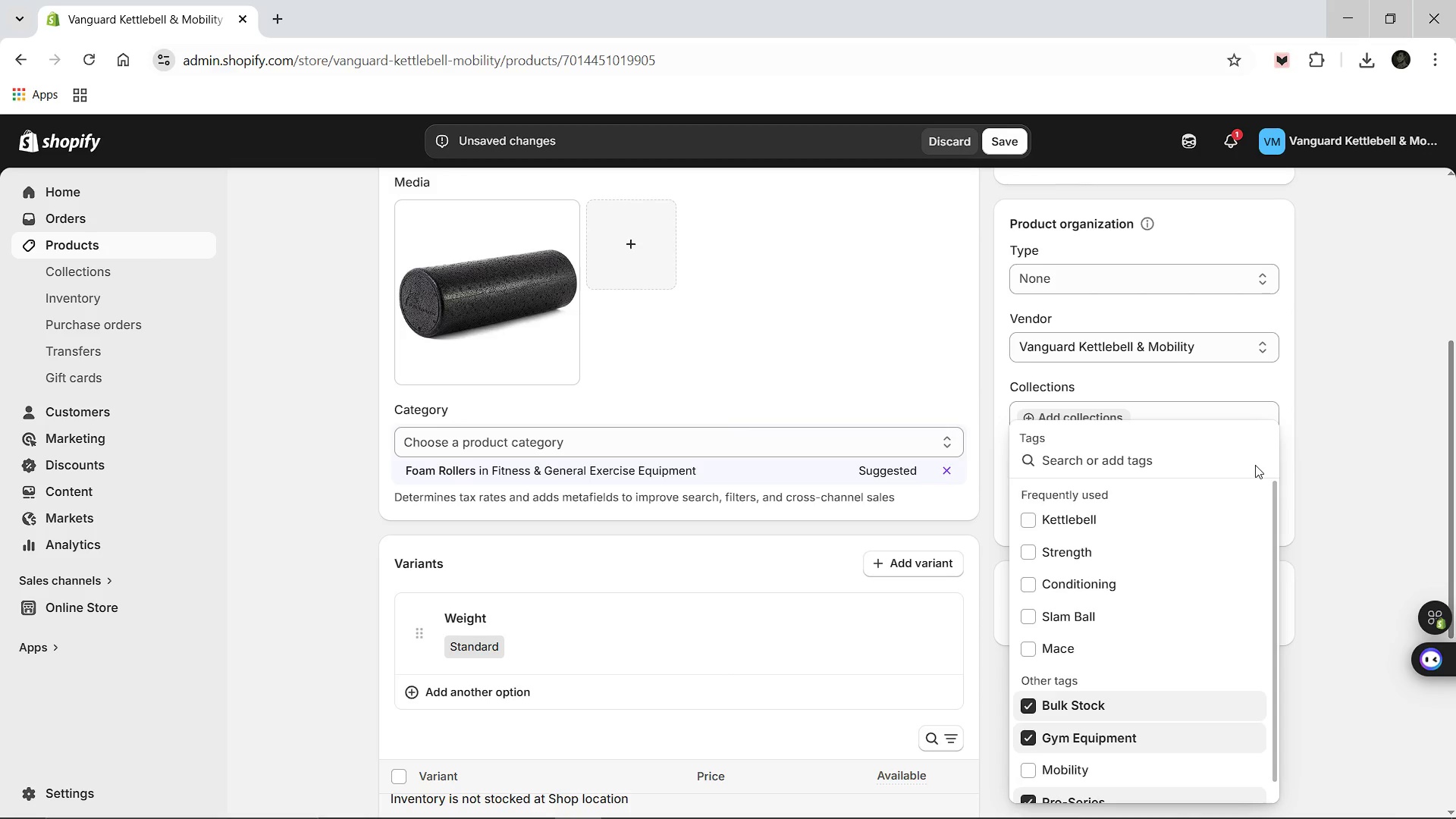 
type(Mobility)
 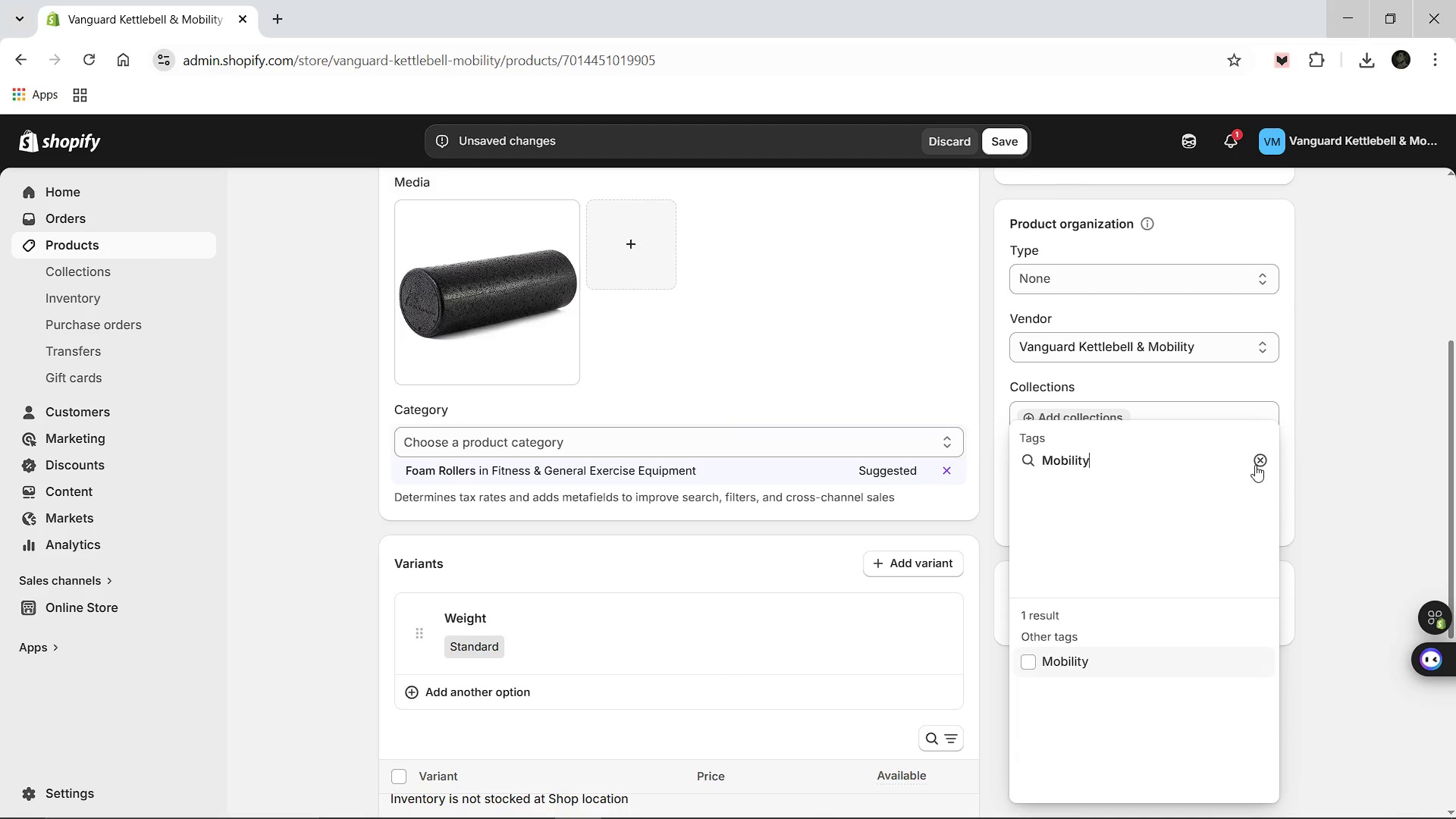 
key(Enter)
 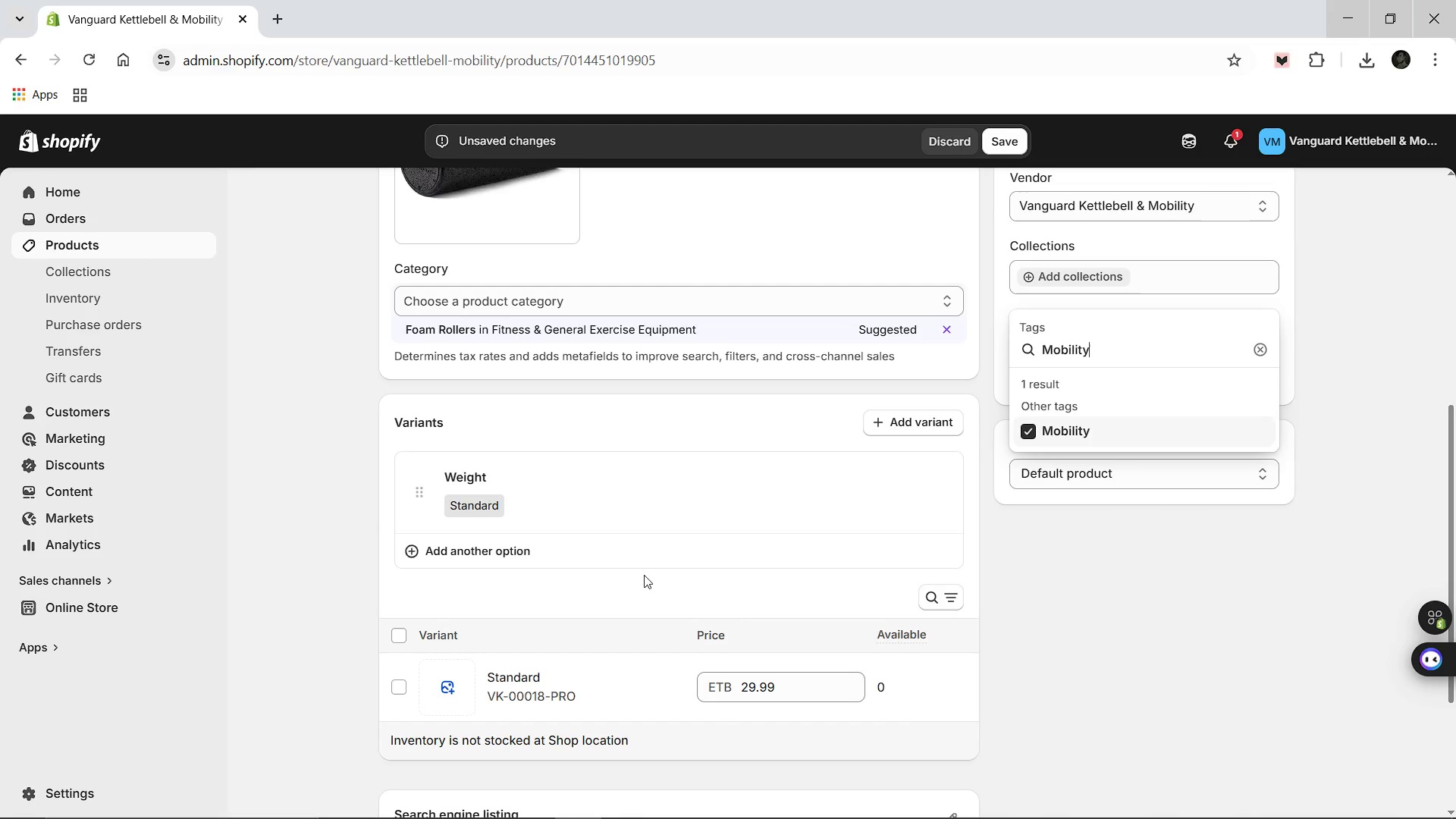 
wait(10.73)
 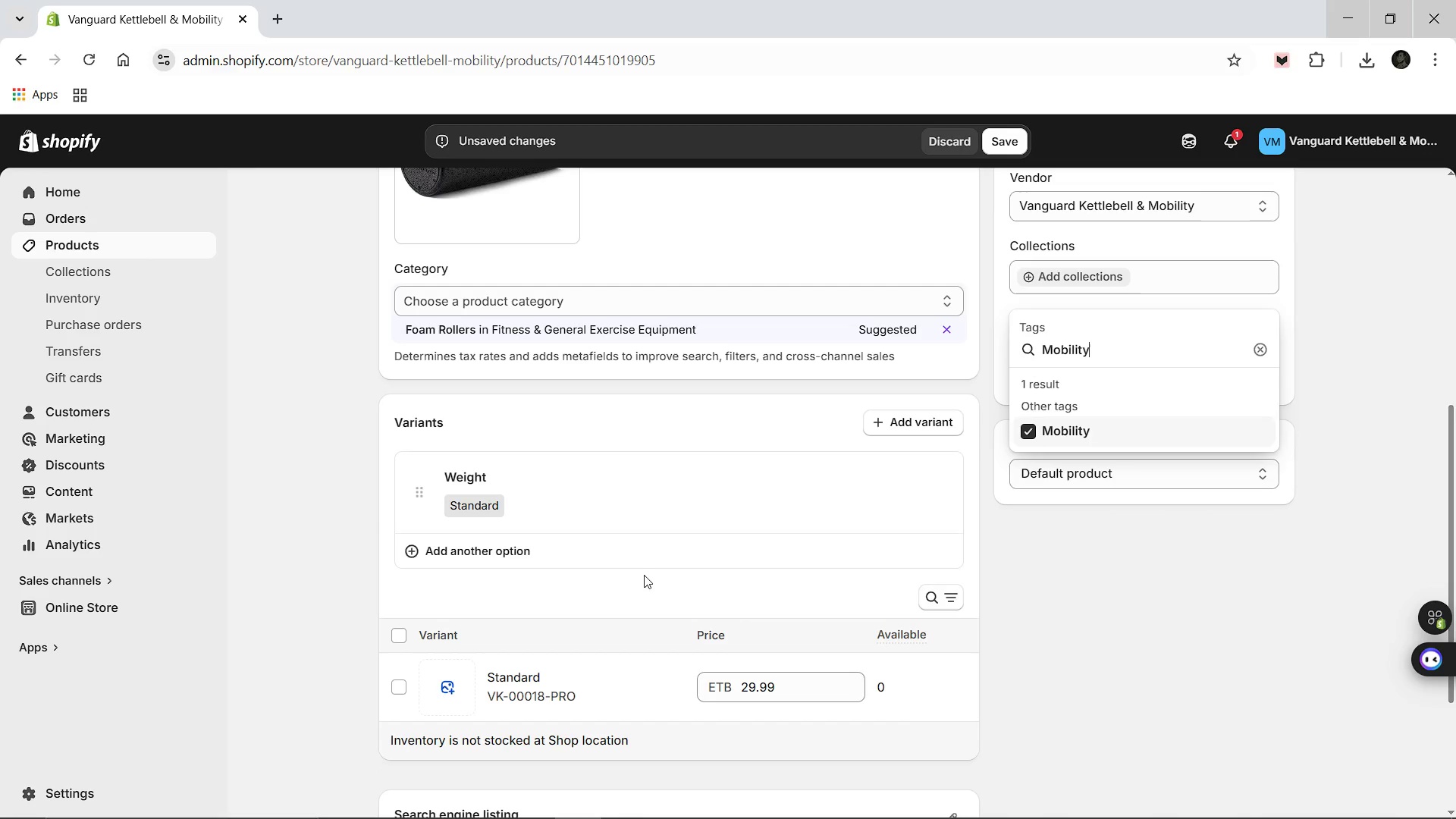 
left_click([1076, 566])
 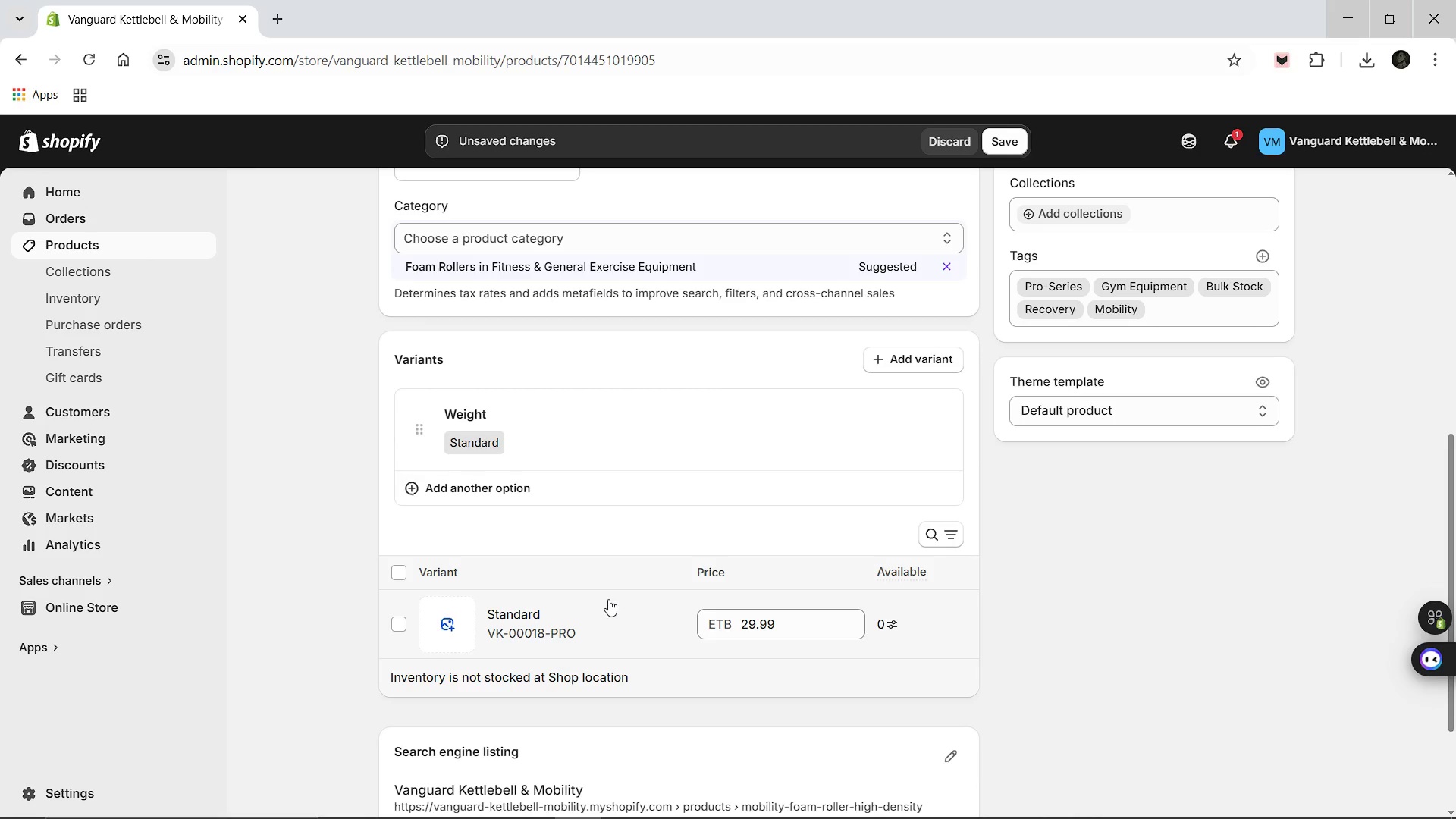 
left_click([514, 610])
 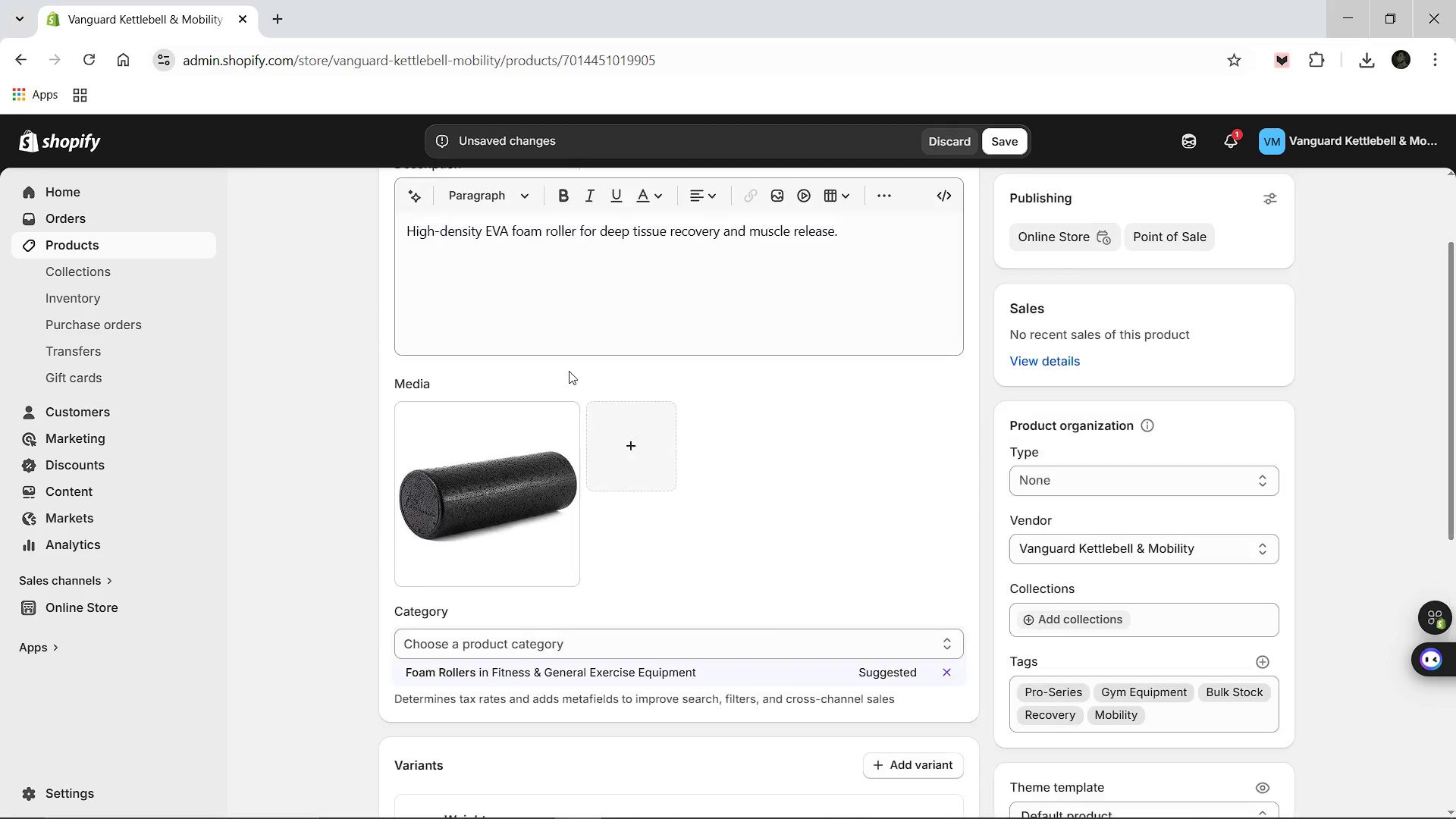 
left_click([471, 447])
 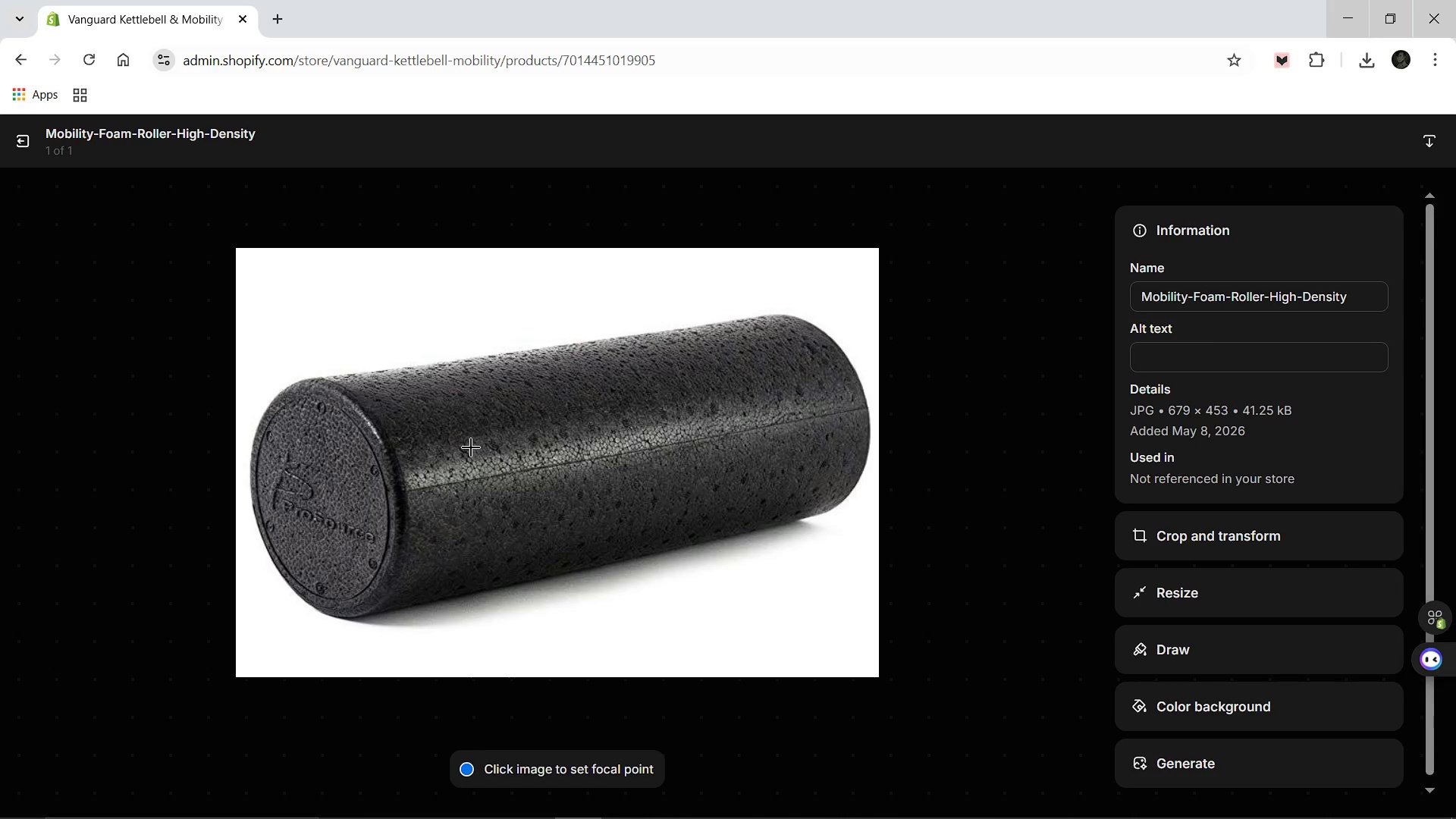 
wait(5.31)
 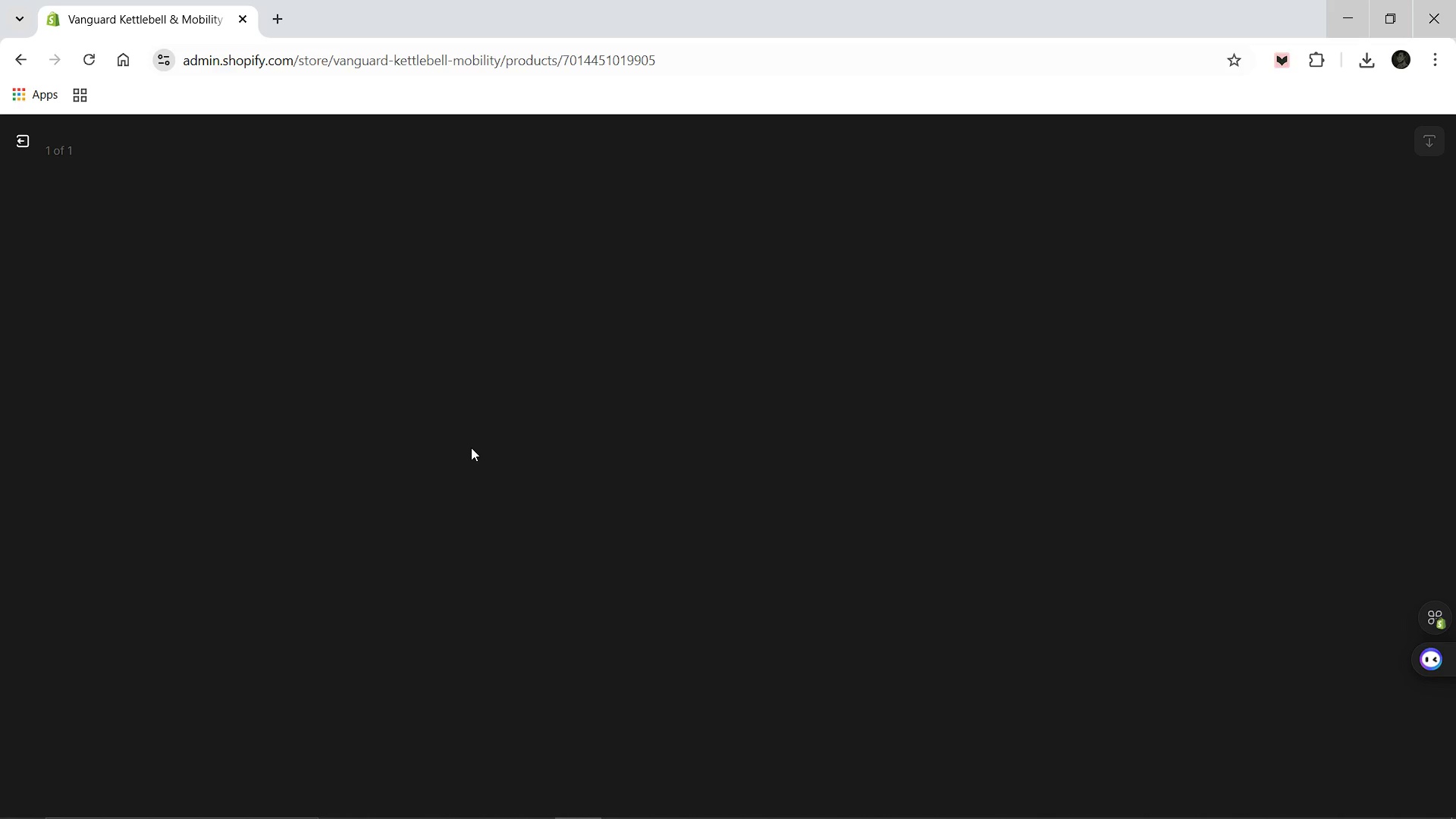 
left_click([1173, 363])
 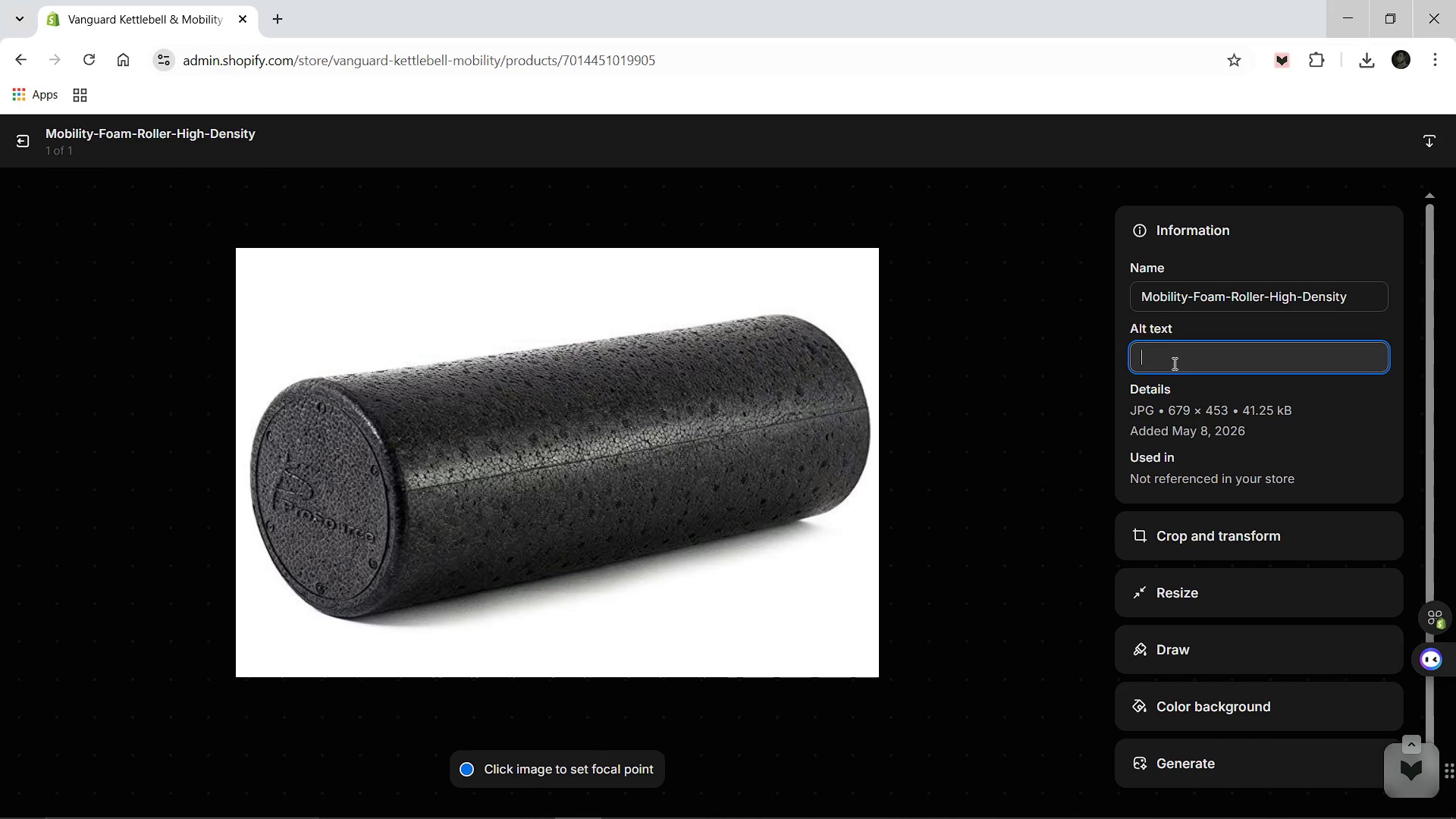 
type(Professional Mobility foam roller high density for gym inventory.)
 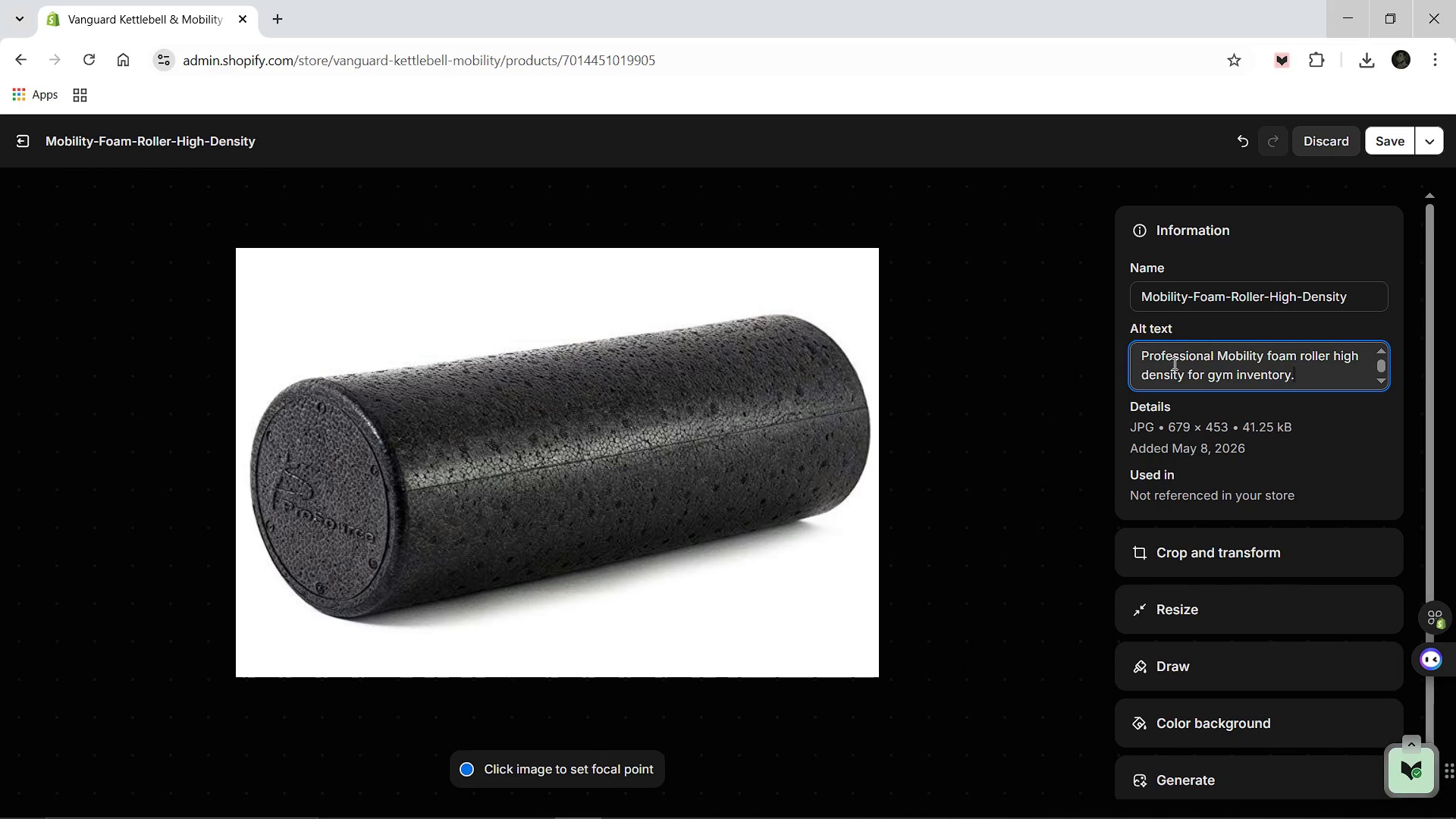 
left_click([1384, 137])
 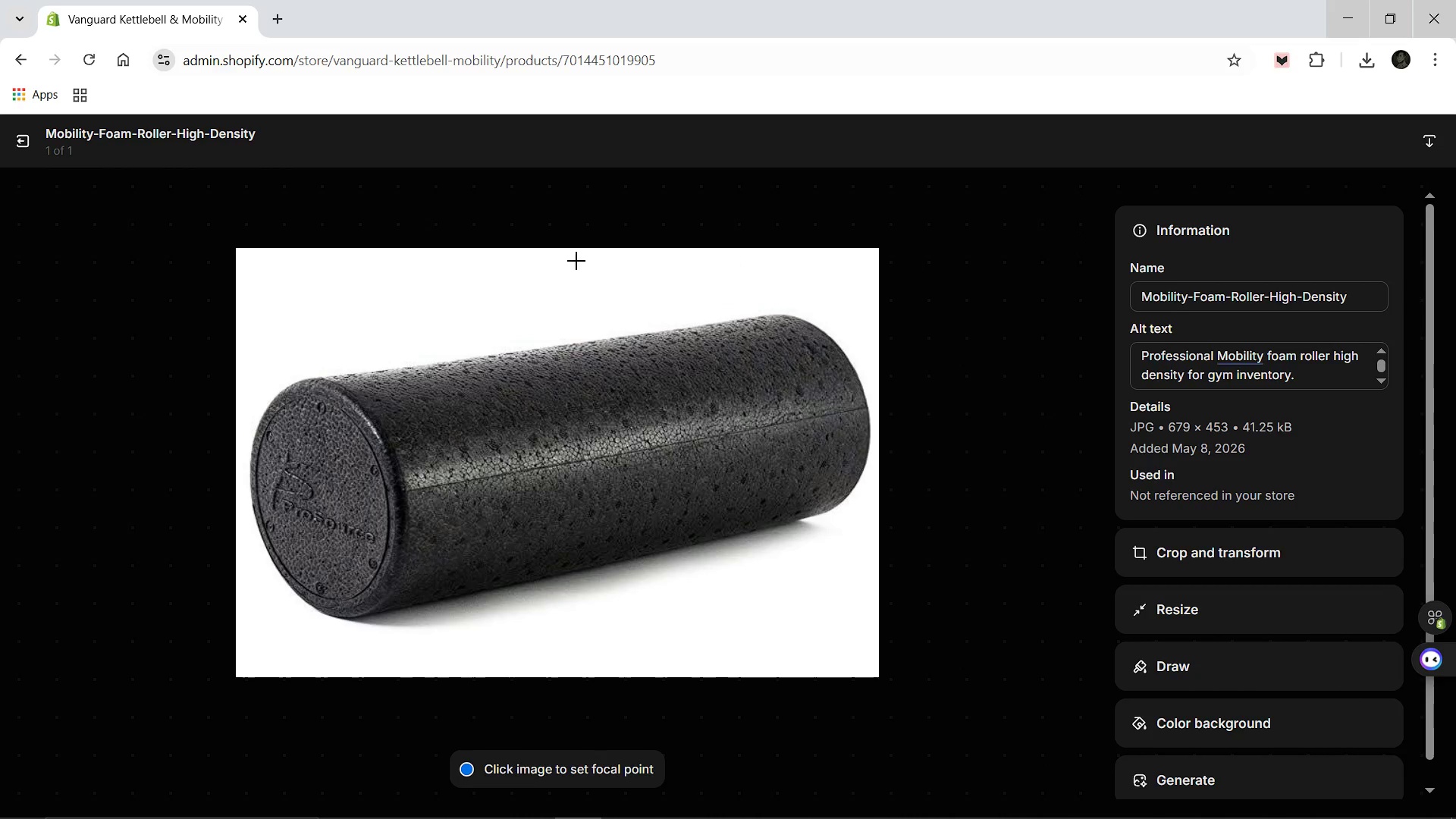 
wait(6.16)
 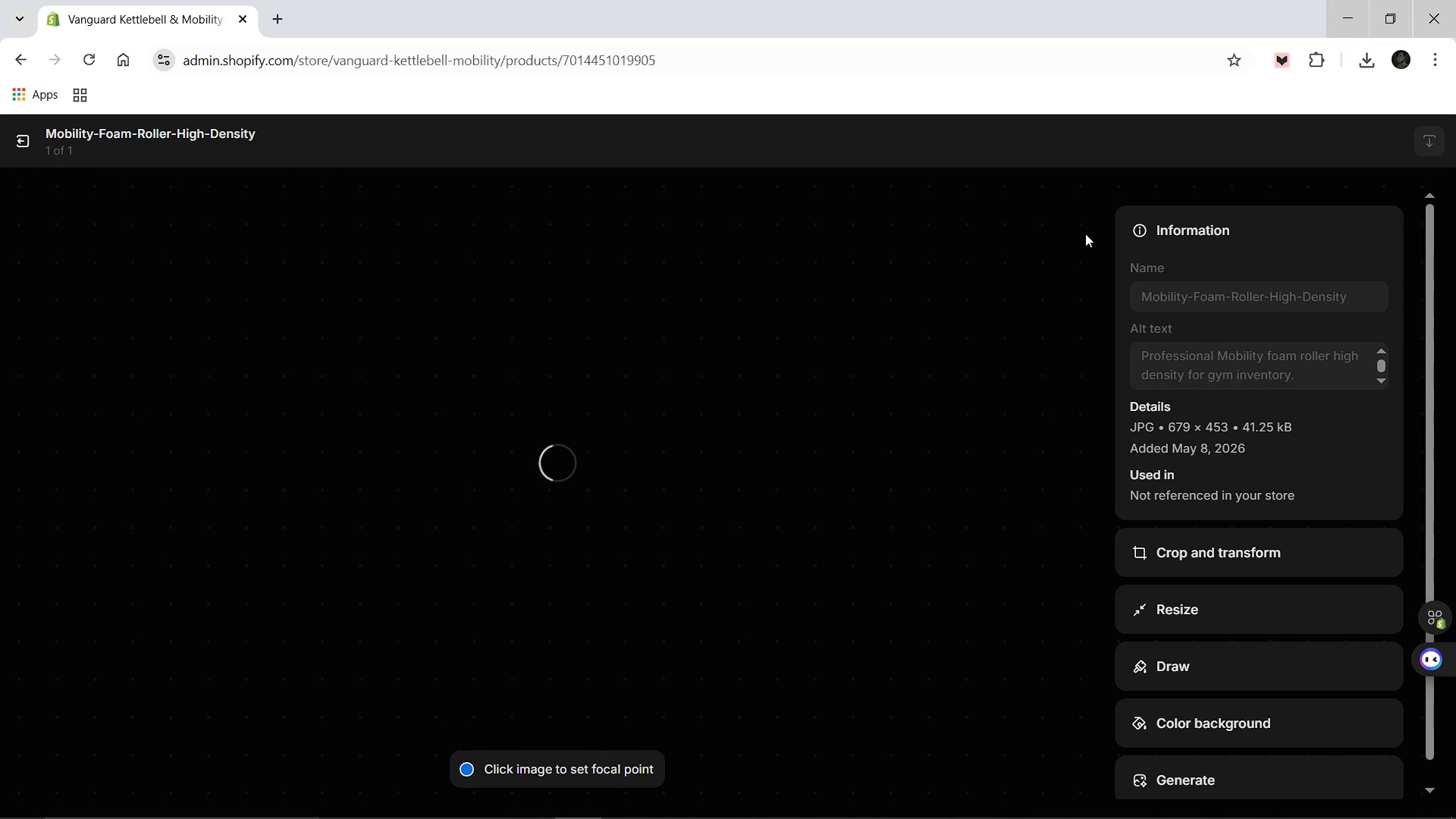 
left_click([24, 146])
 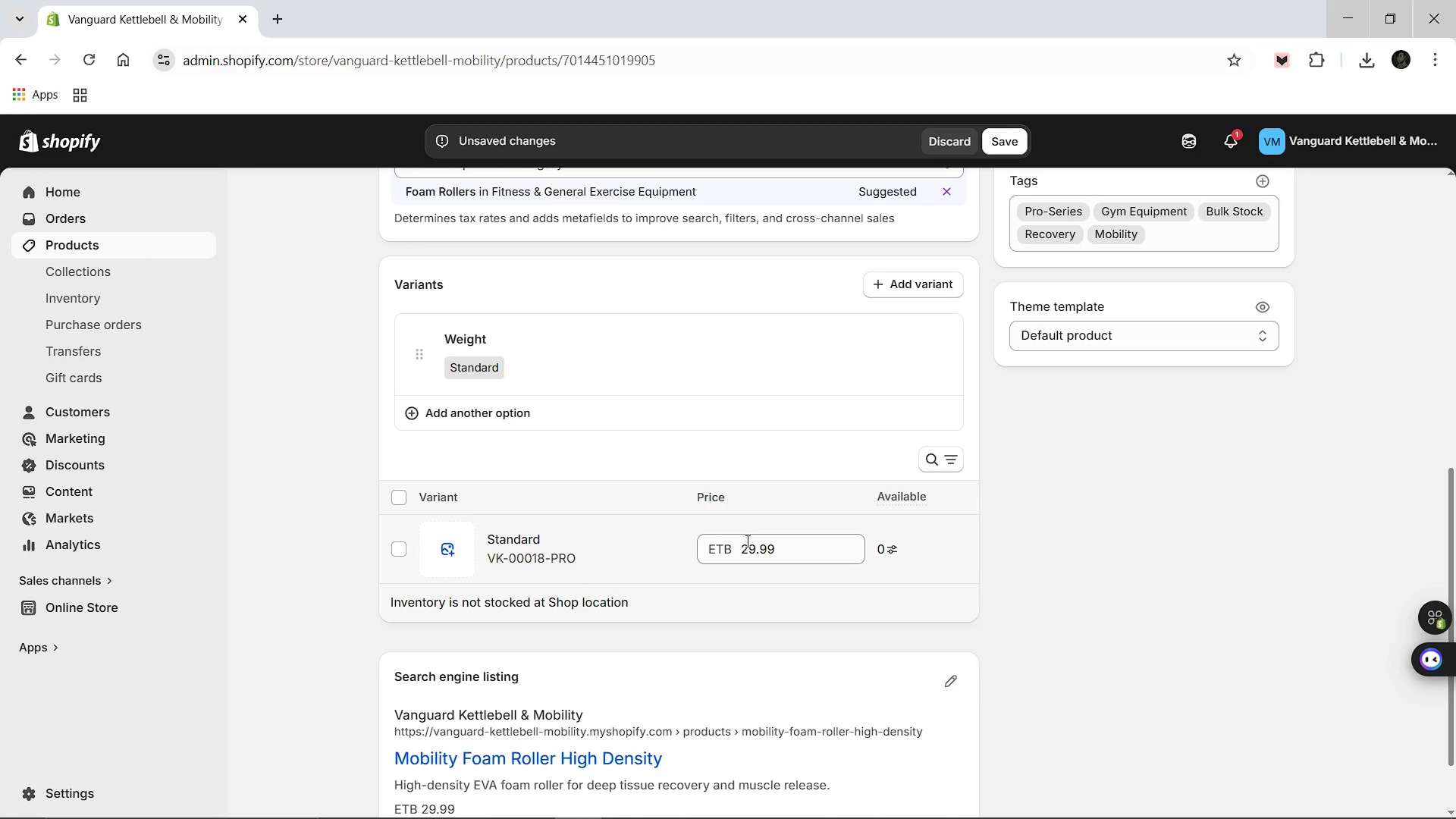 
wait(6.49)
 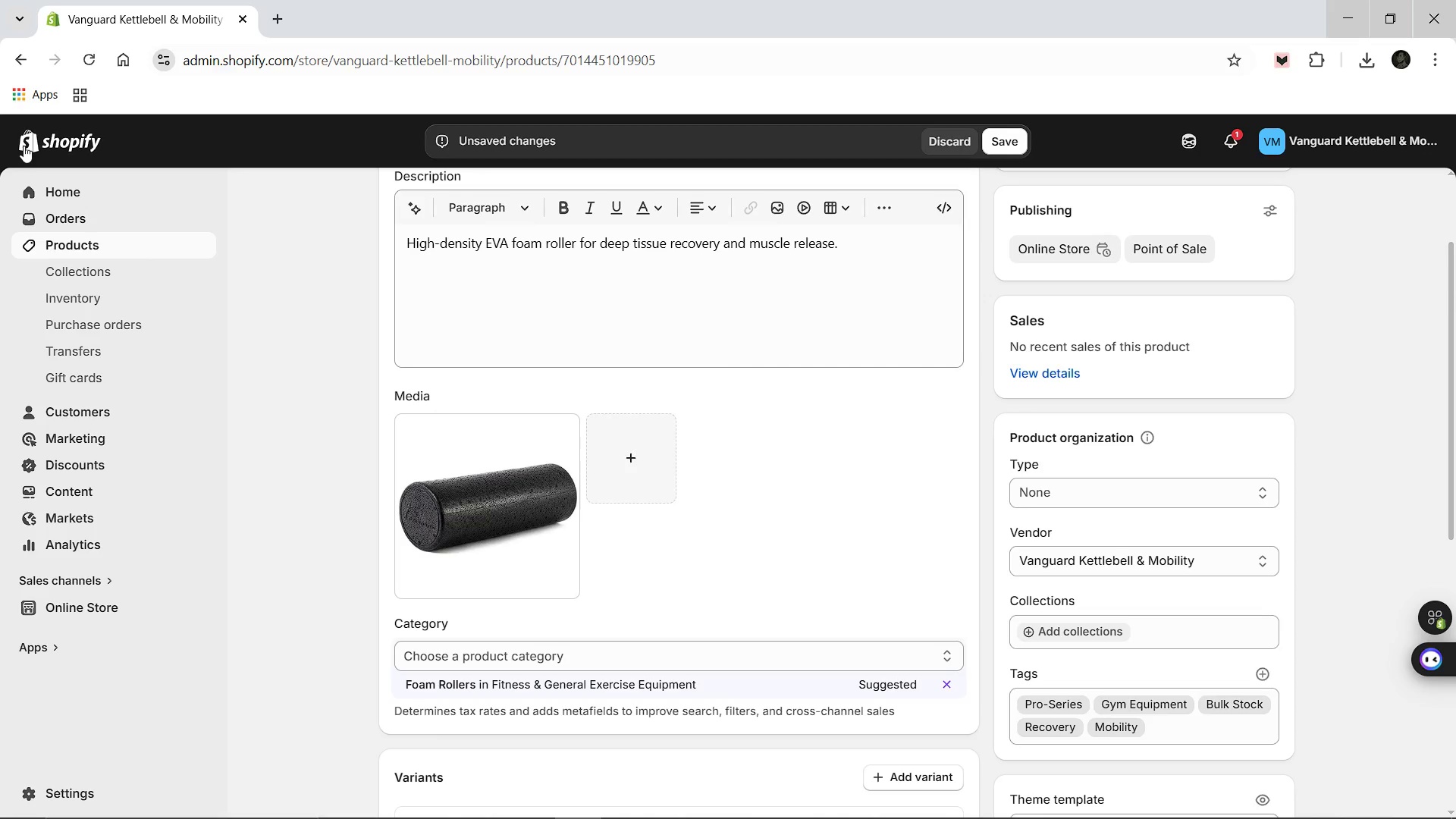 
left_click([521, 530])
 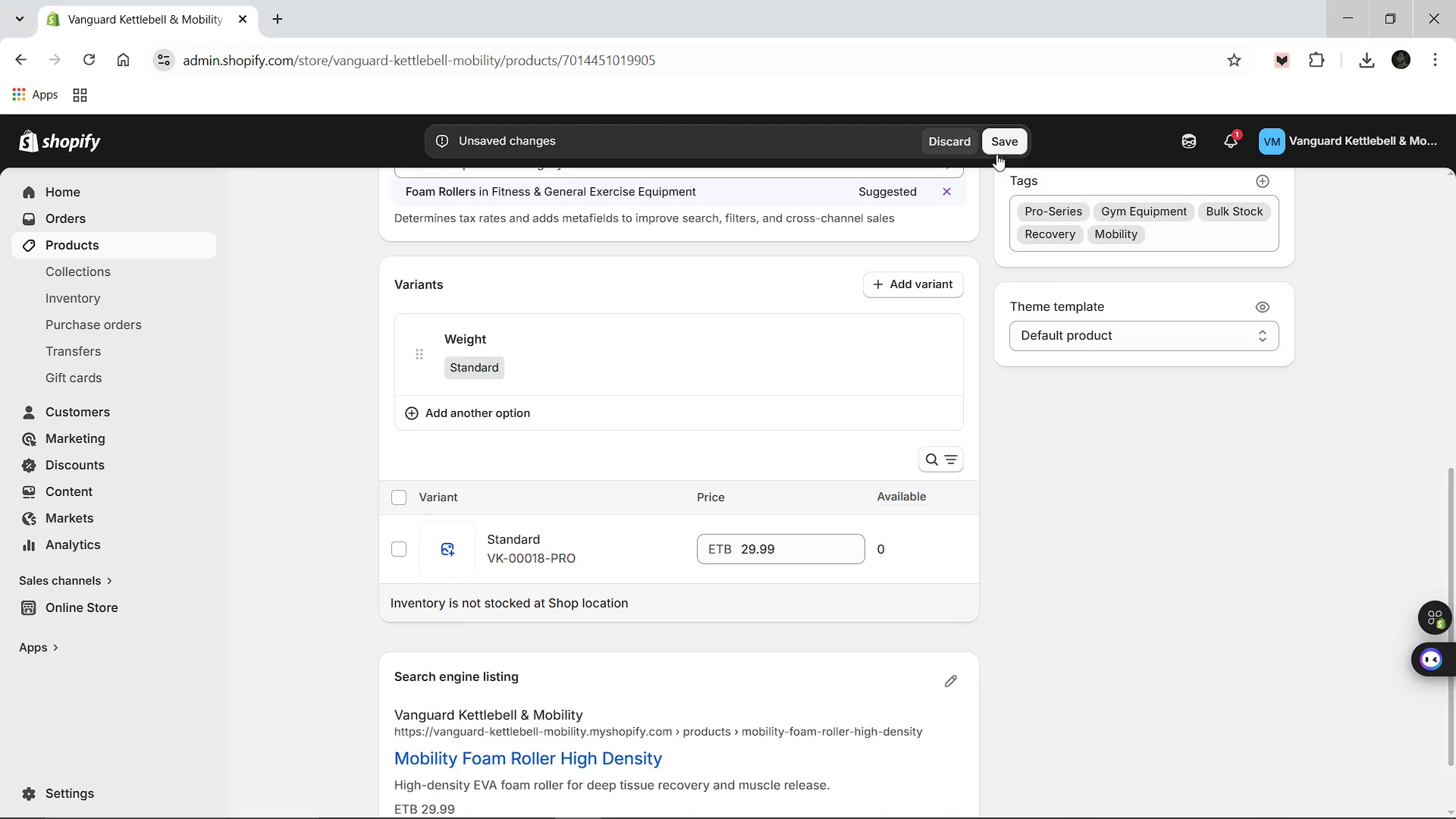 
left_click([1012, 141])
 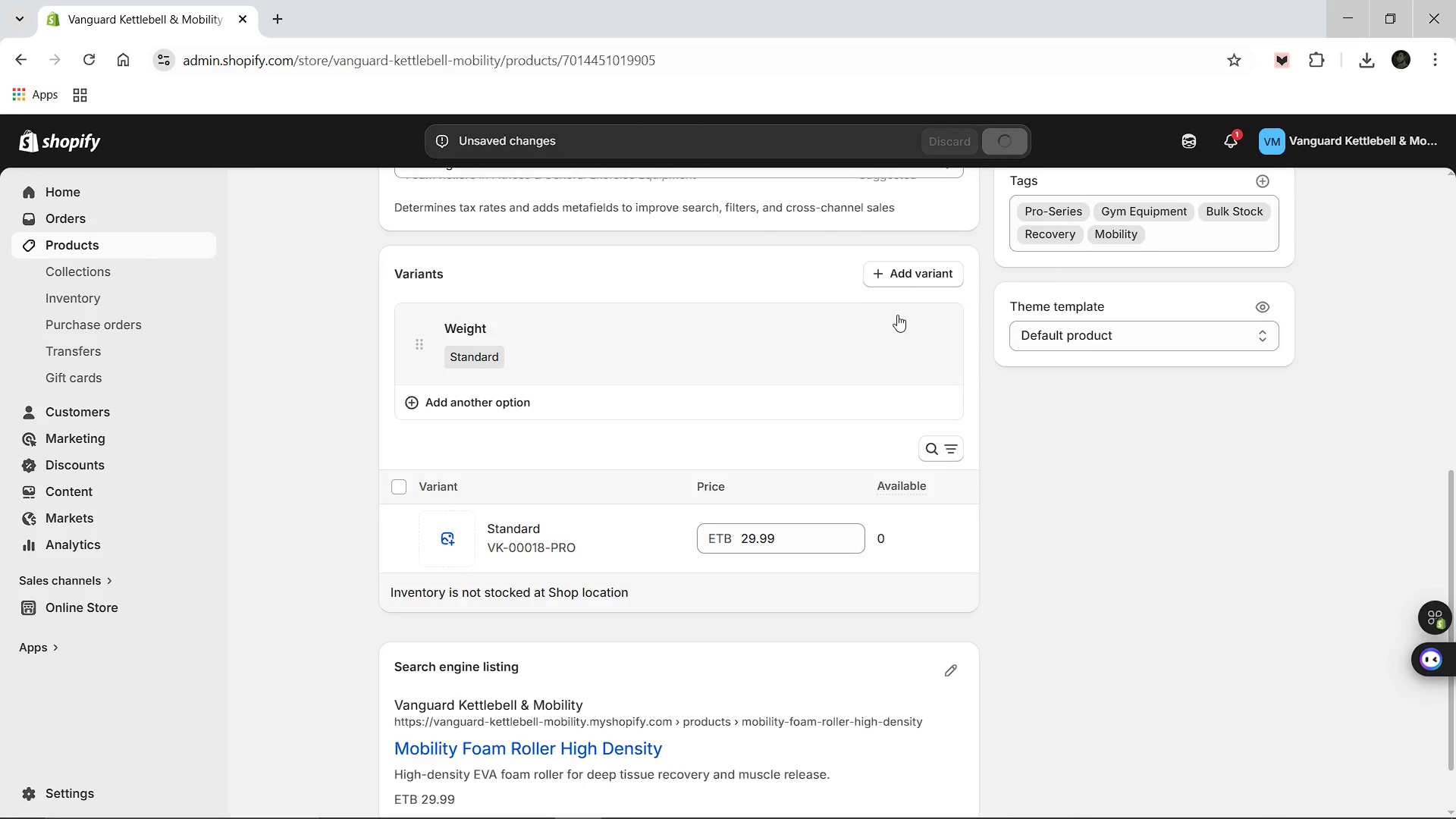 
wait(6.33)
 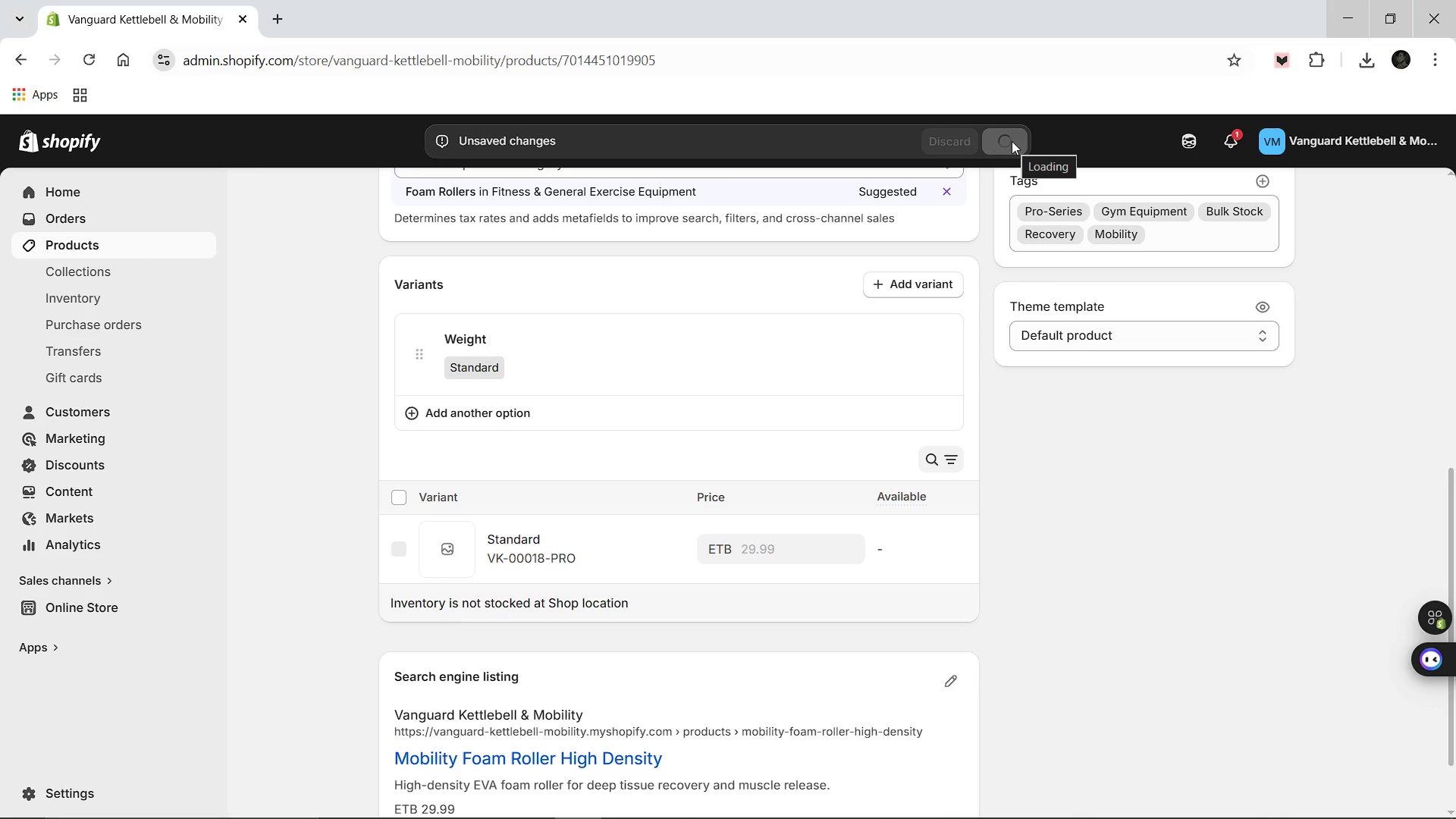 
left_click([529, 514])
 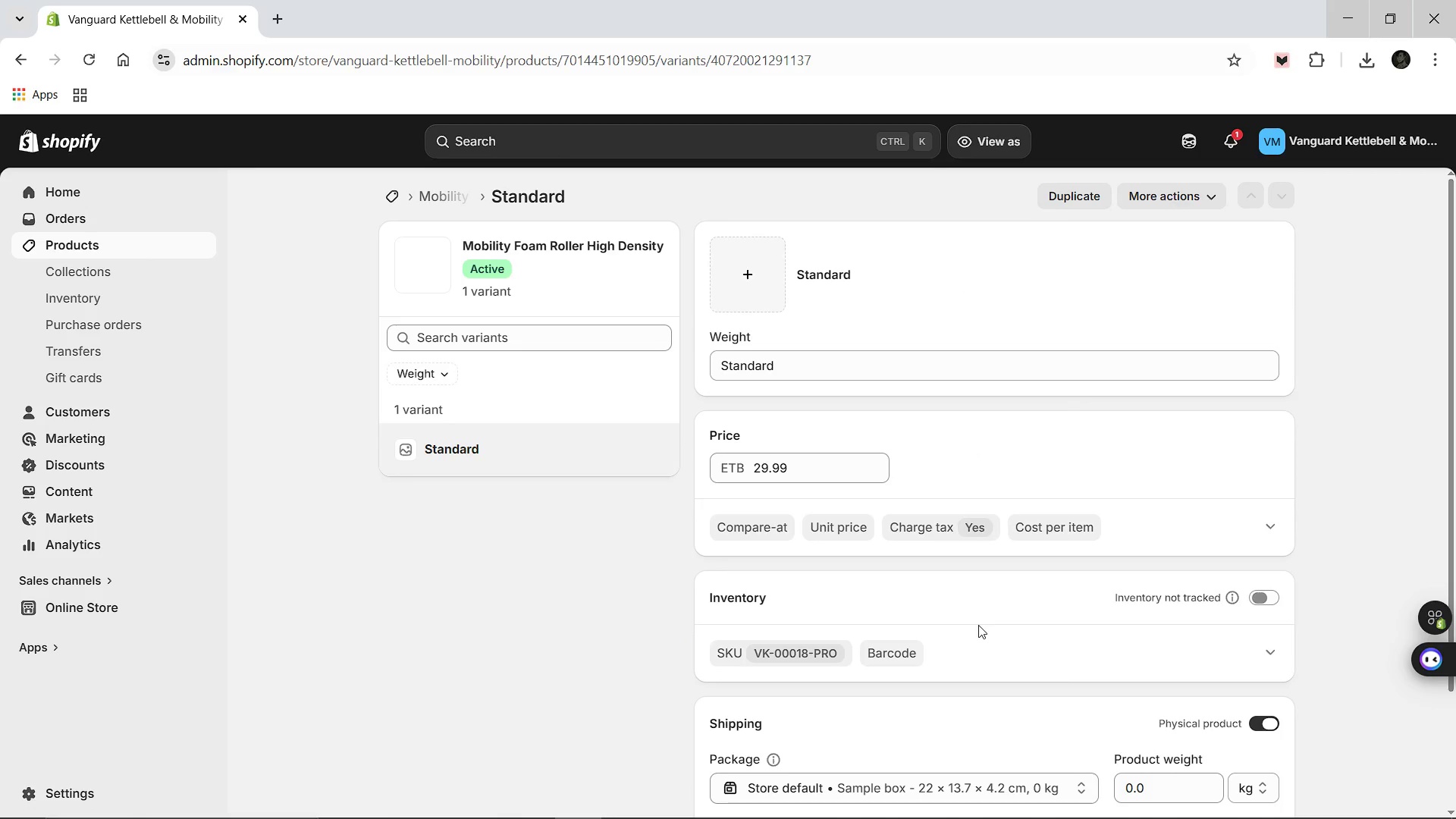 
left_click([1259, 601])
 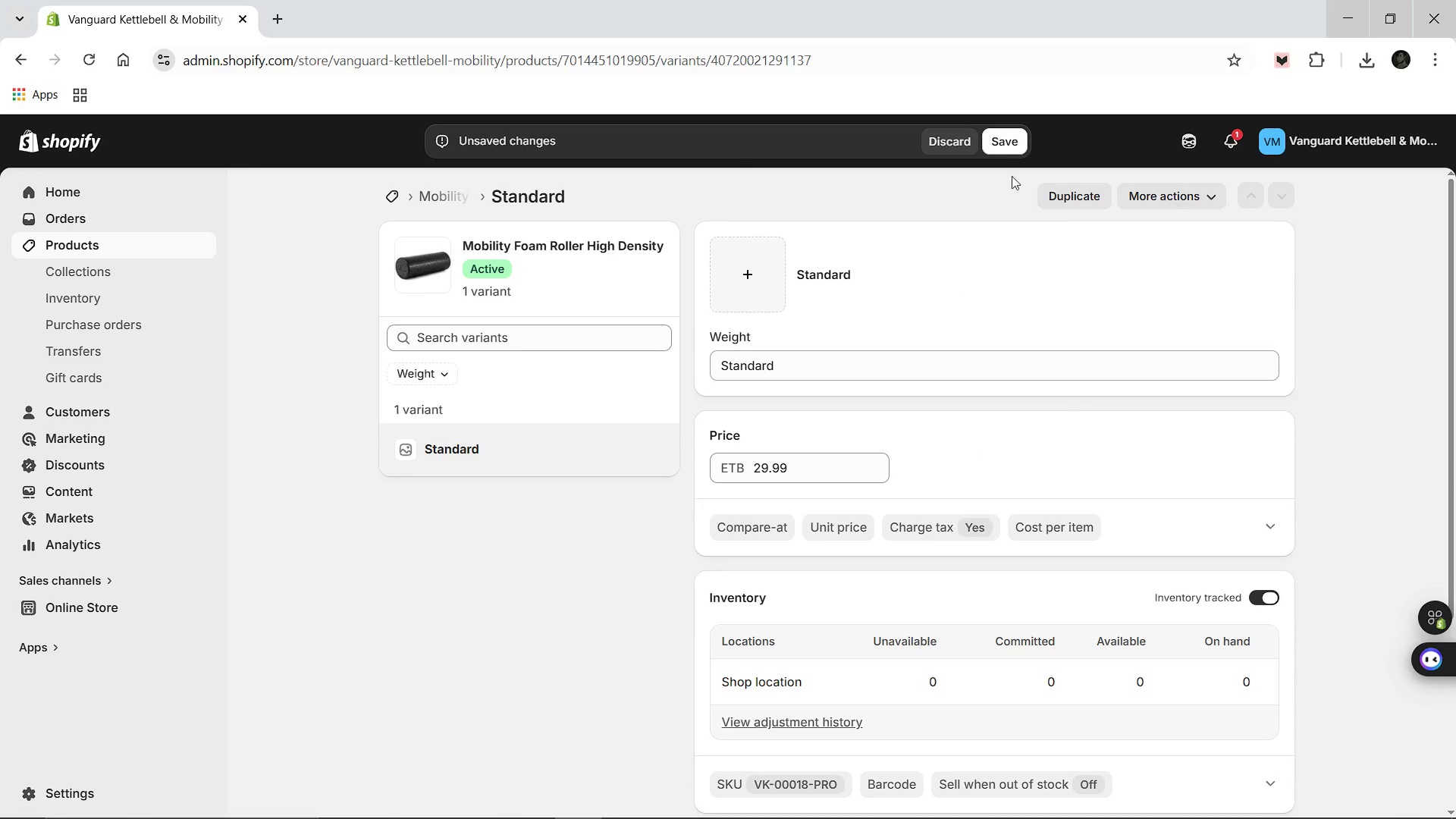 
left_click([1000, 138])
 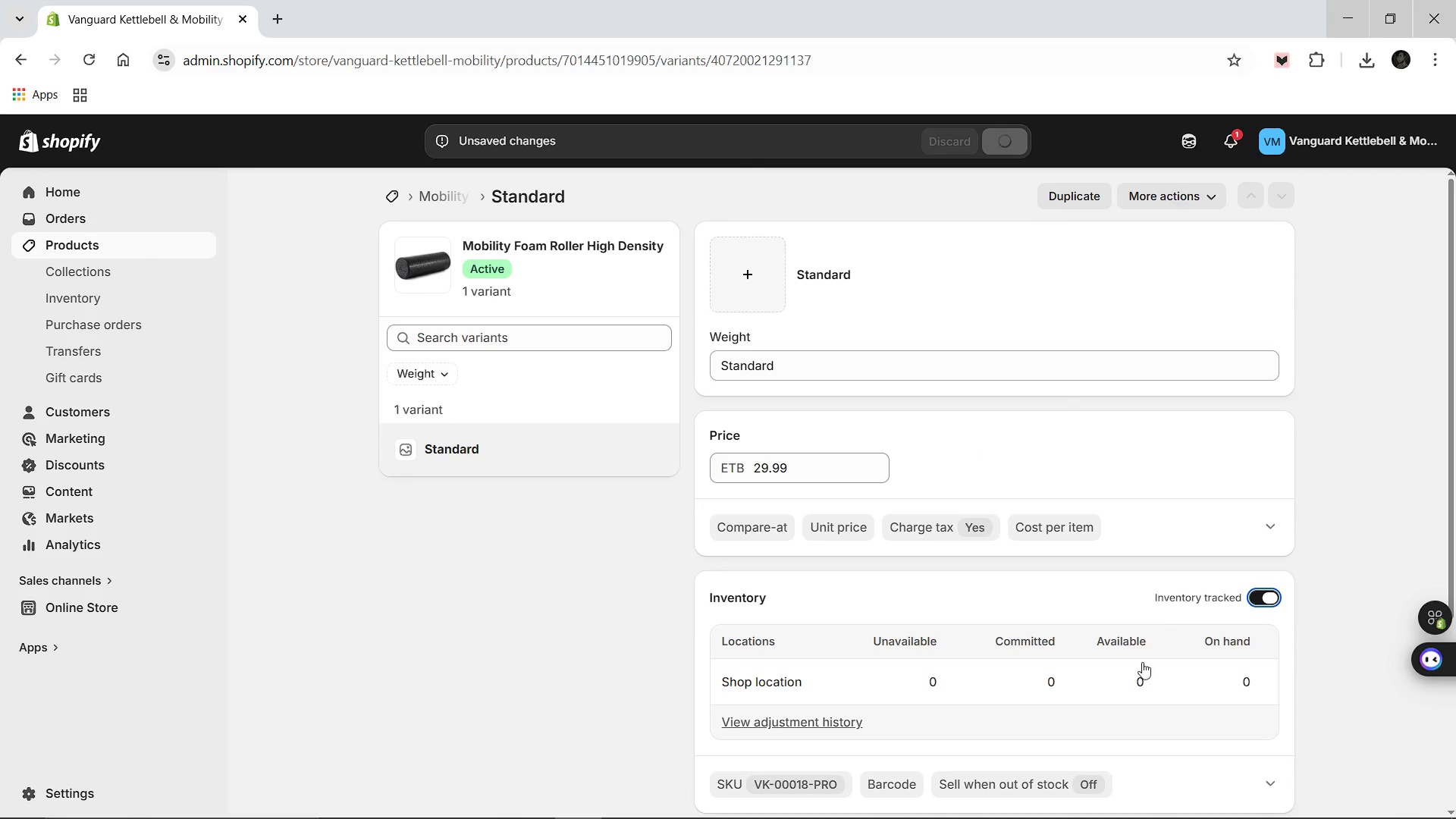 
left_click([1128, 689])
 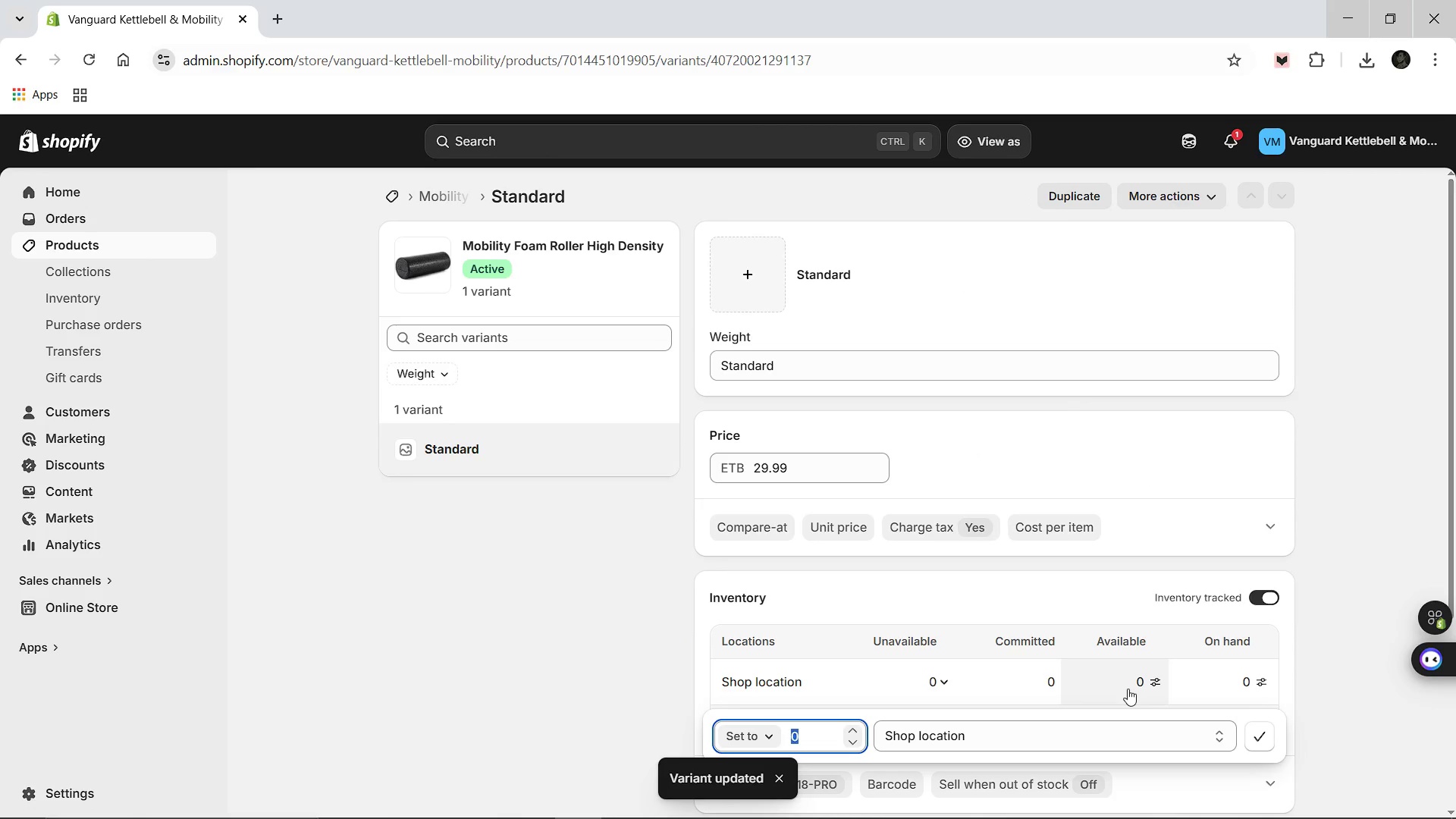 
type(1000)
key(Backspace)
 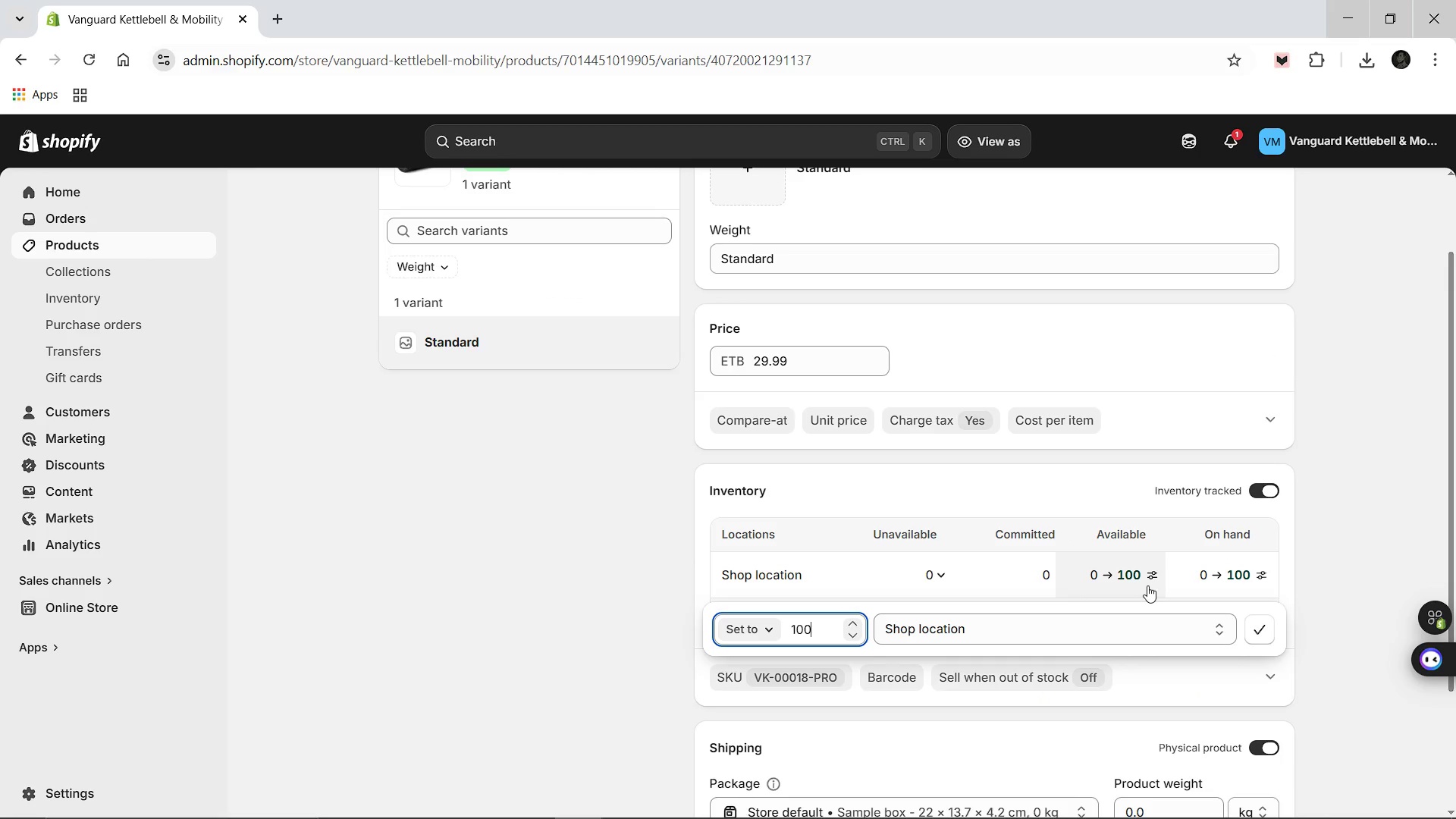 
left_click([1265, 629])
 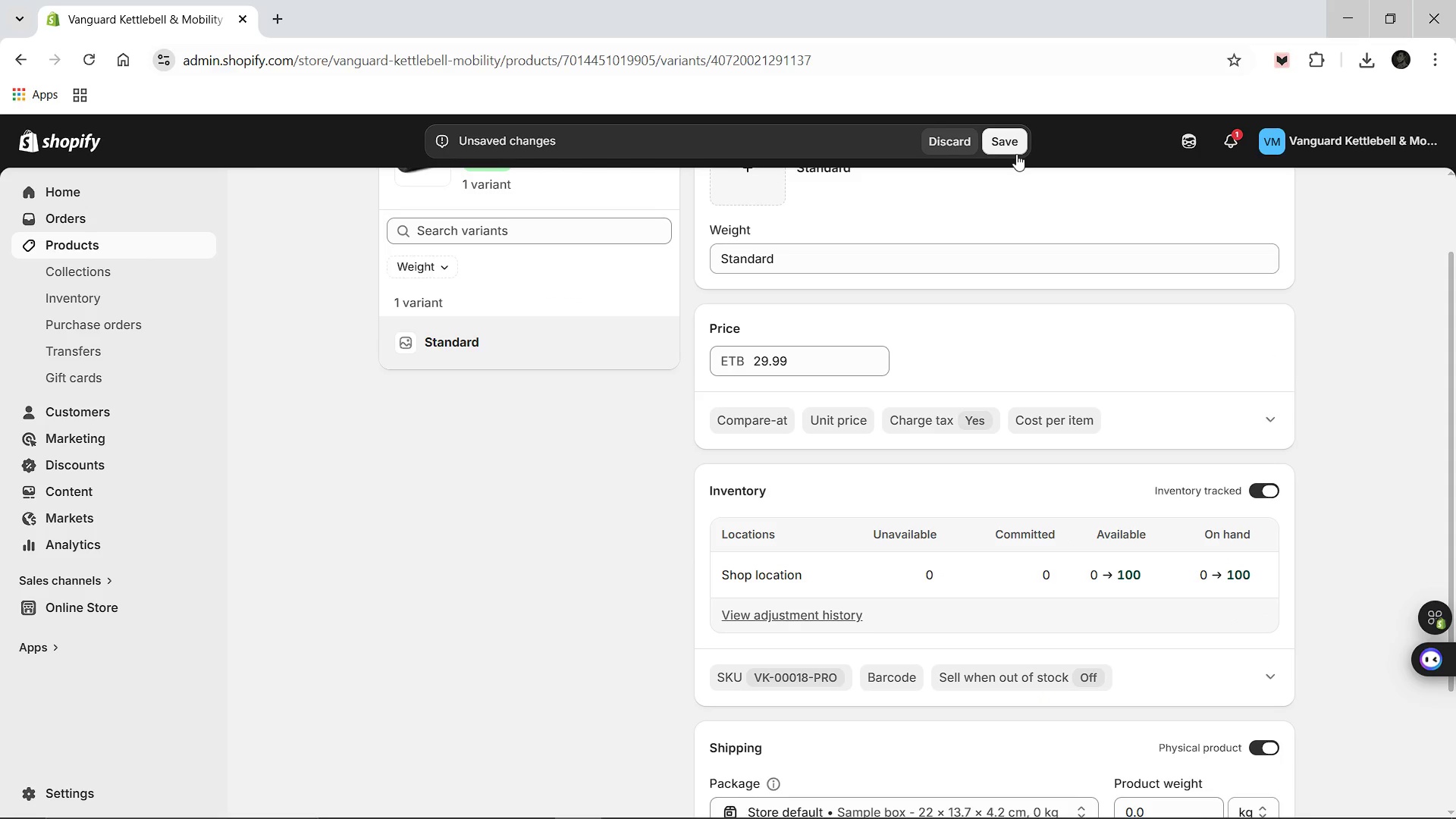 
left_click([1009, 149])
 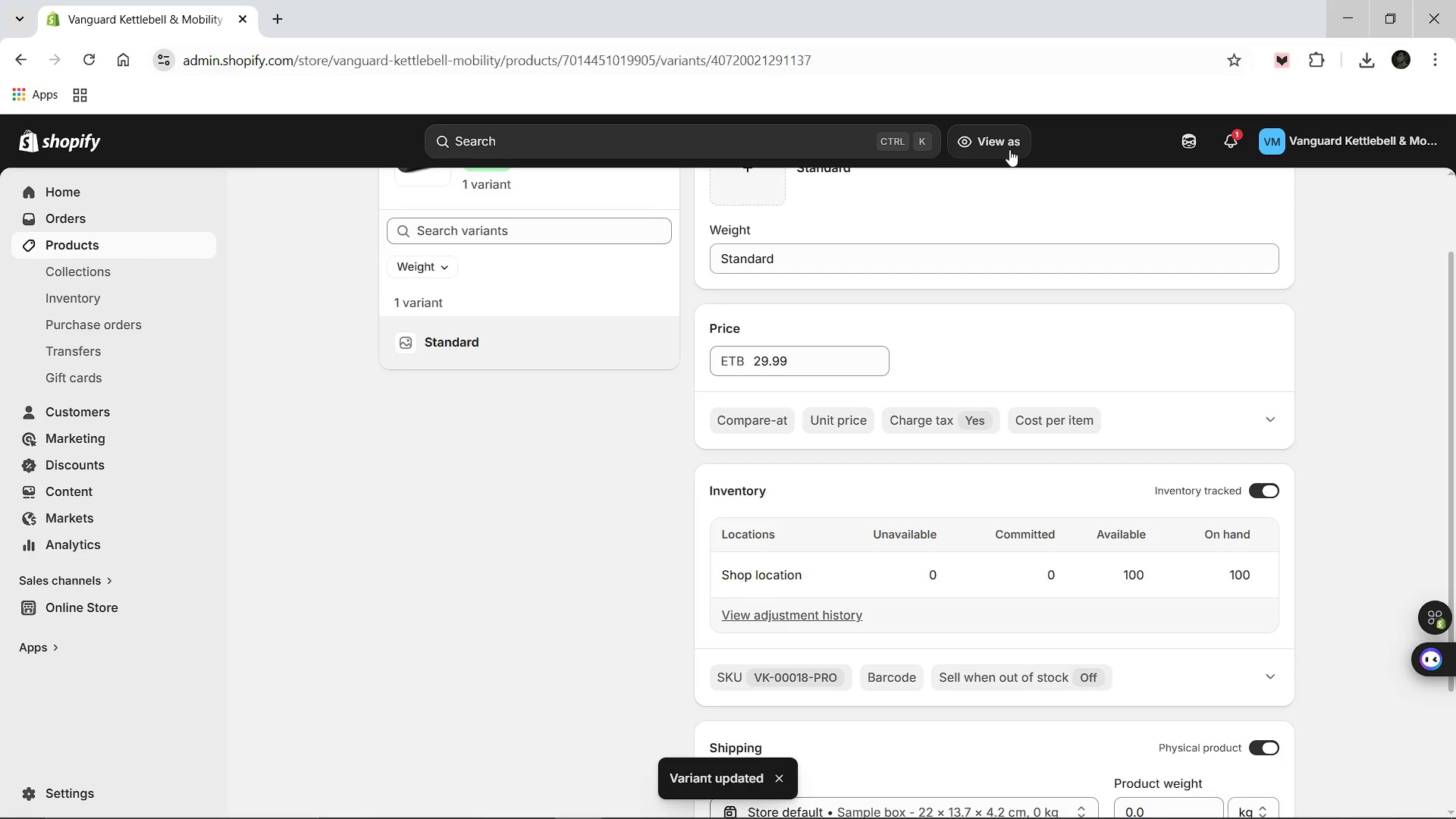 
wait(11.28)
 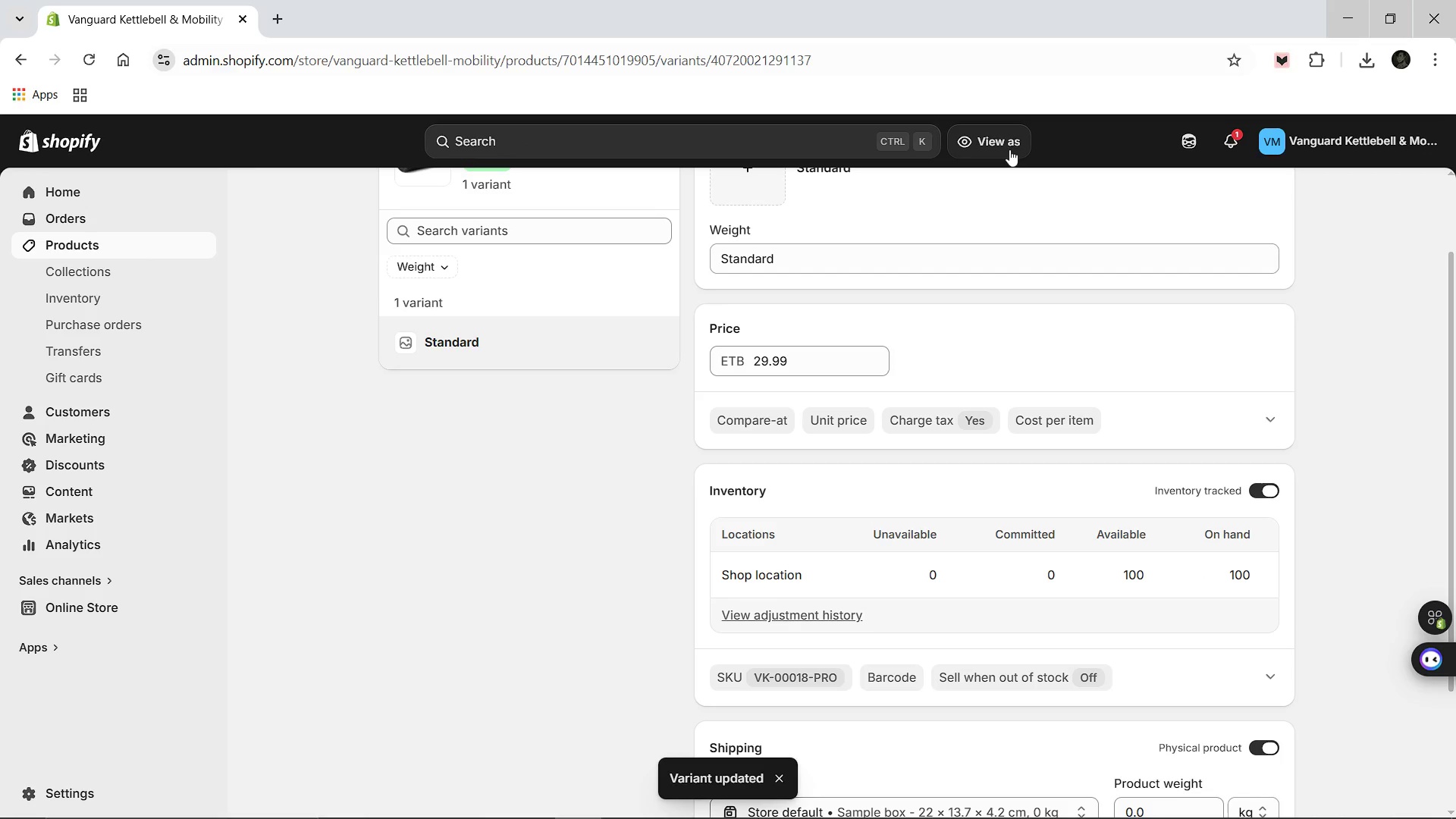 
left_click([432, 203])
 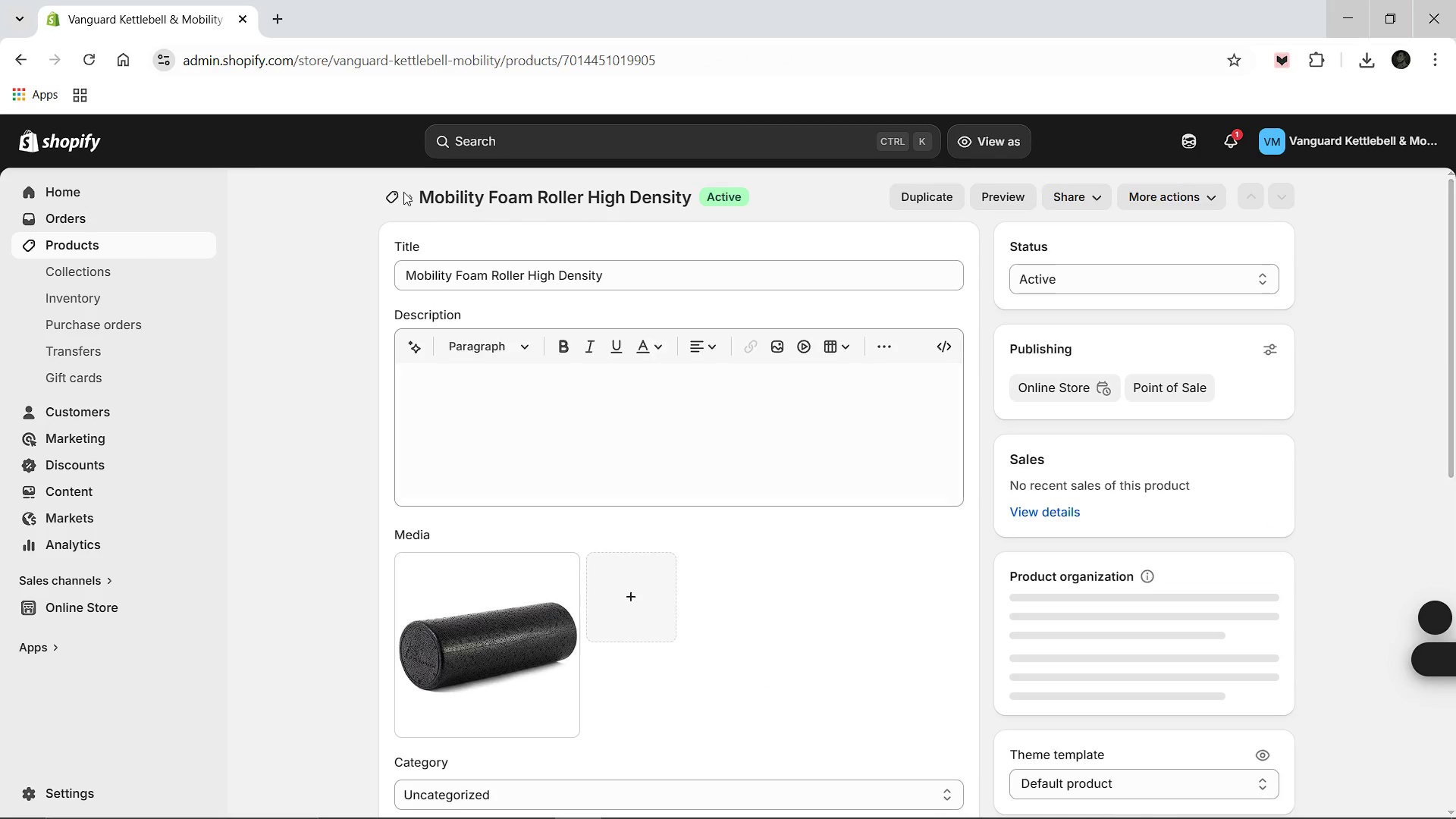 
left_click([386, 197])
 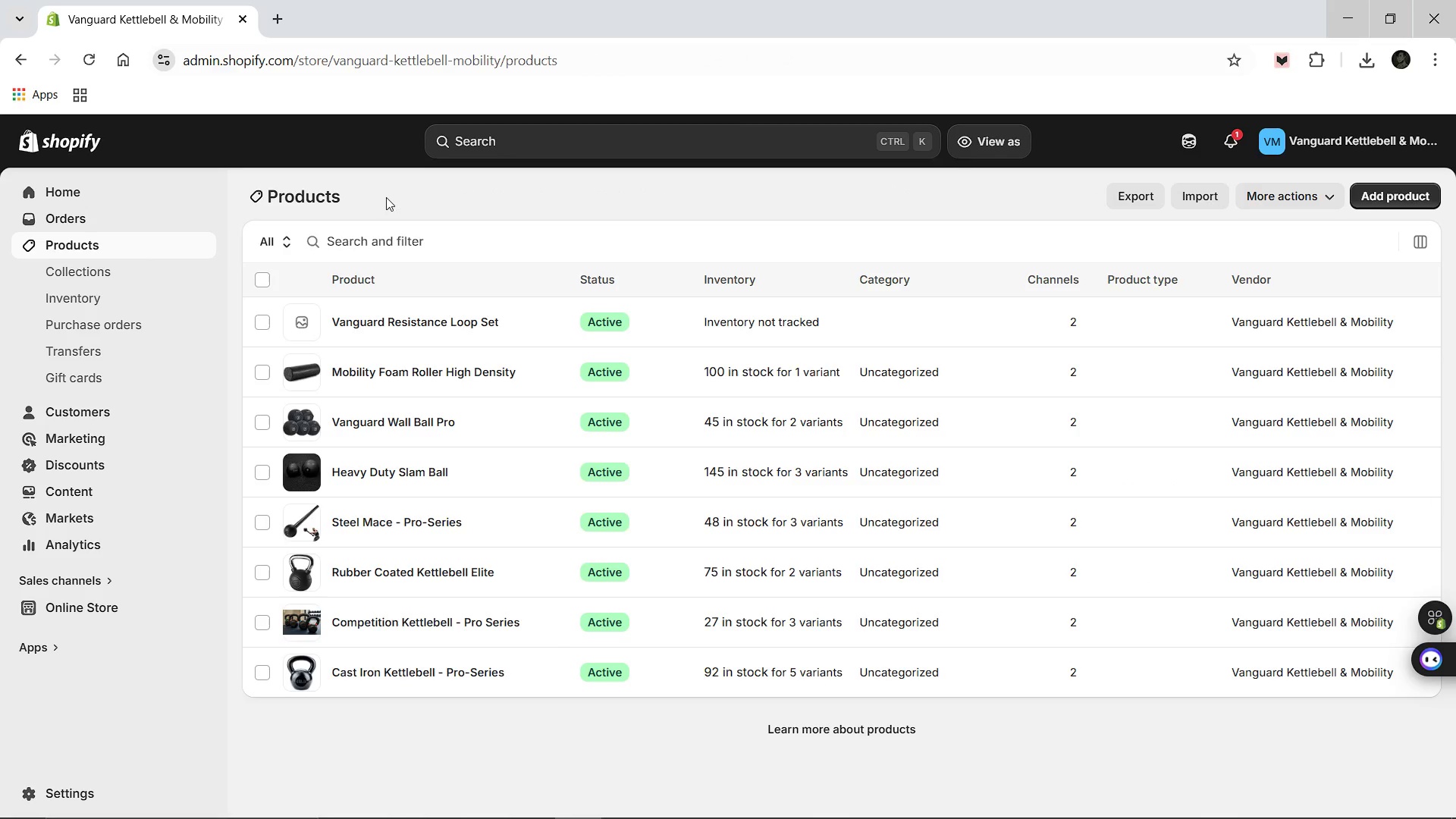 
wait(7.83)
 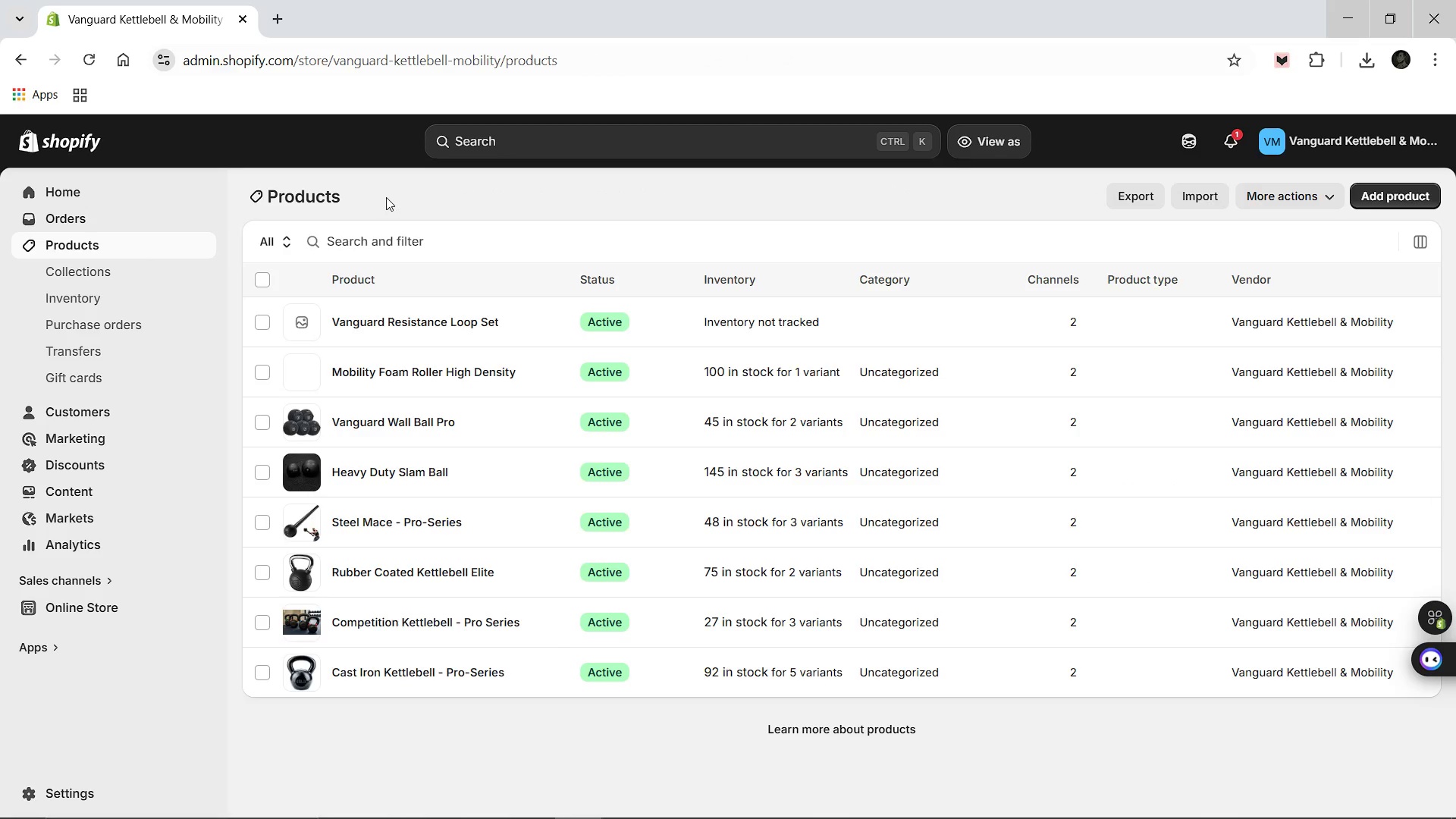 
left_click([444, 424])
 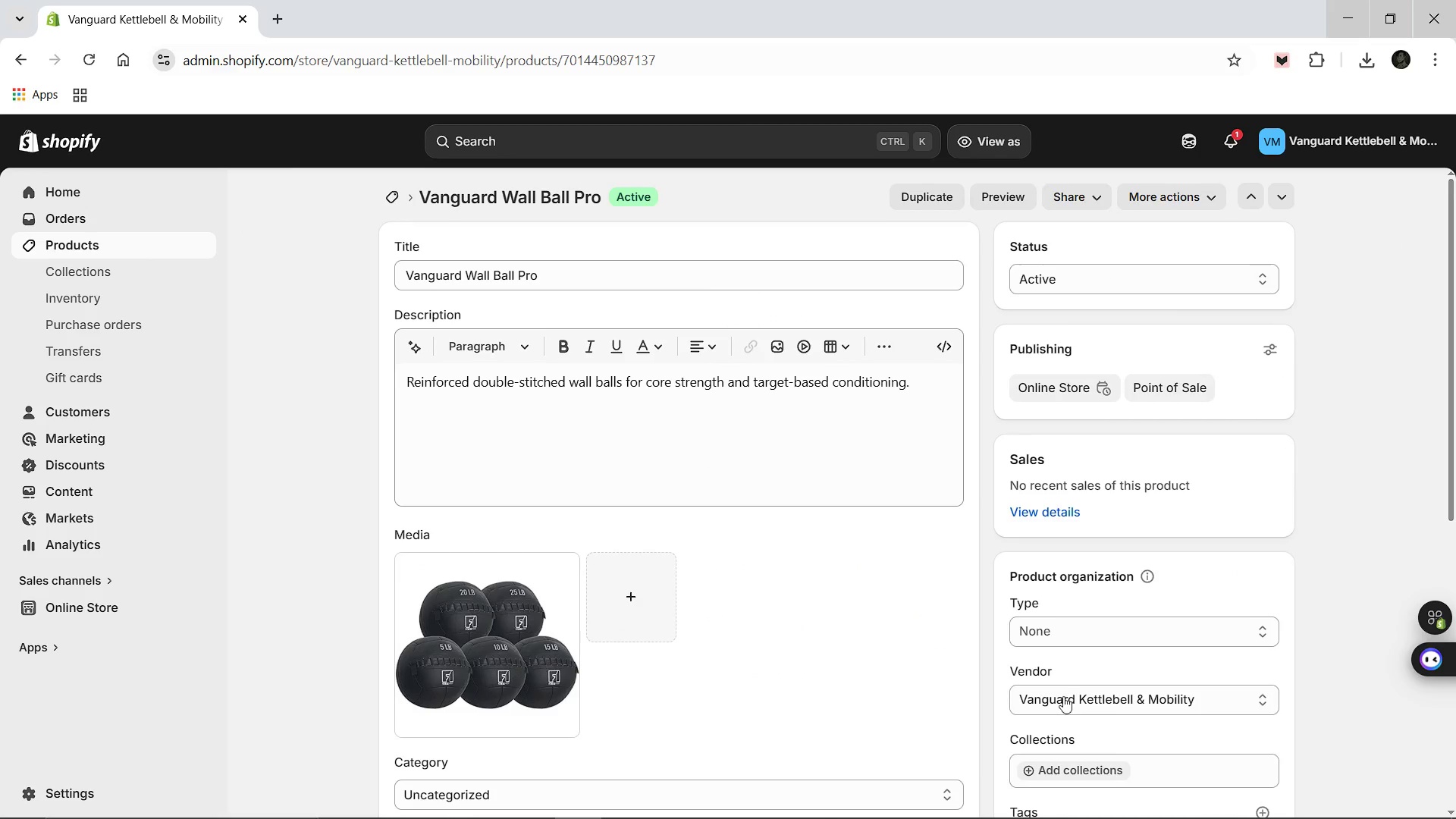 
left_click([465, 660])
 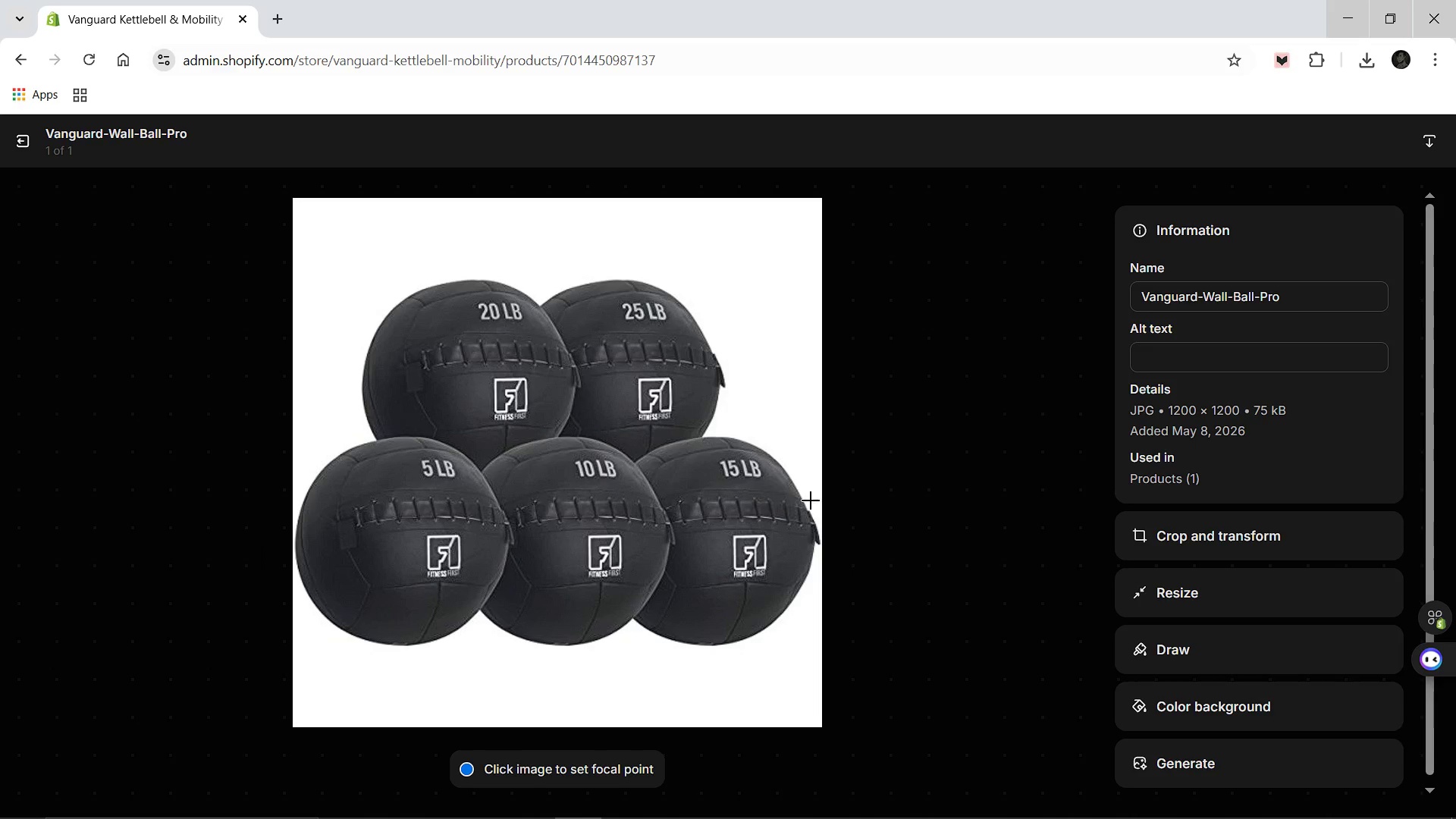 
left_click([1194, 365])
 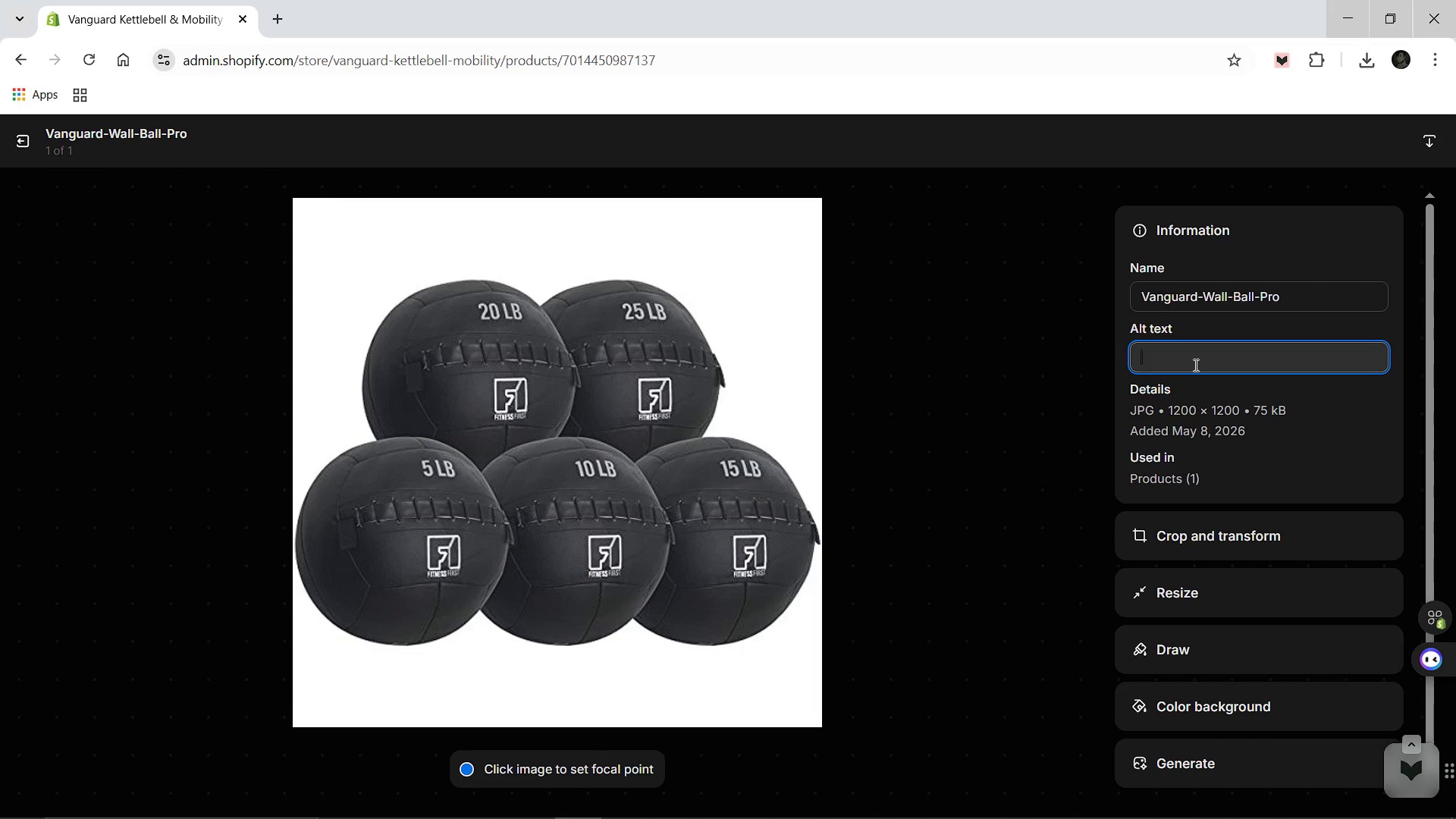 
key(Control+ControlLeft)
 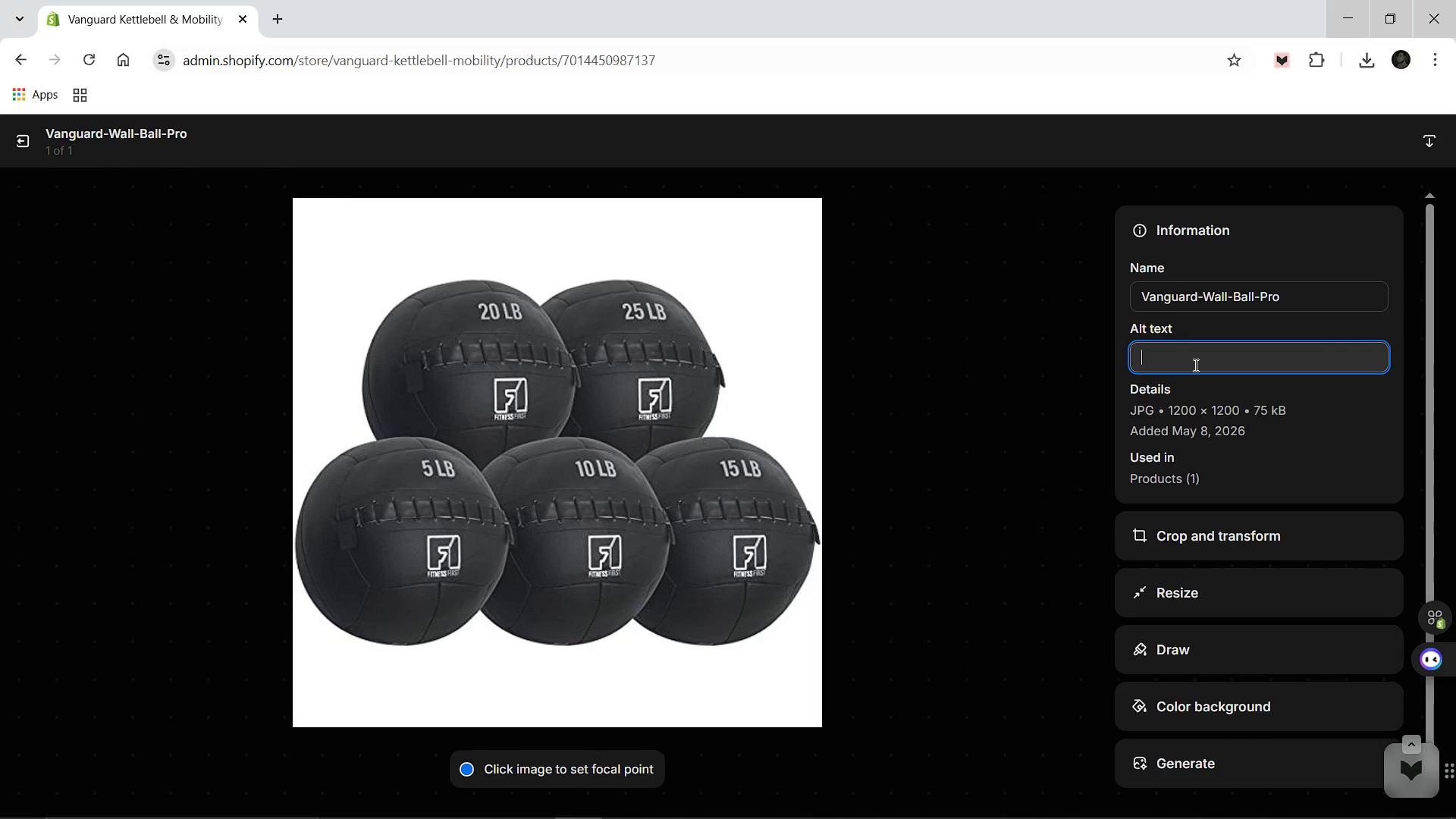 
type(Professional Vanguard WAll Ball - Pro series for gym inventory.)
 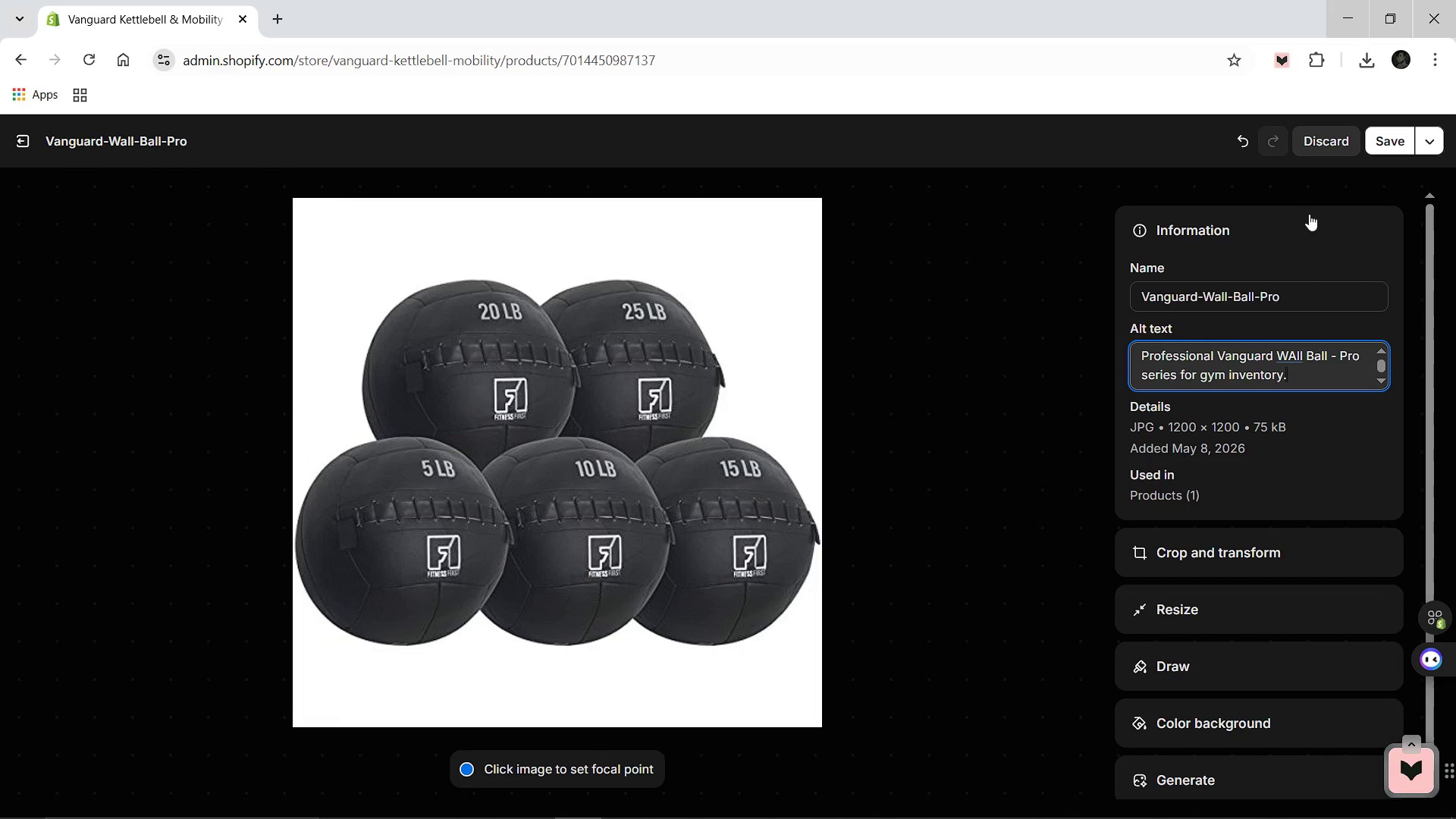 
left_click([1294, 355])
 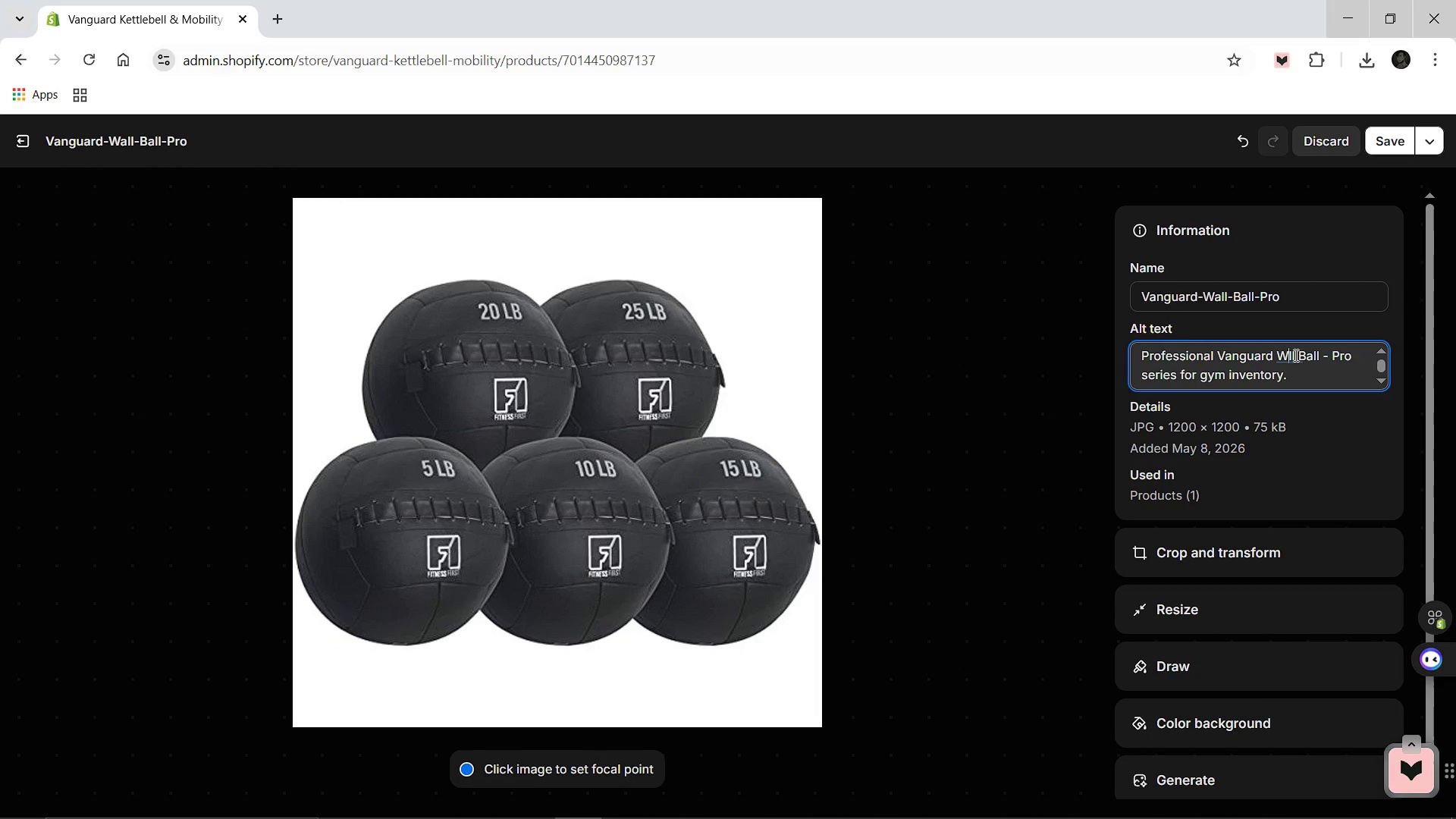 
key(Backspace)
 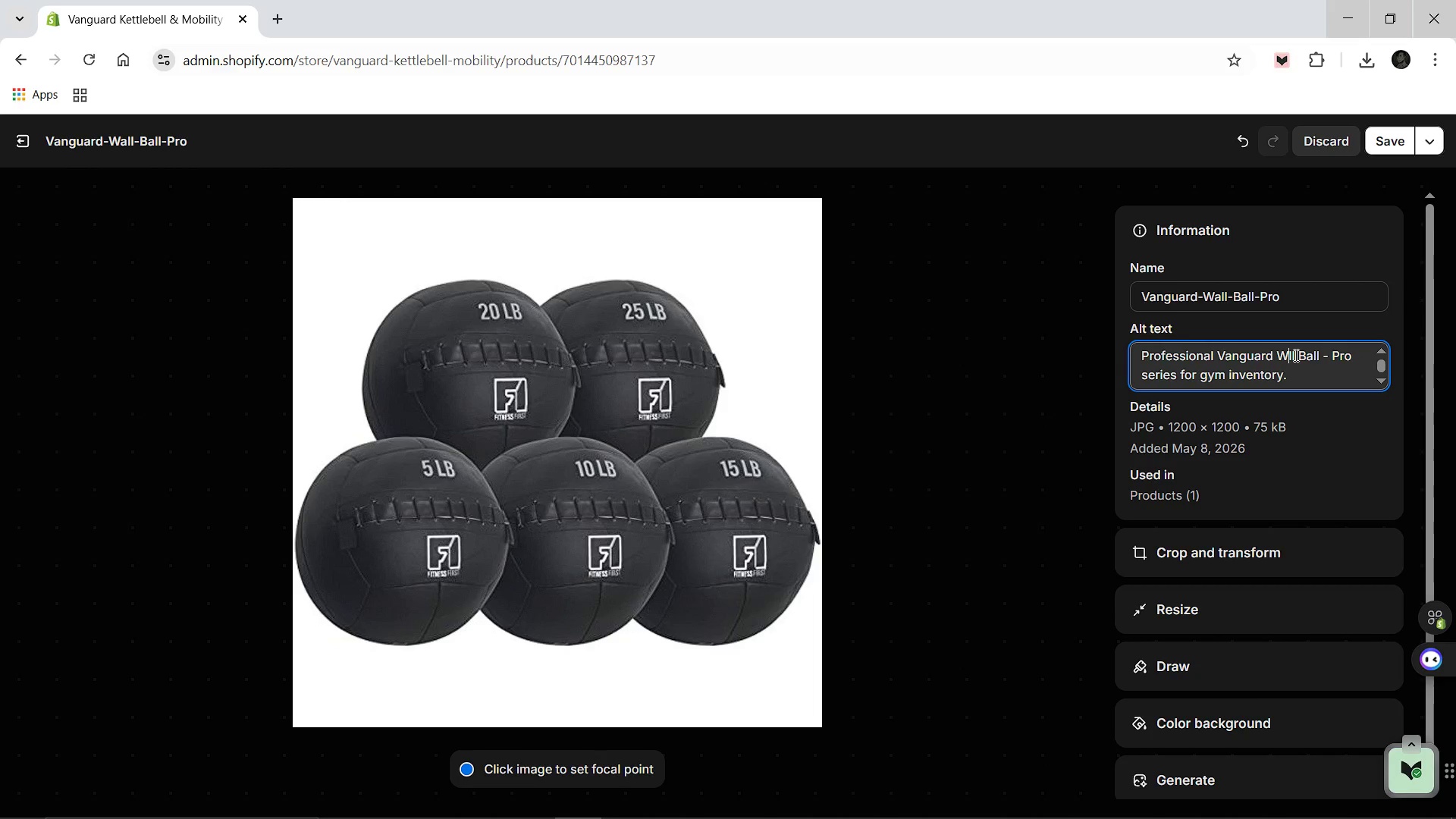 
key(CapsLock)
 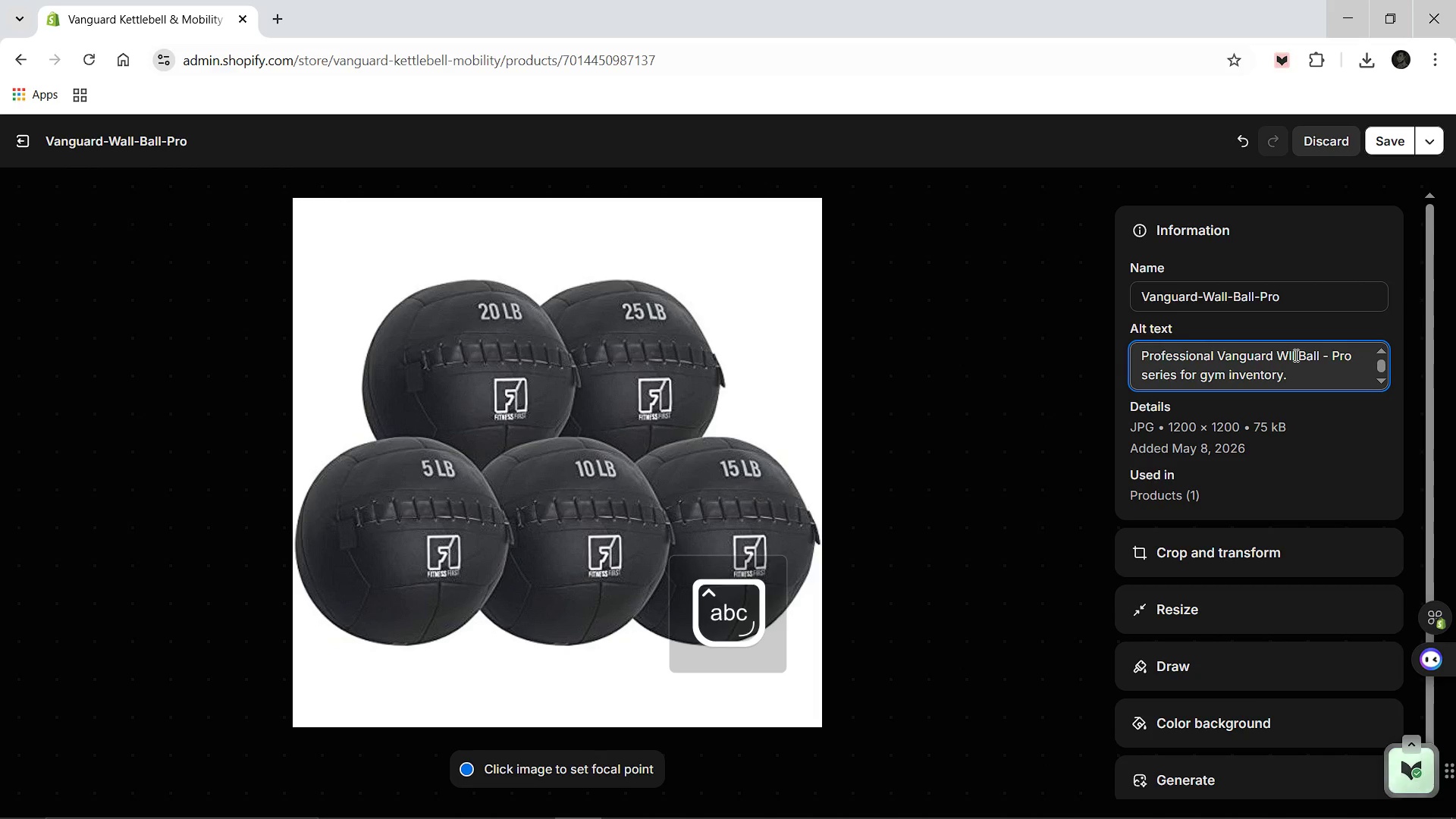 
key(CapsLock)
 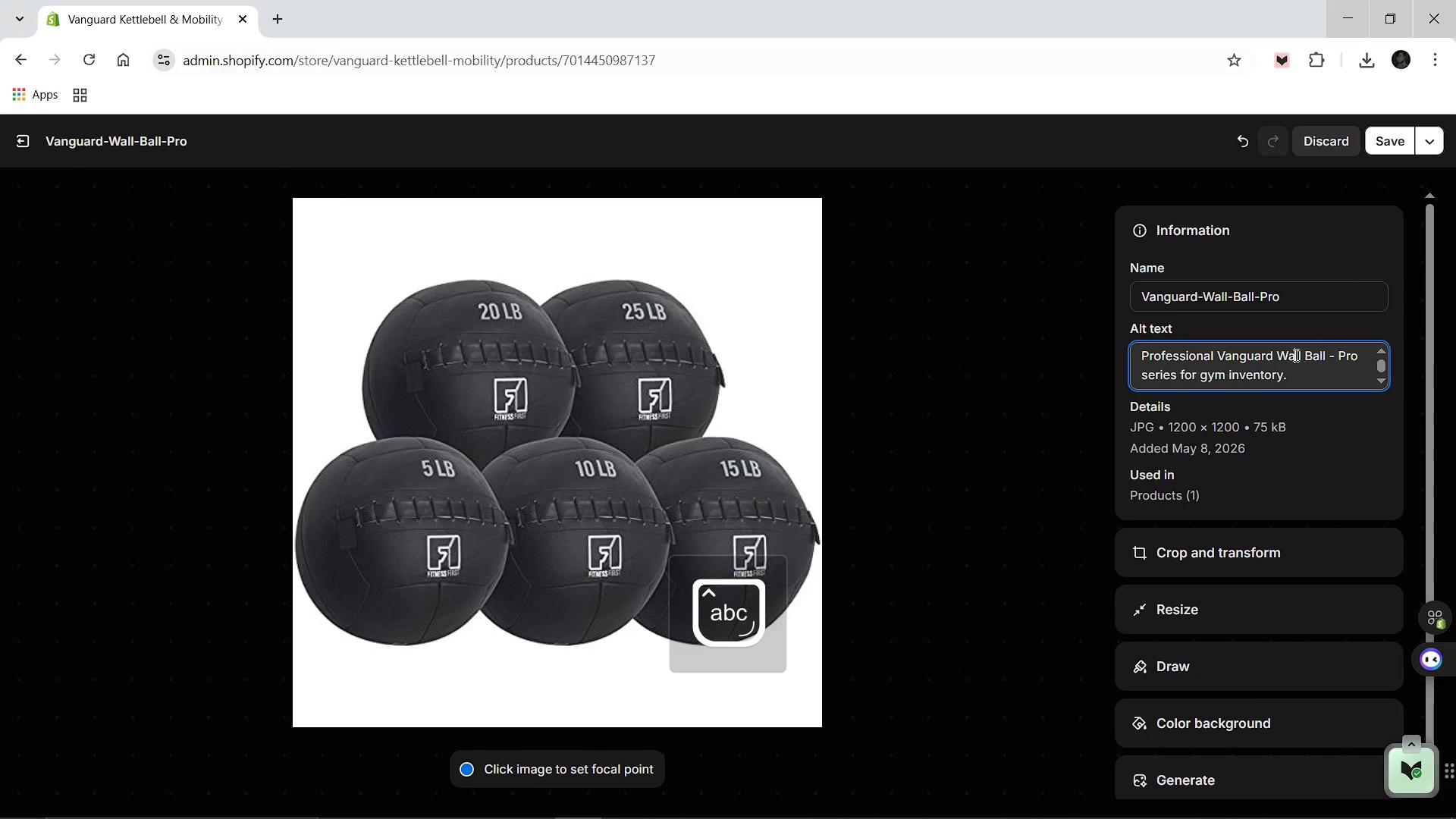 
key(A)
 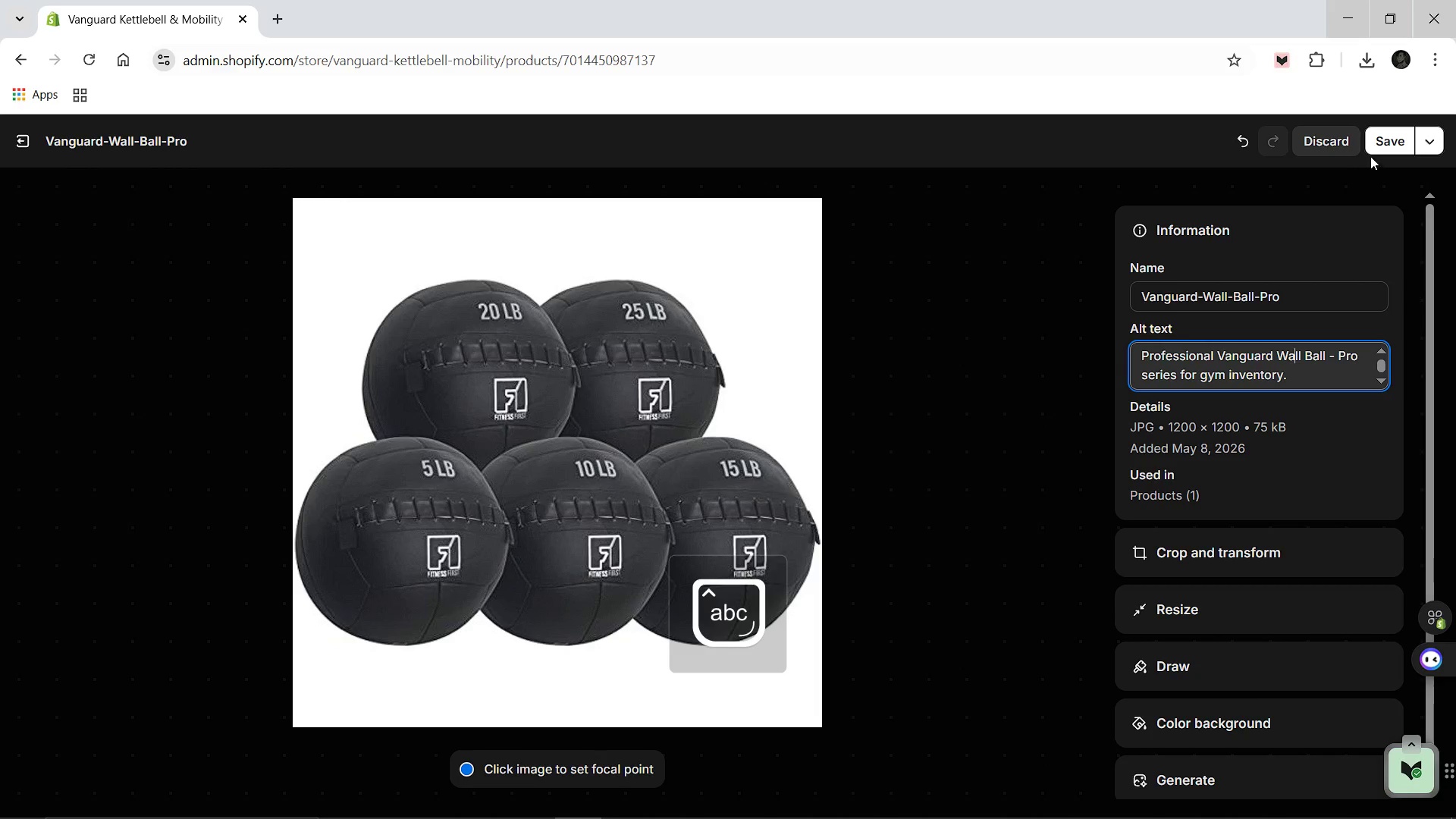 
left_click([1385, 138])
 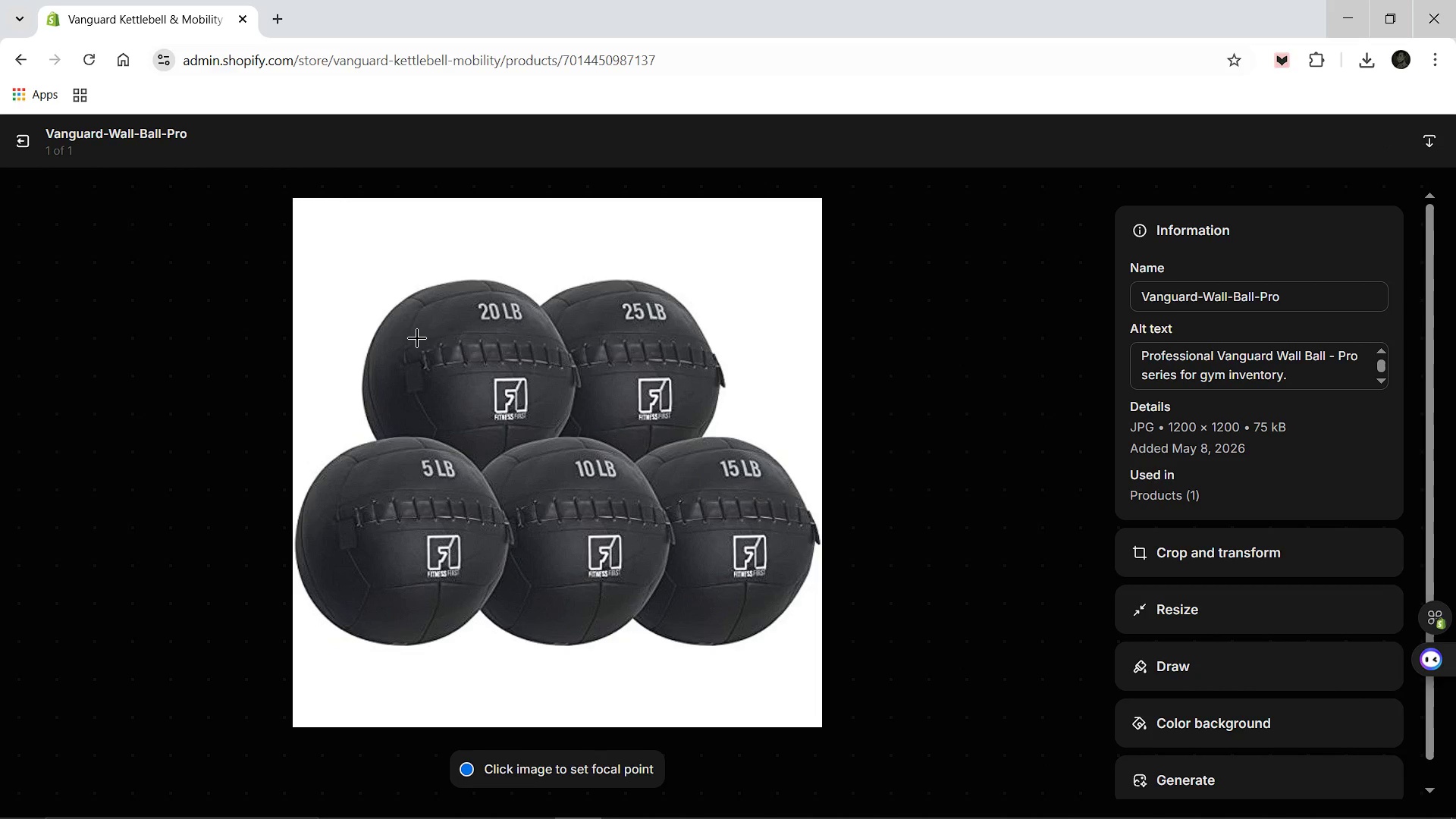 
wait(5.55)
 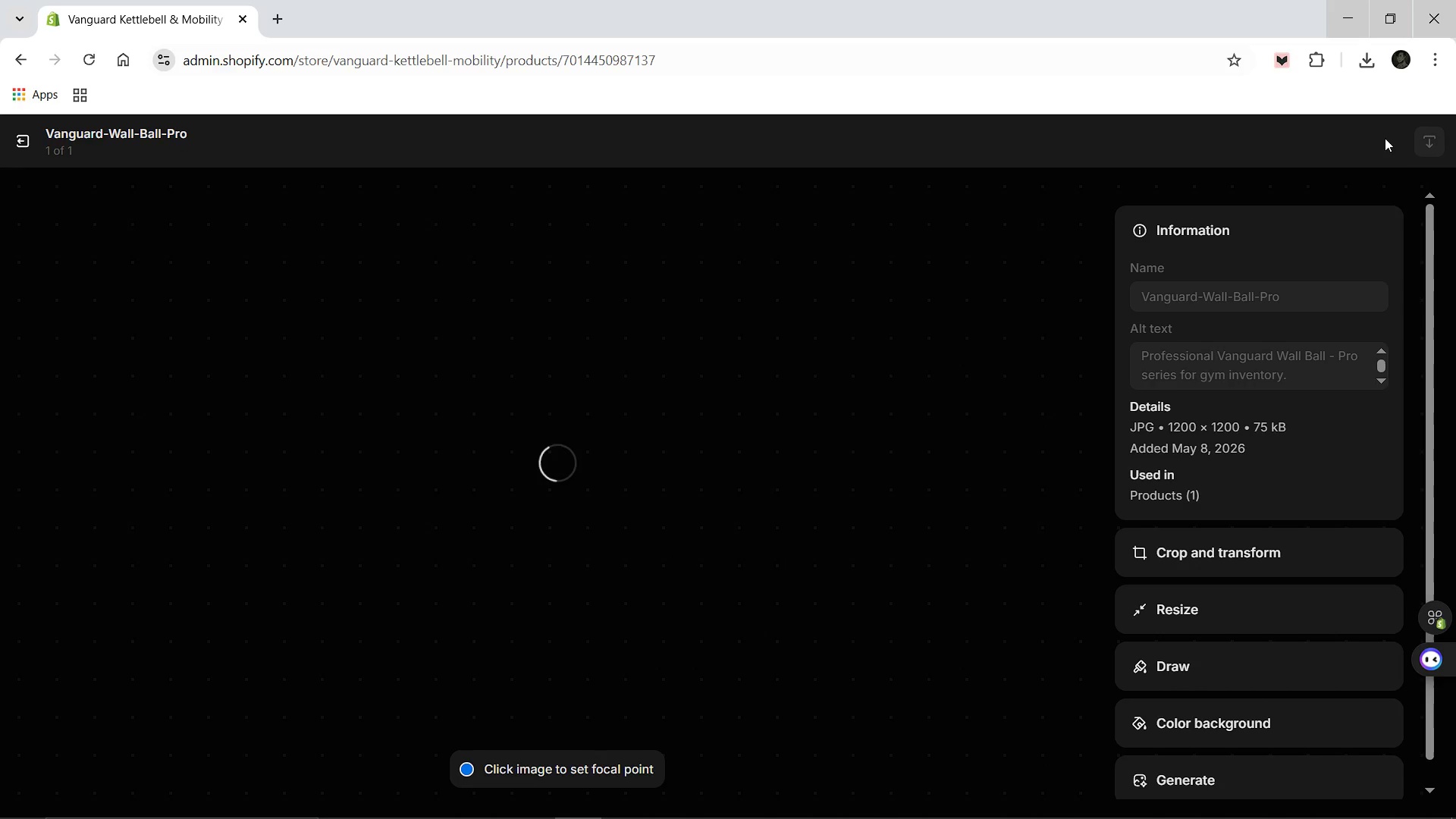 
left_click([31, 142])
 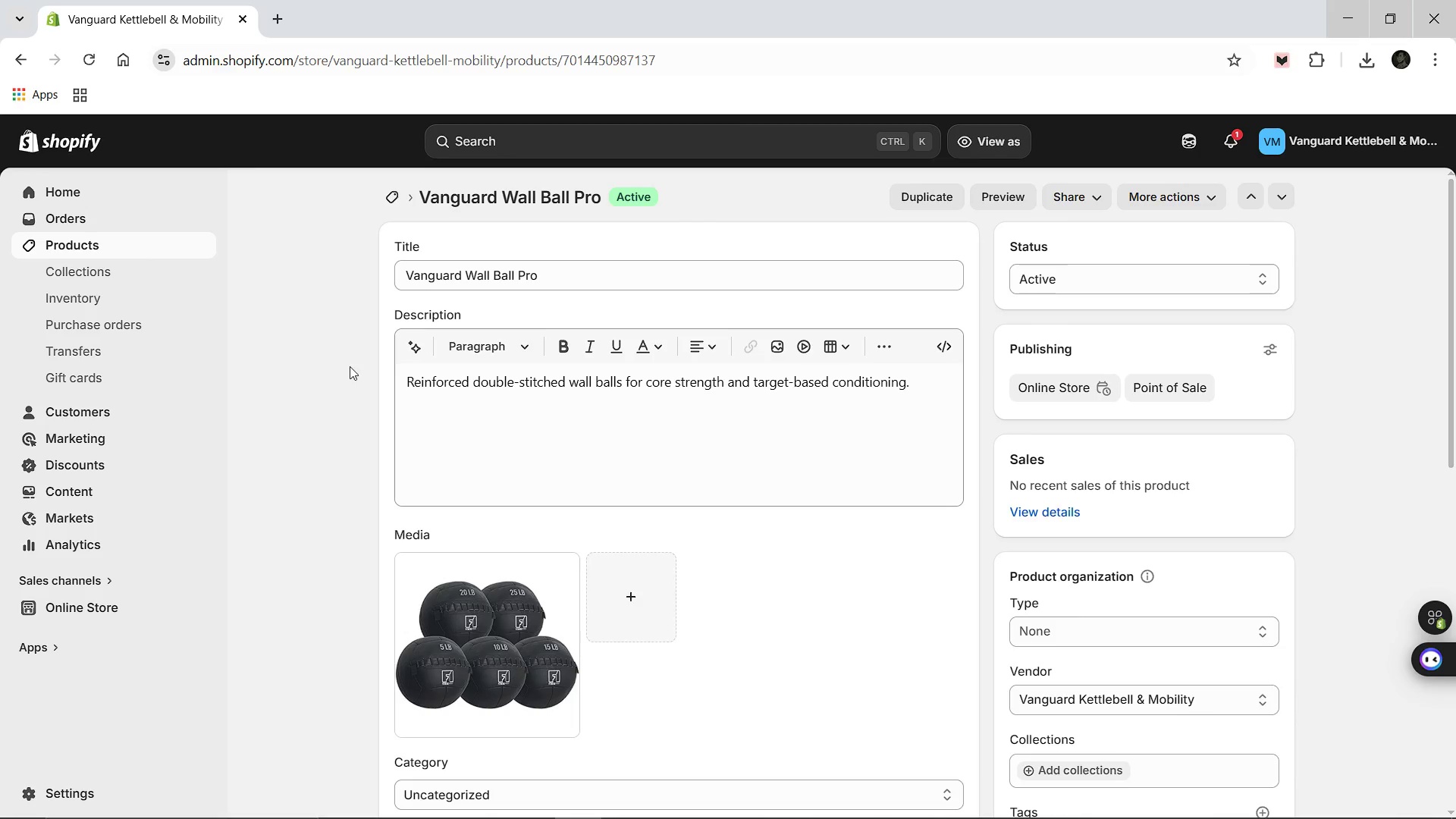 
wait(8.7)
 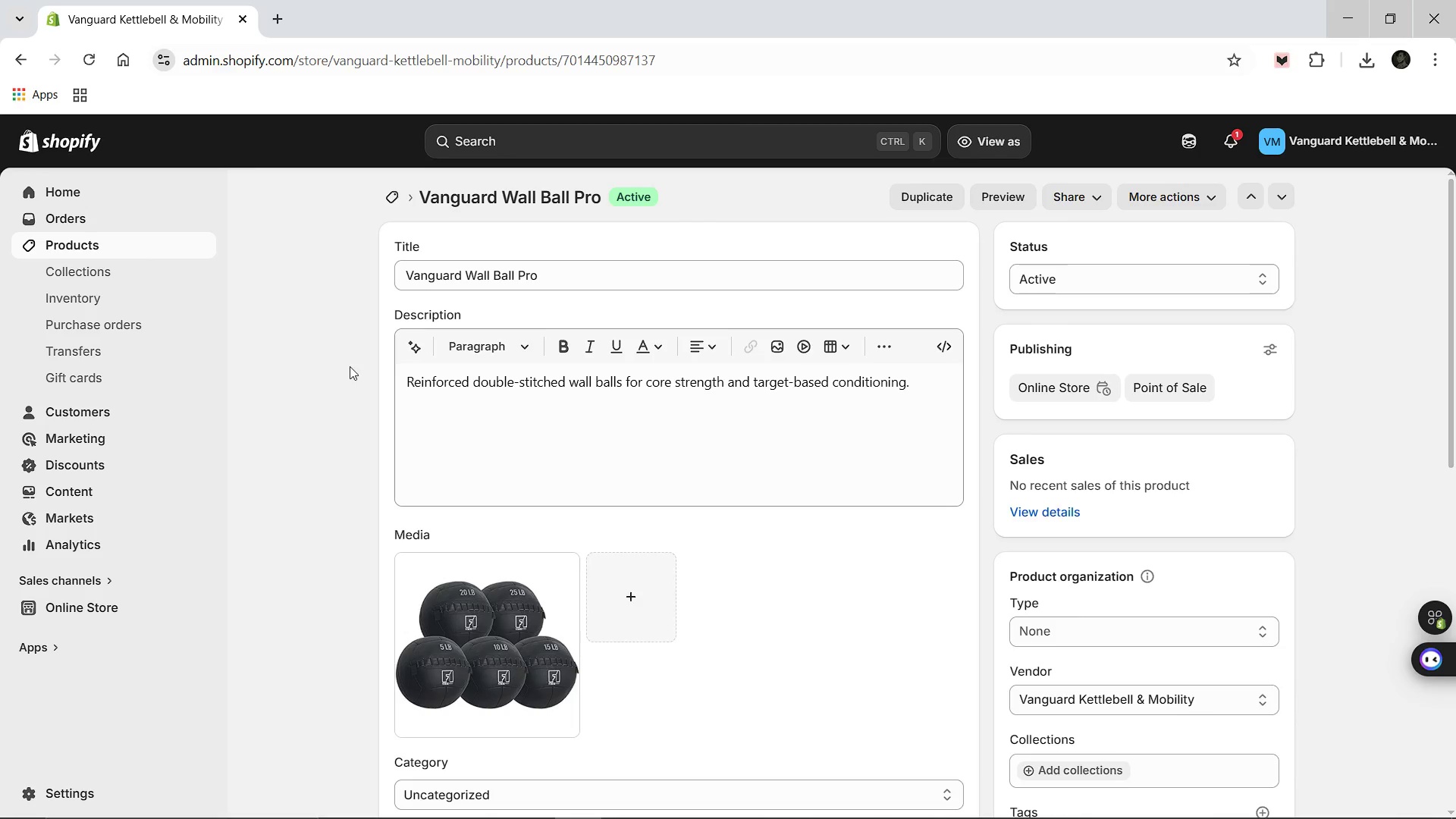 
left_click([385, 190])
 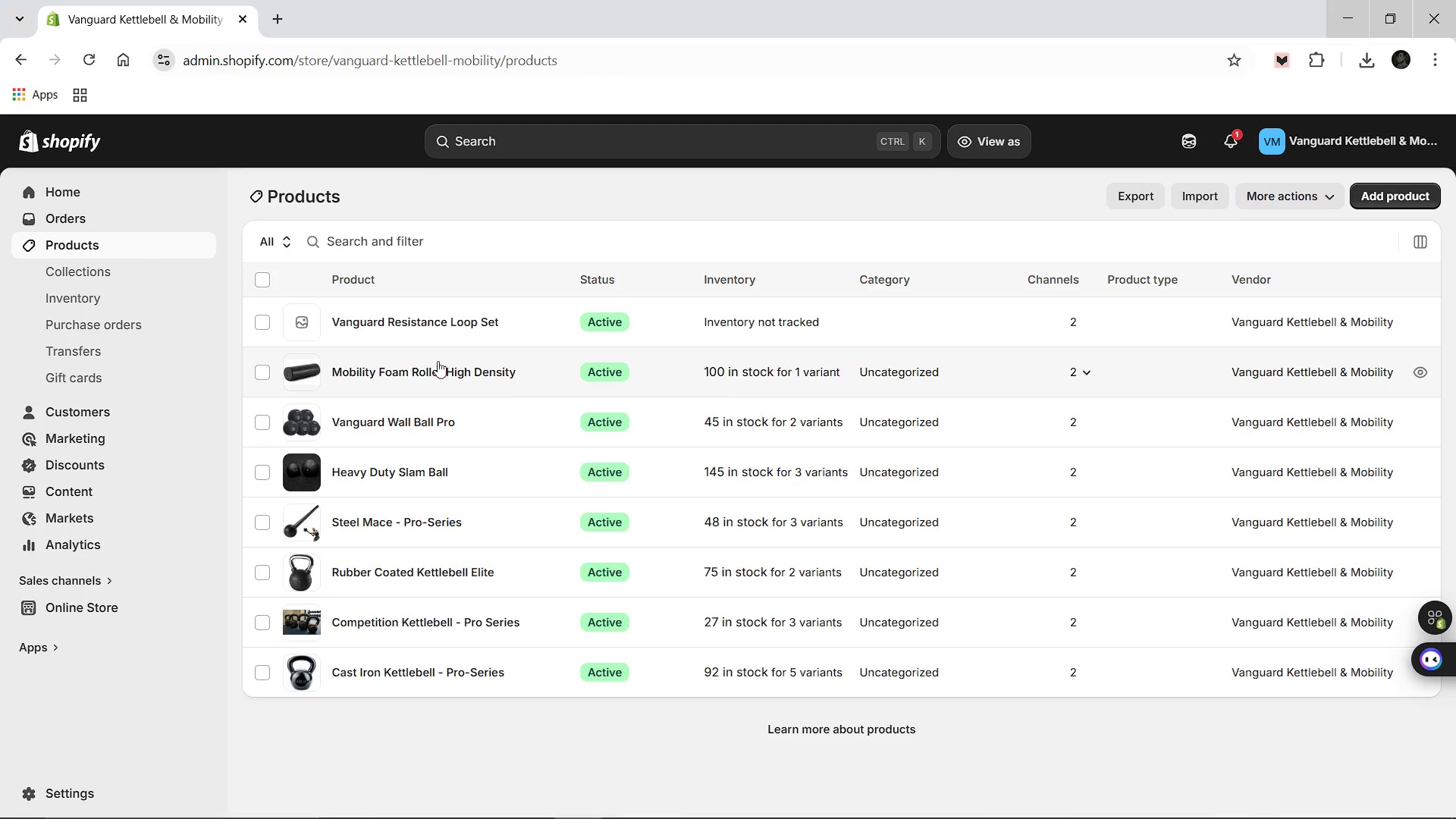 
left_click([418, 322])
 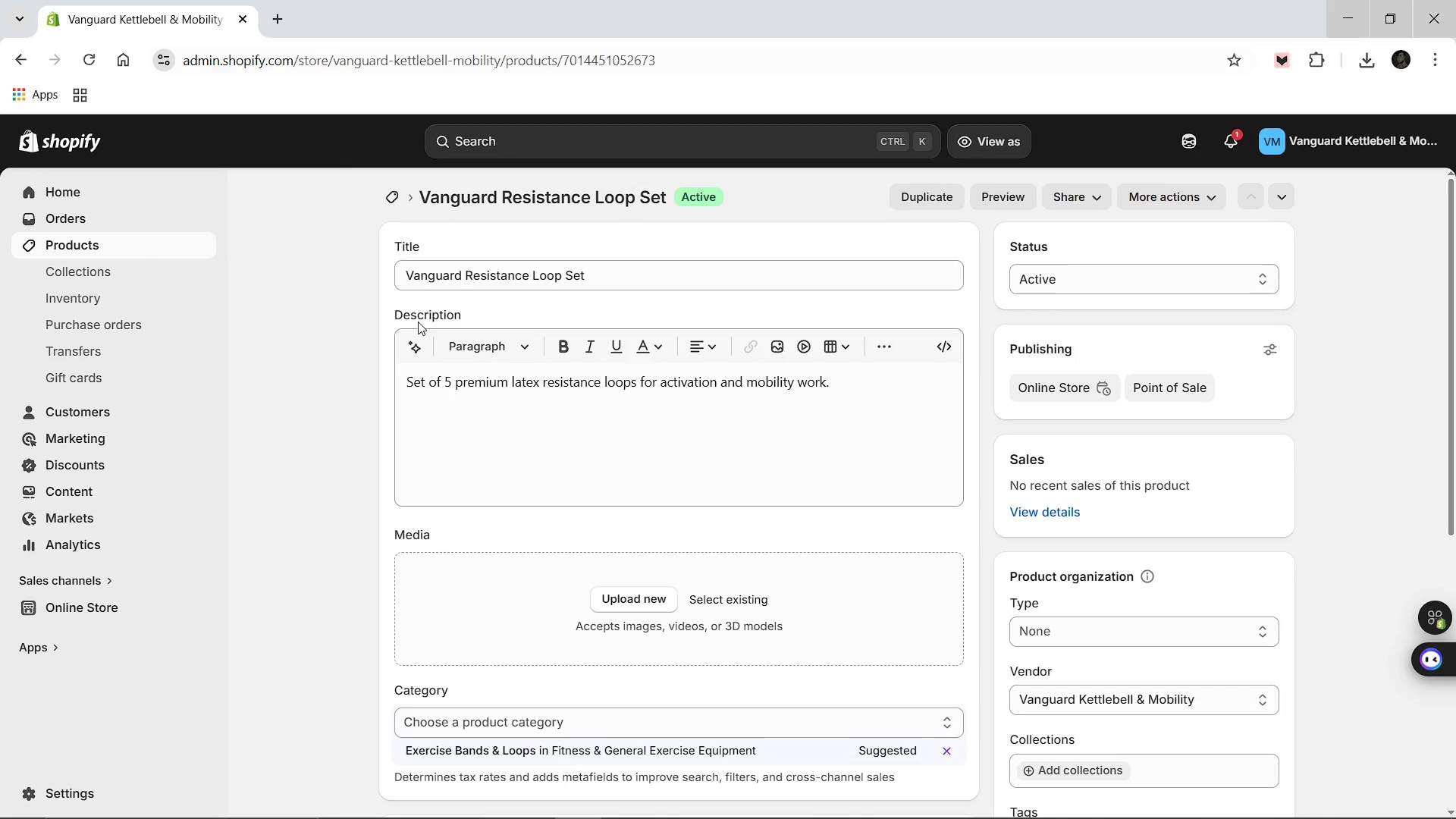 
wait(8.41)
 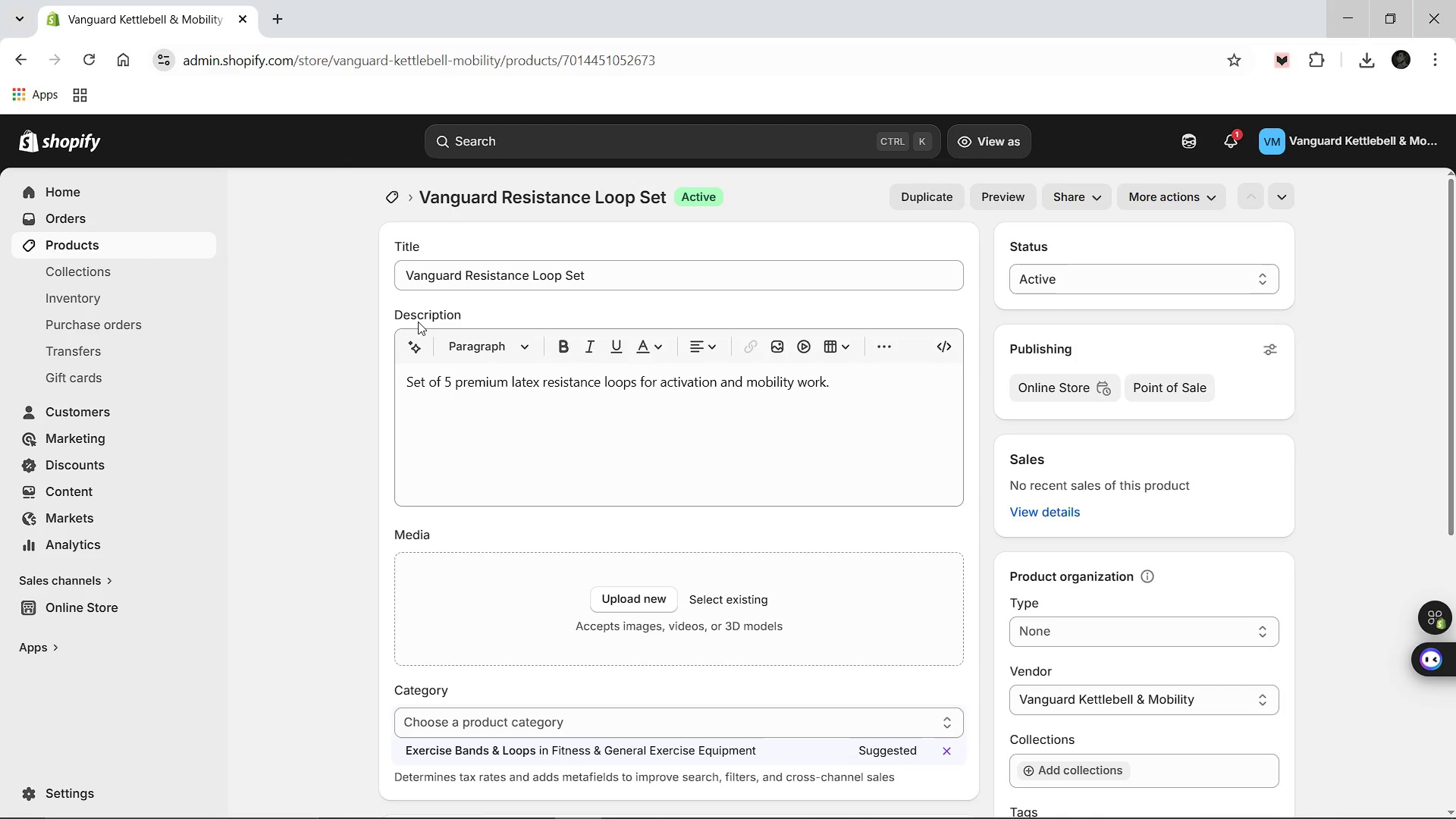 
left_click([1371, 69])
 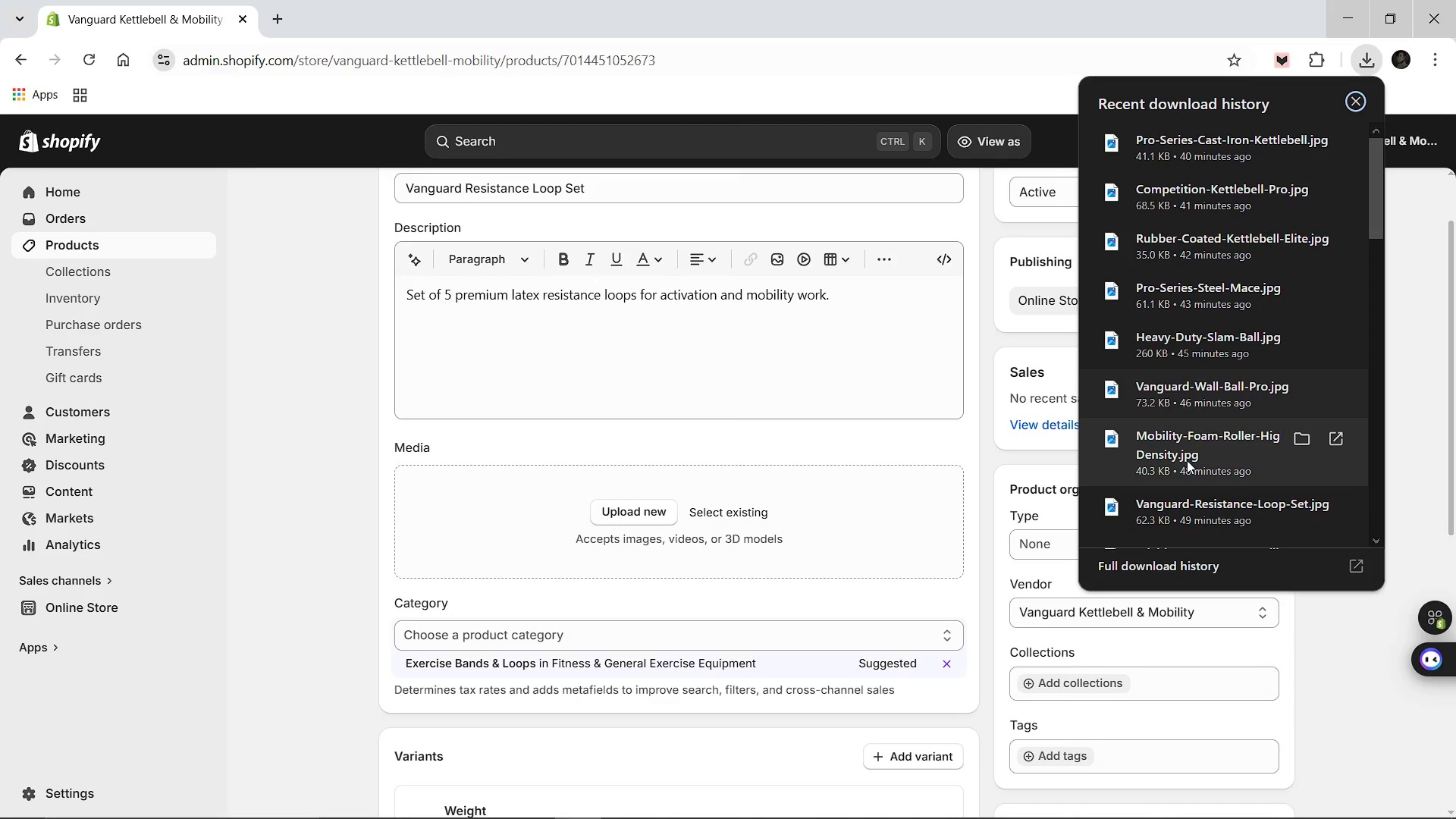 
left_click_drag(start_coordinate=[1185, 503], to_coordinate=[836, 502])
 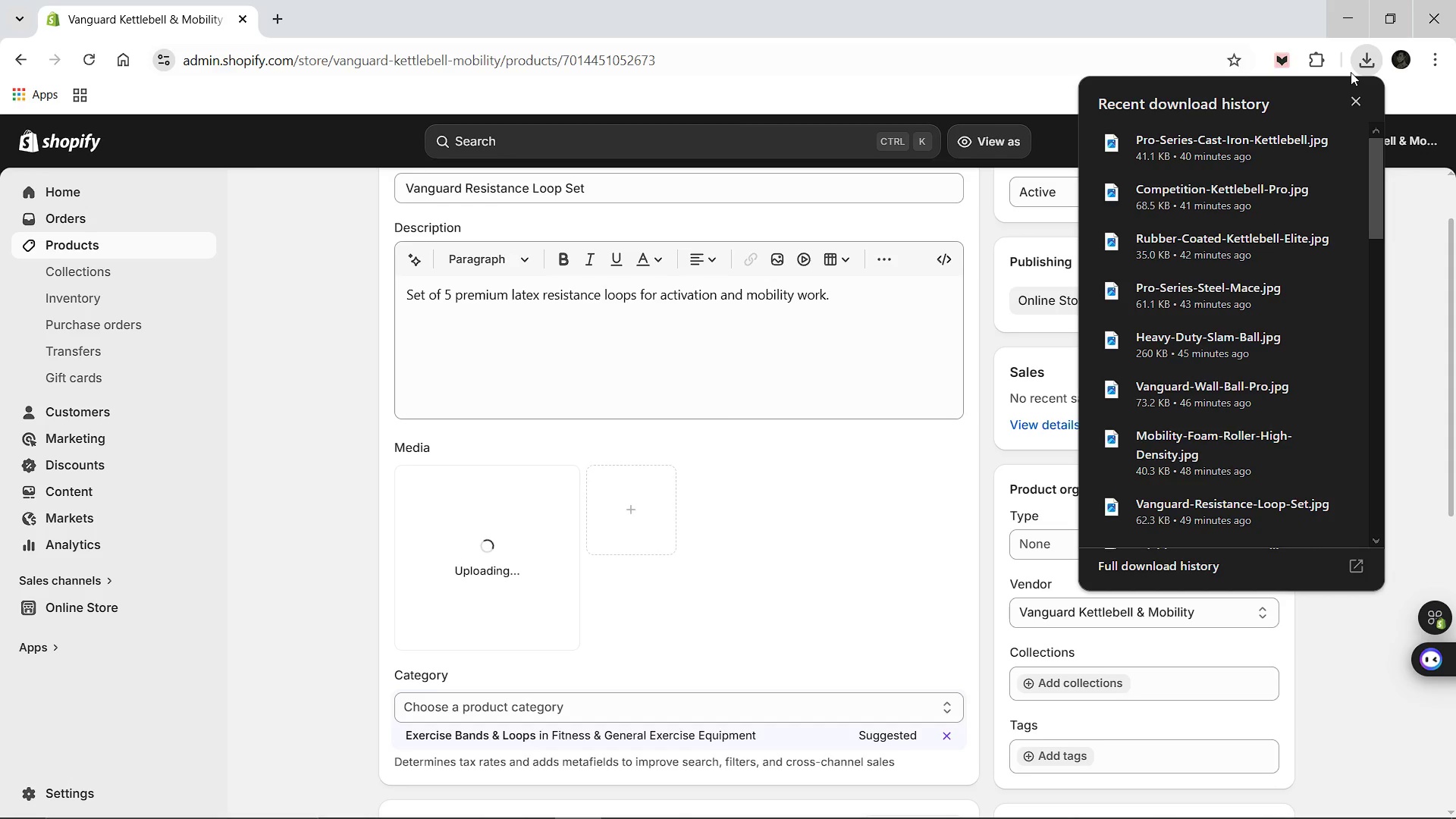 
left_click([1353, 96])
 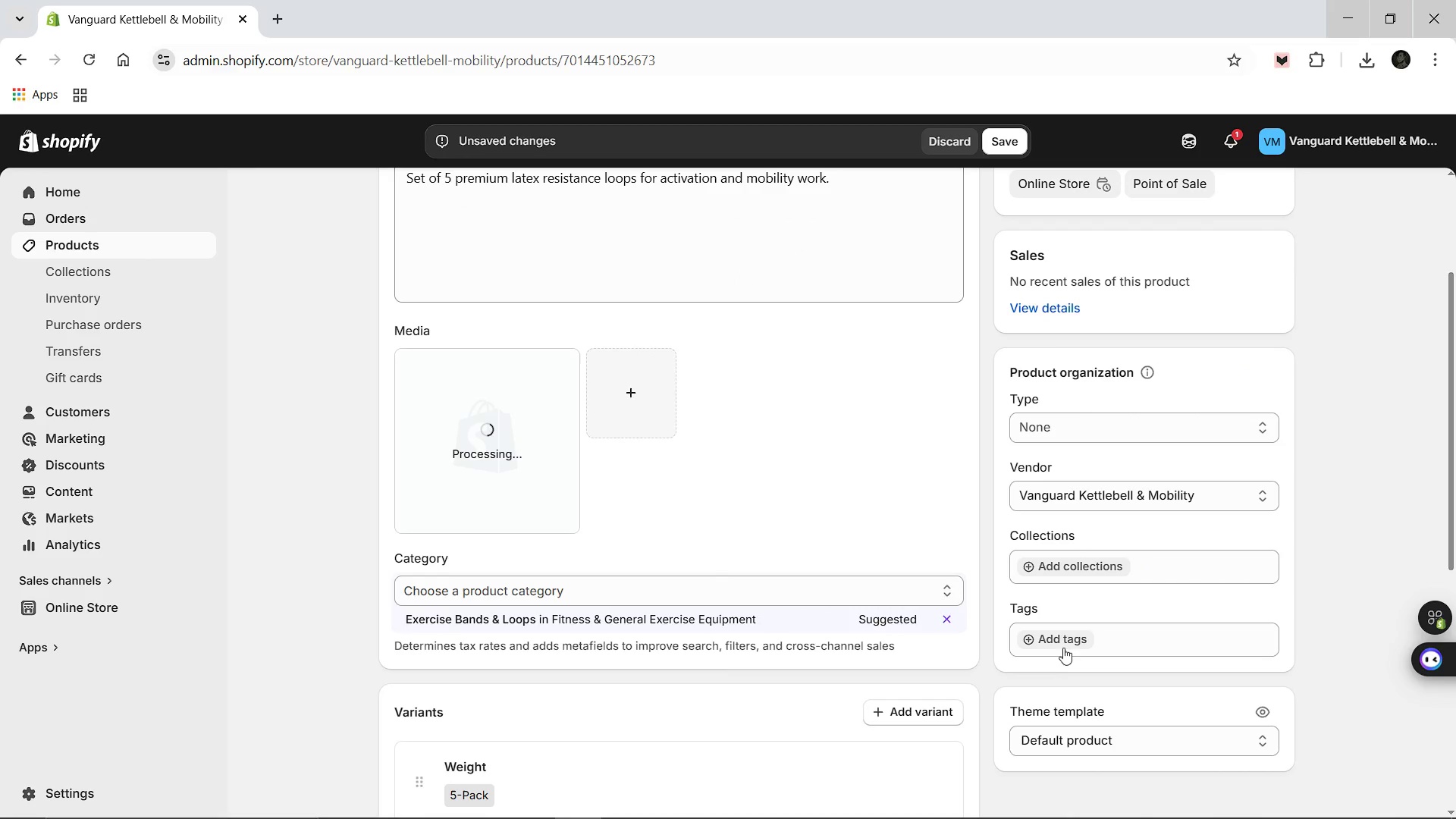 
left_click([1063, 638])
 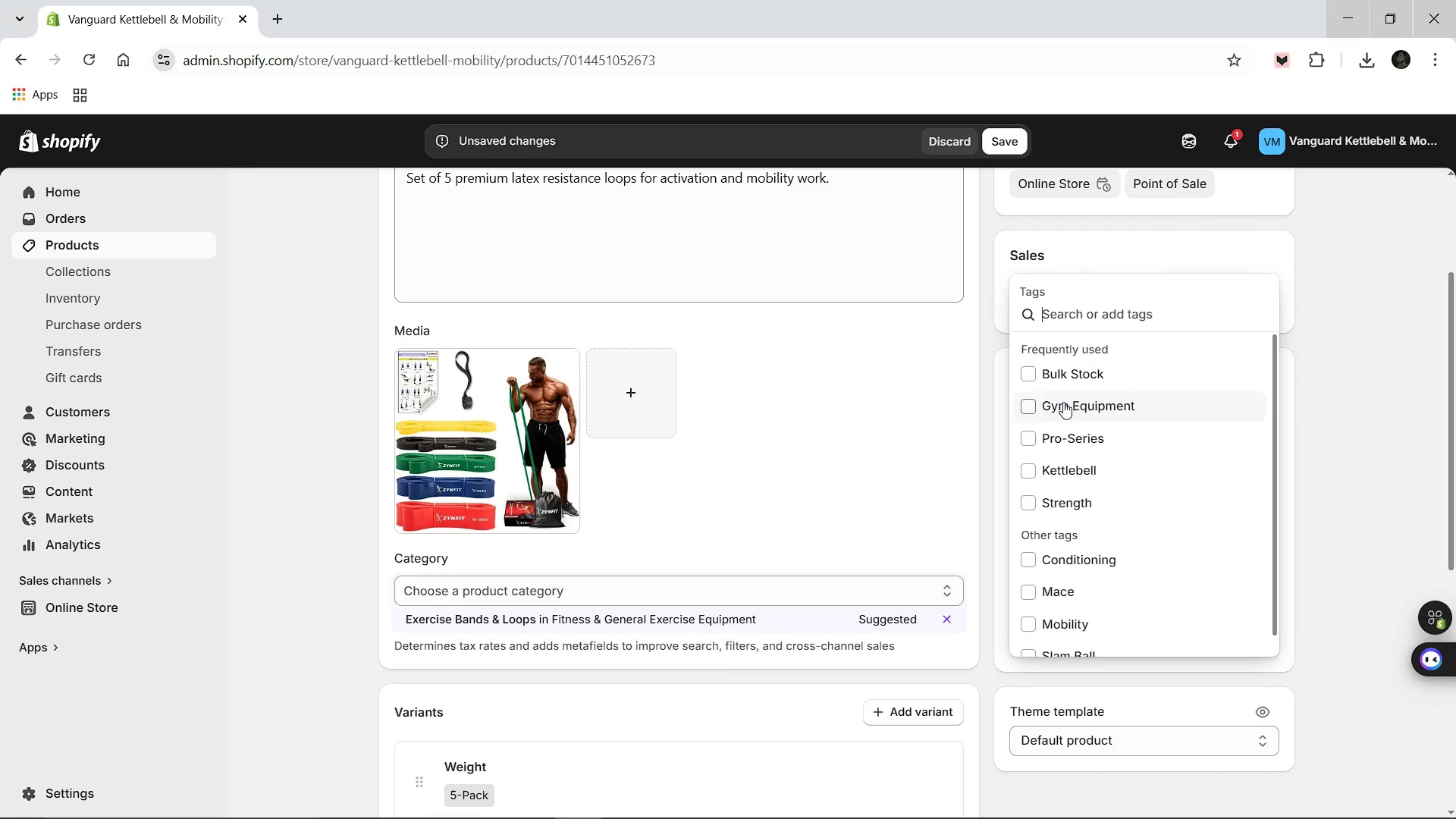 
left_click([1063, 402])
 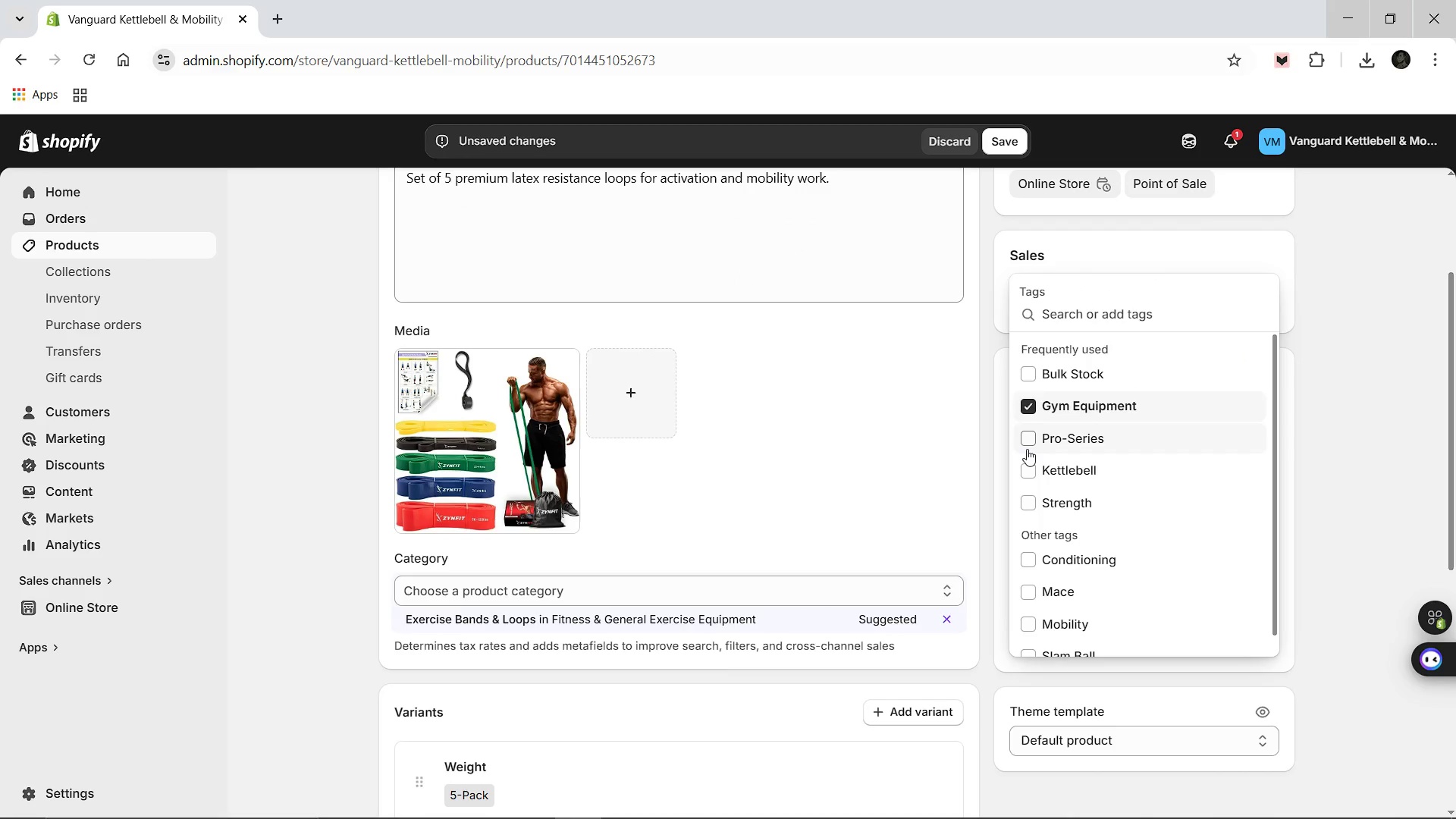 
left_click([1027, 449])
 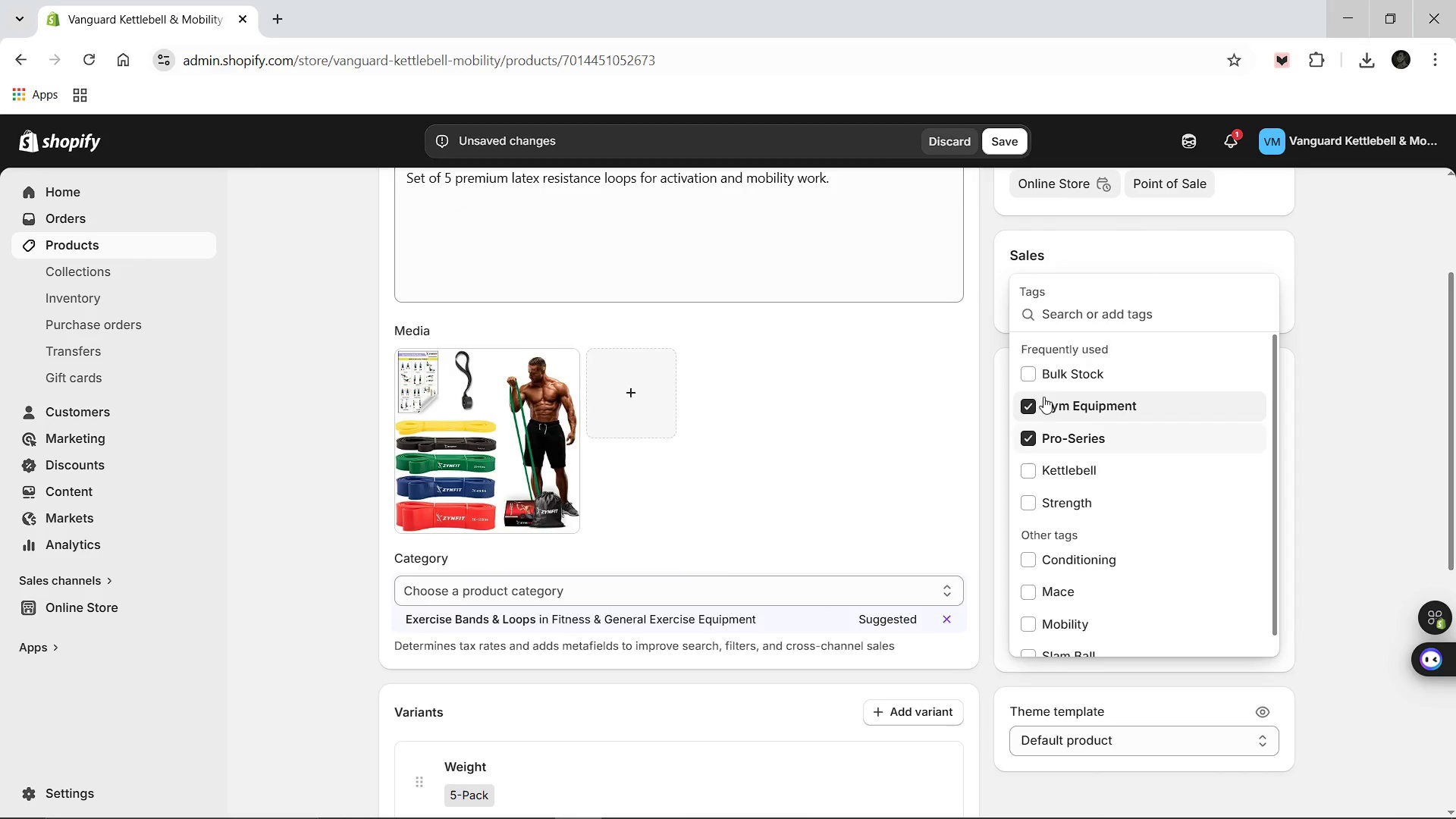 
left_click([1042, 370])
 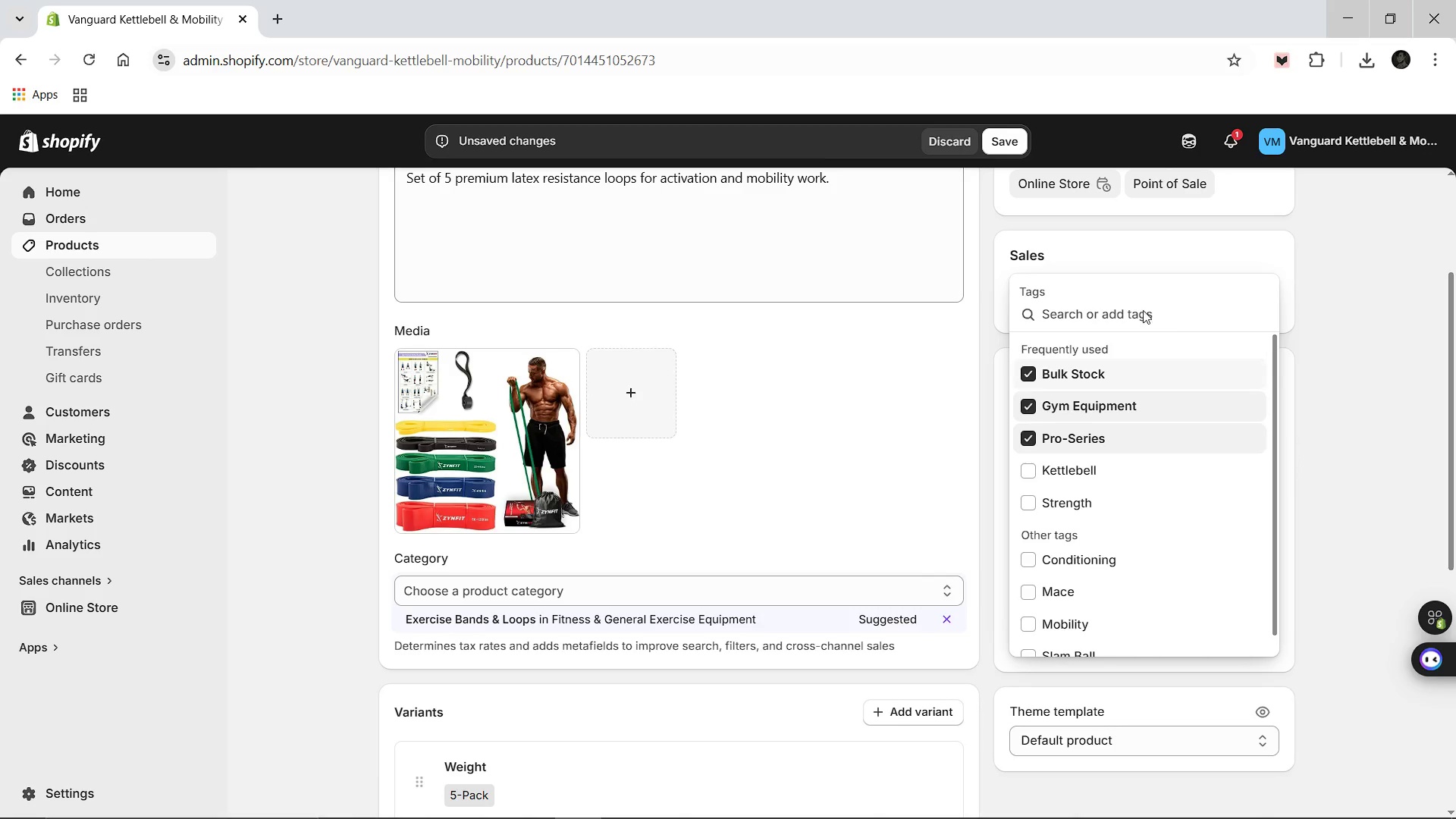 
left_click([1141, 309])
 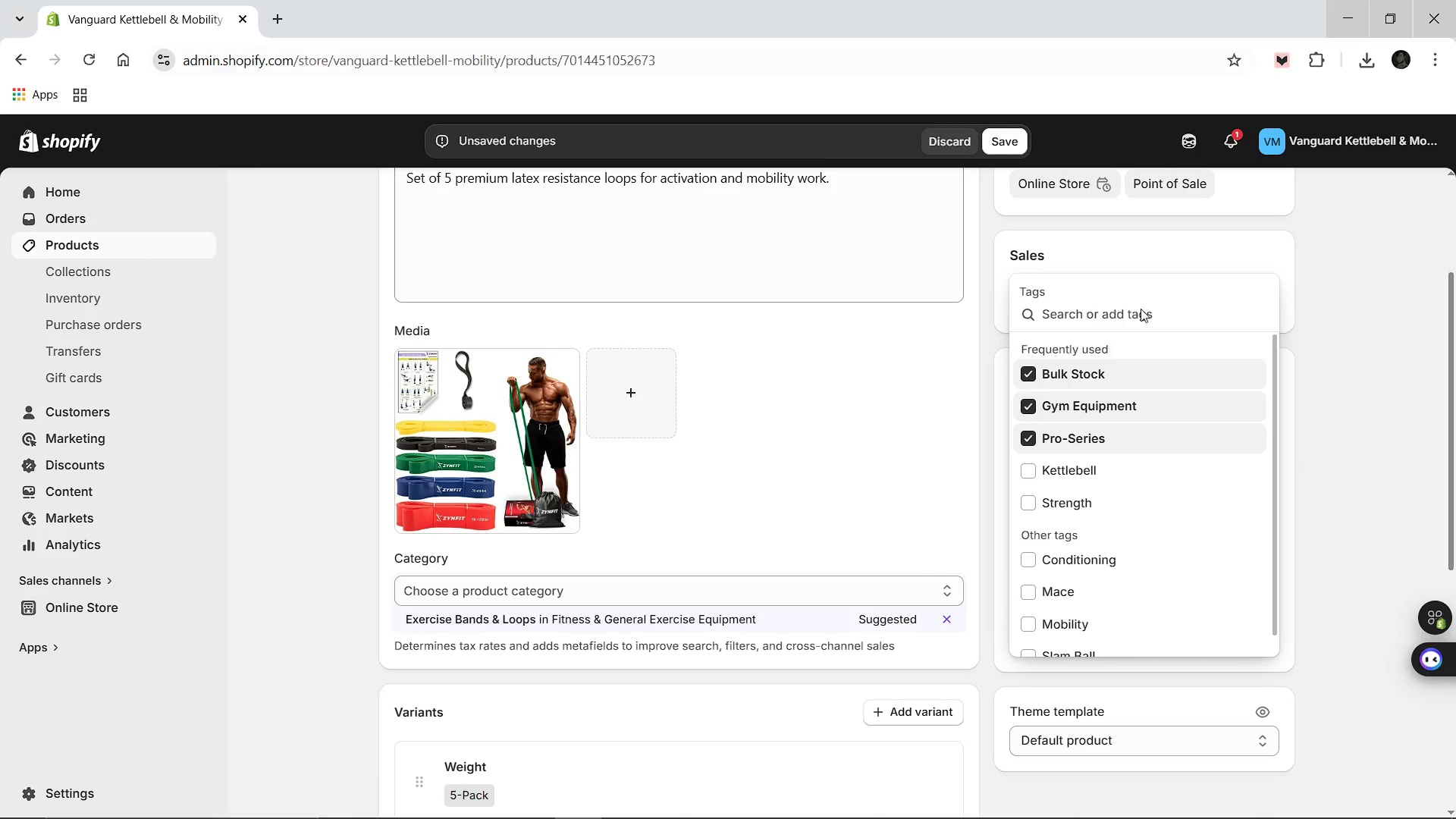 
type(Resistance)
 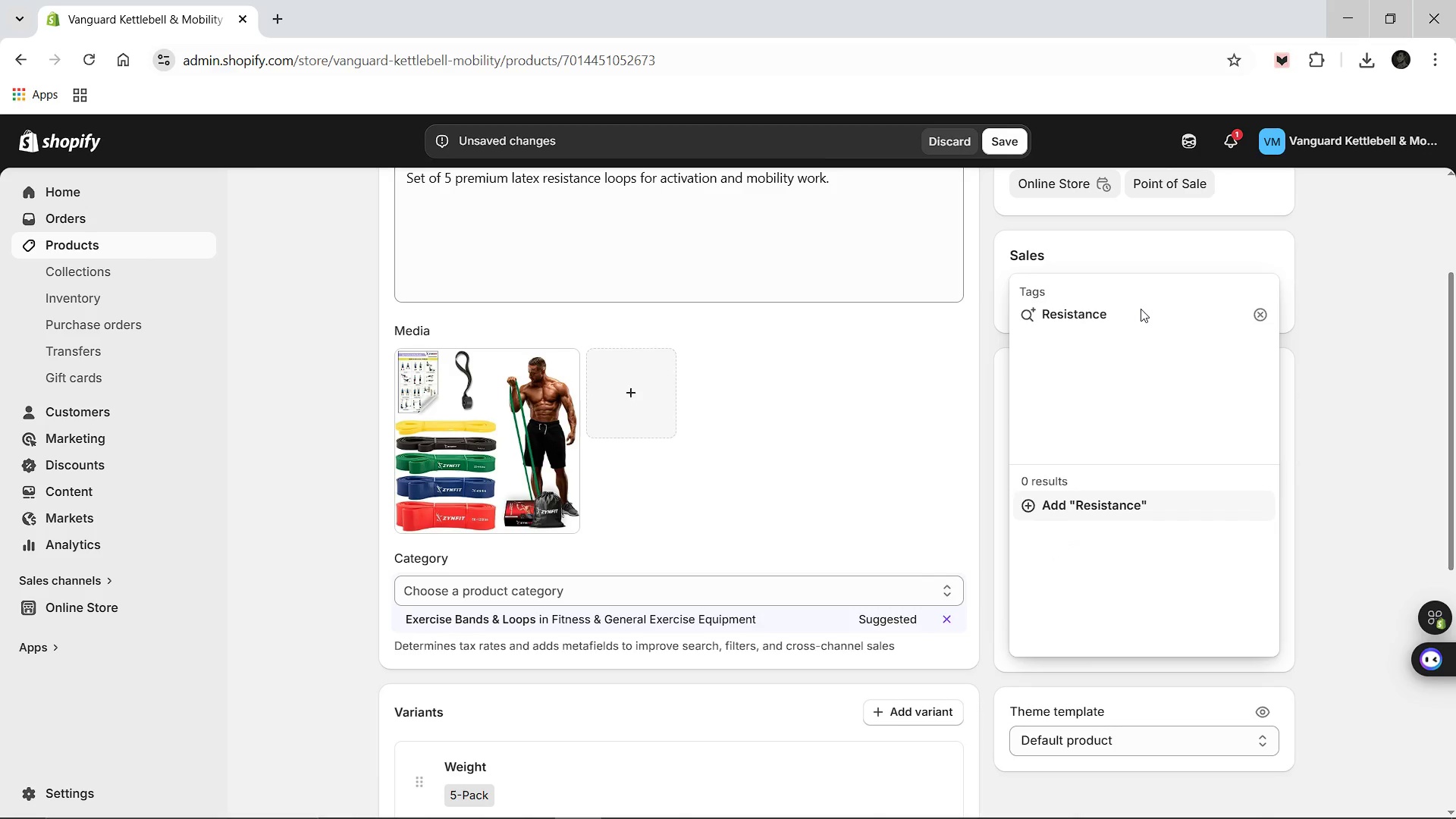 
key(Enter)
 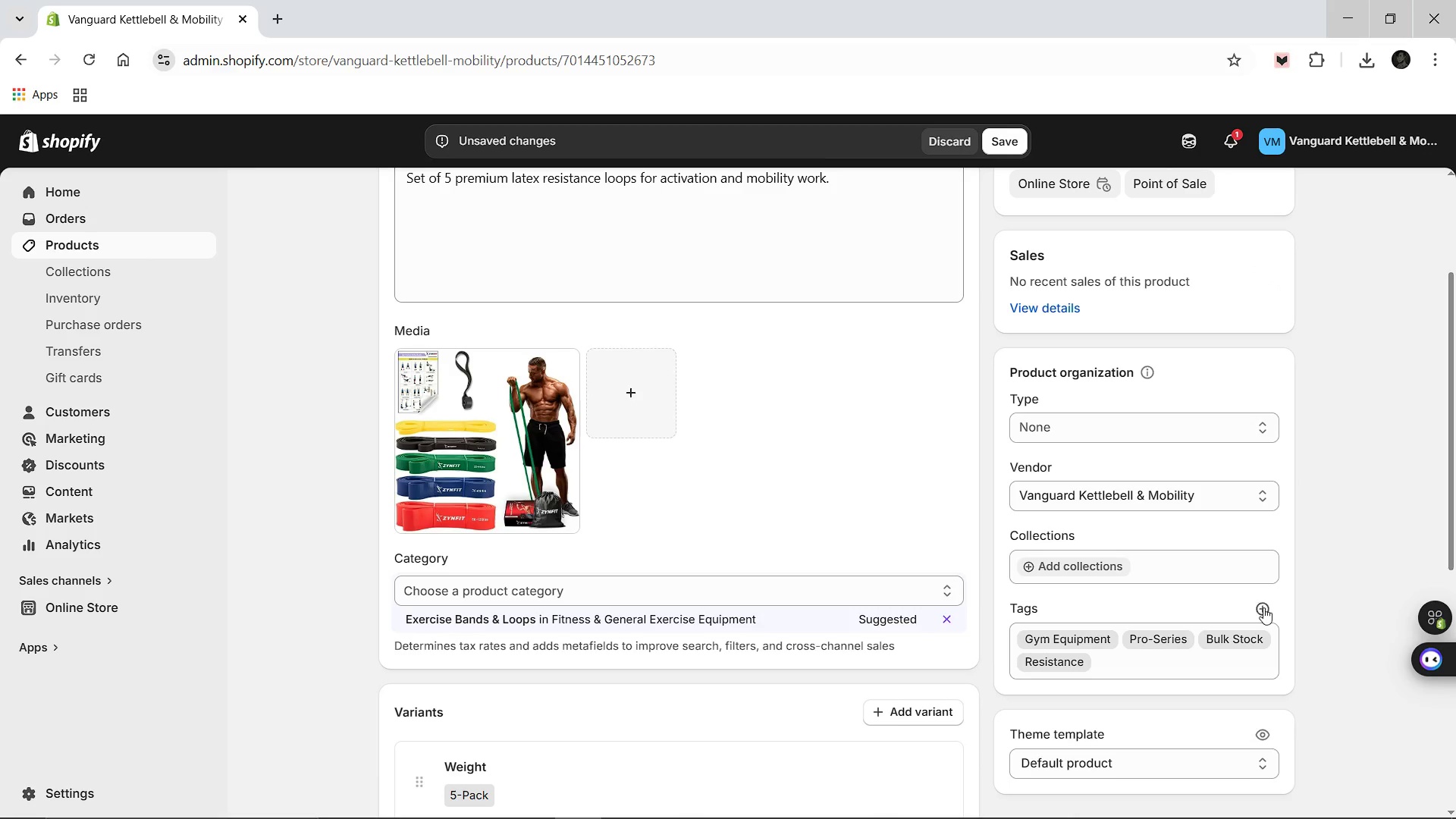 
left_click([1263, 607])
 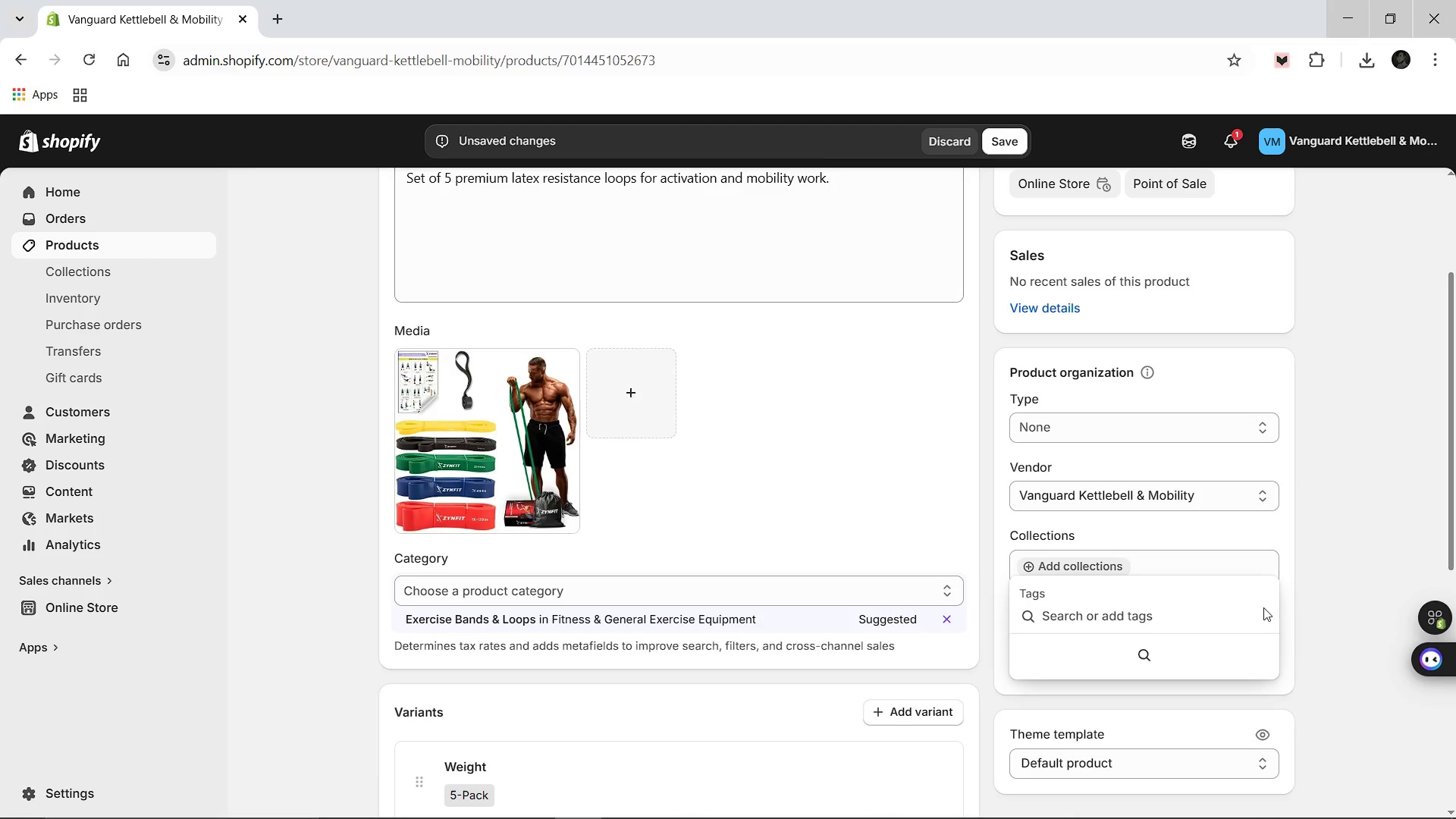 
type(Accessory)
 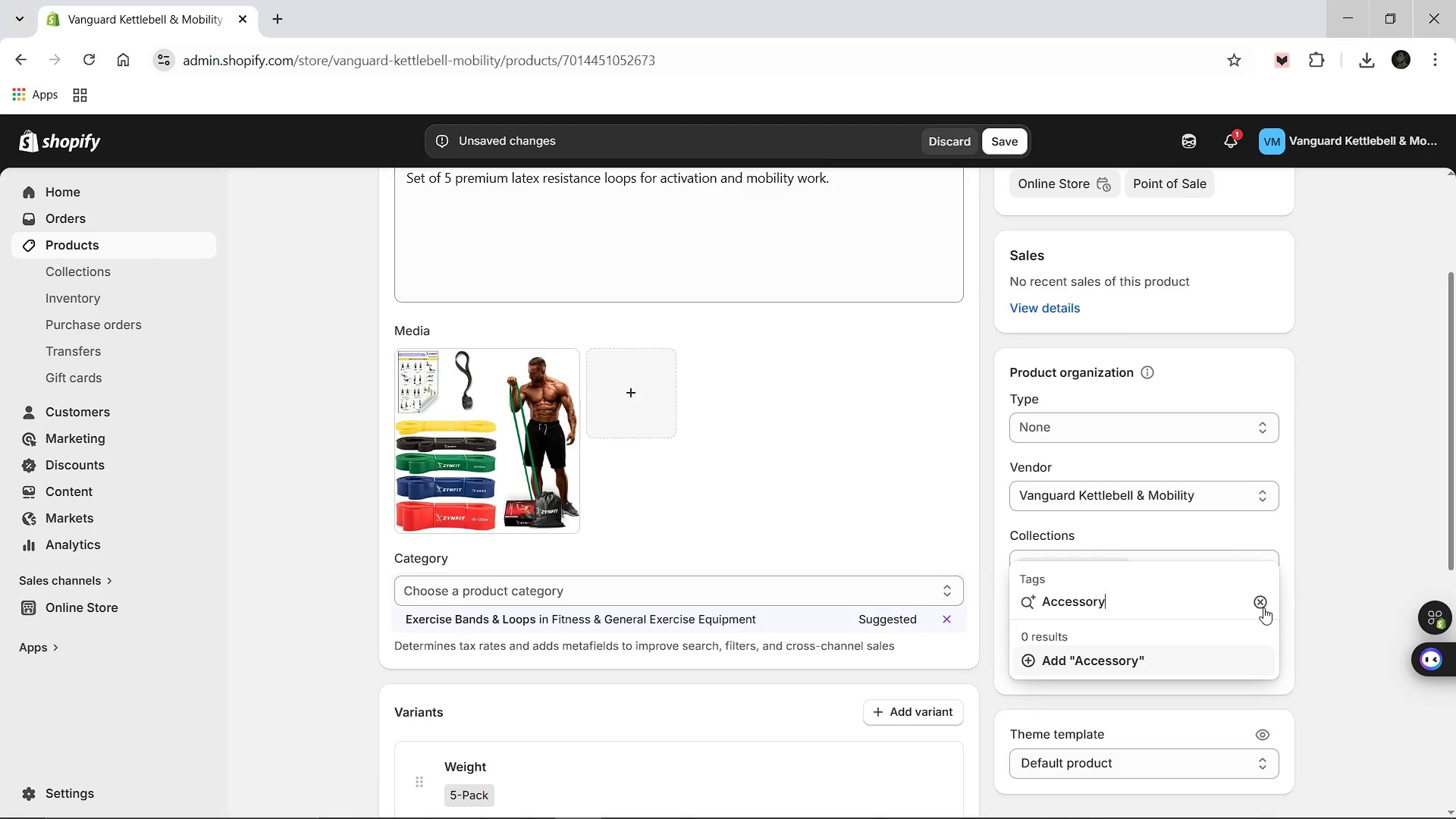 
key(Enter)
 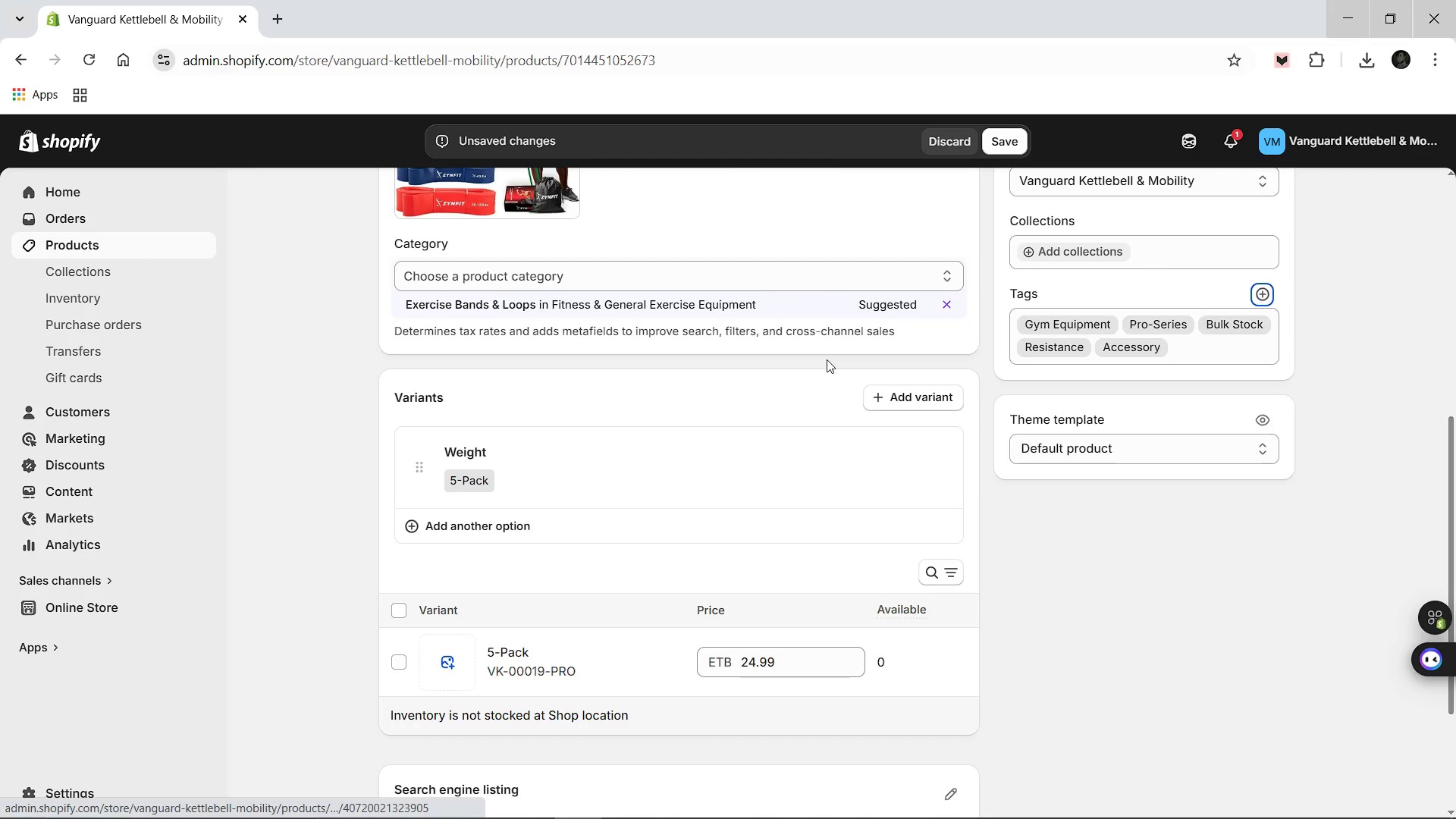 
wait(7.31)
 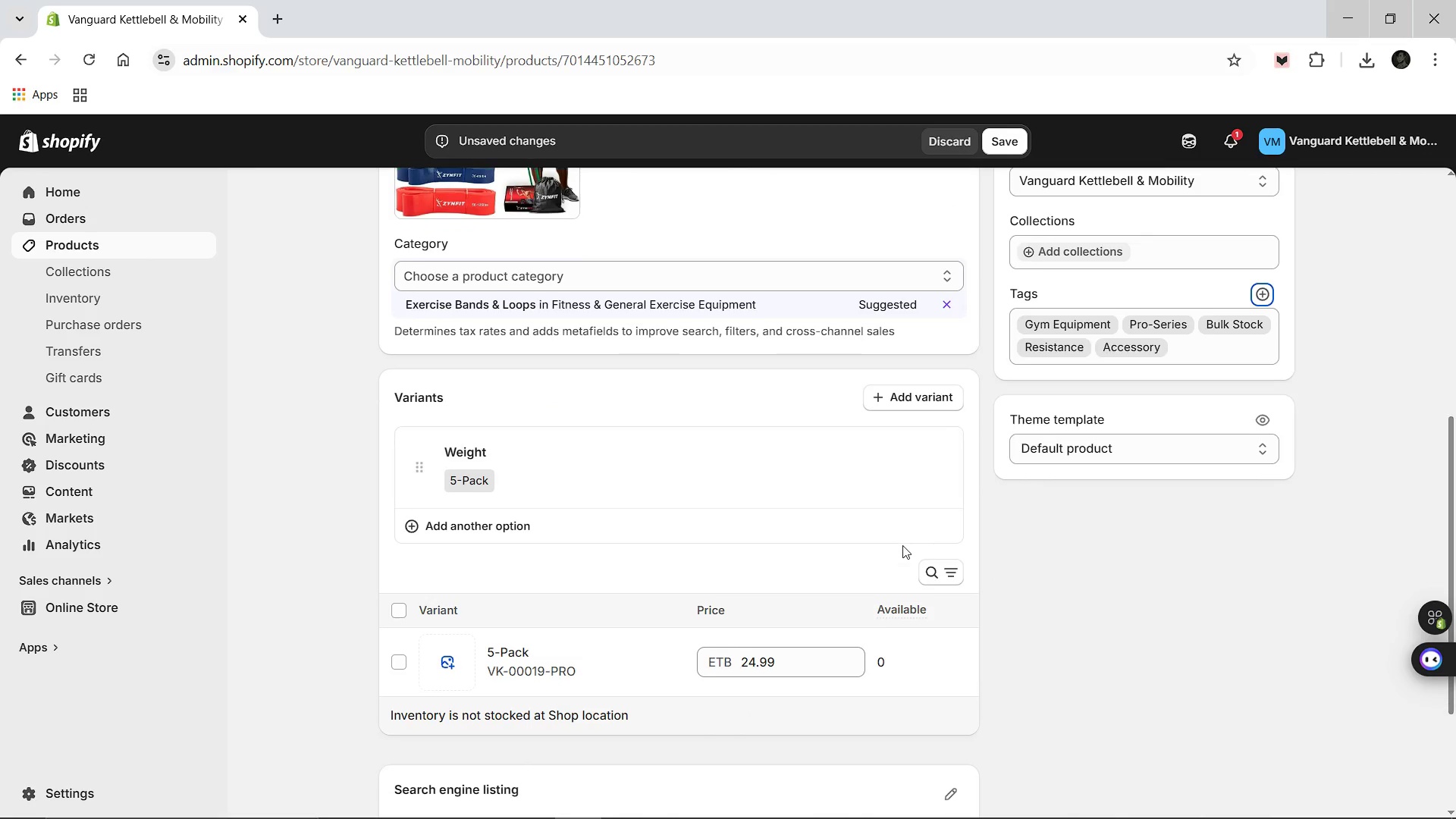 
left_click([1009, 143])
 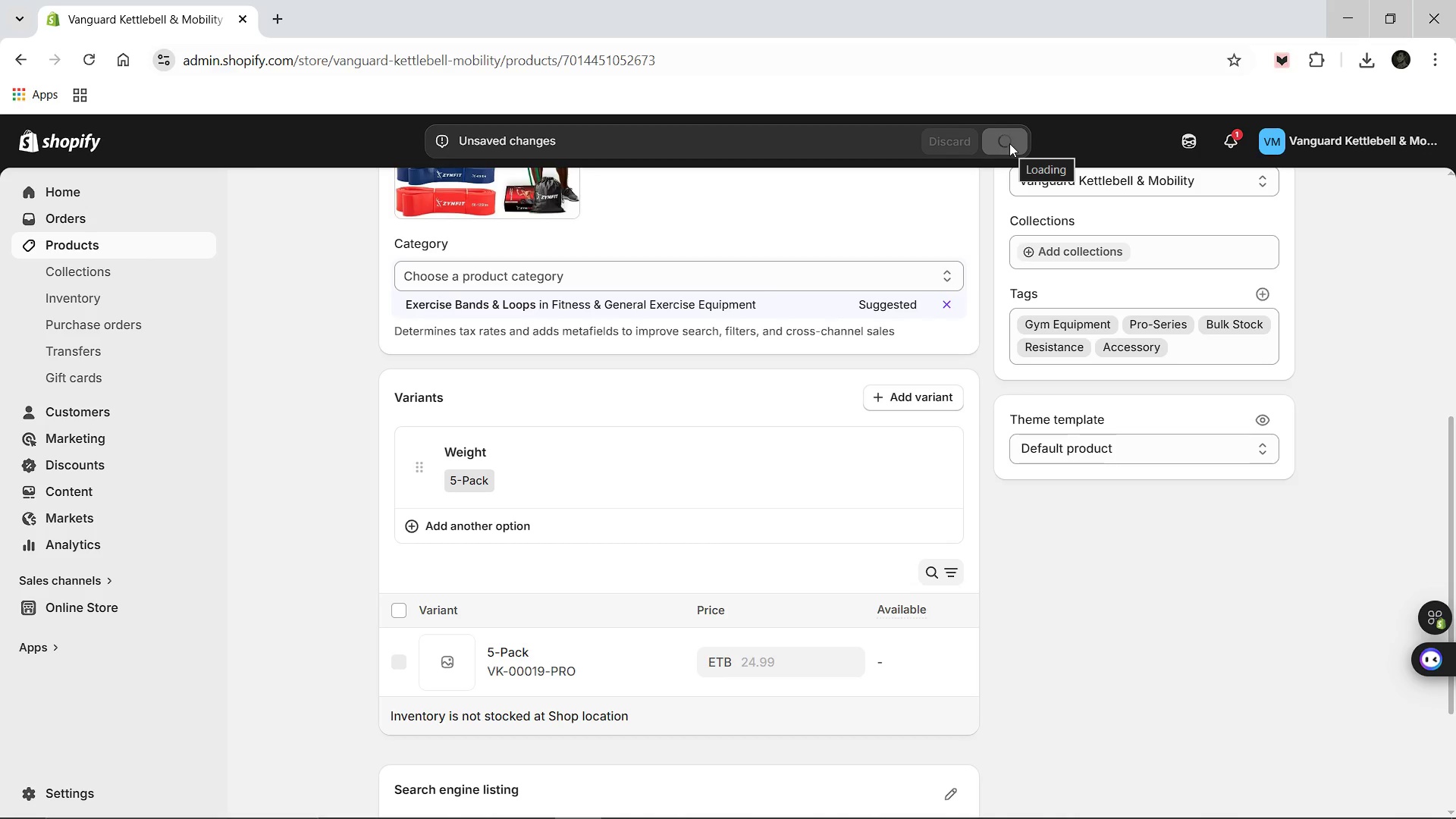 
wait(8.62)
 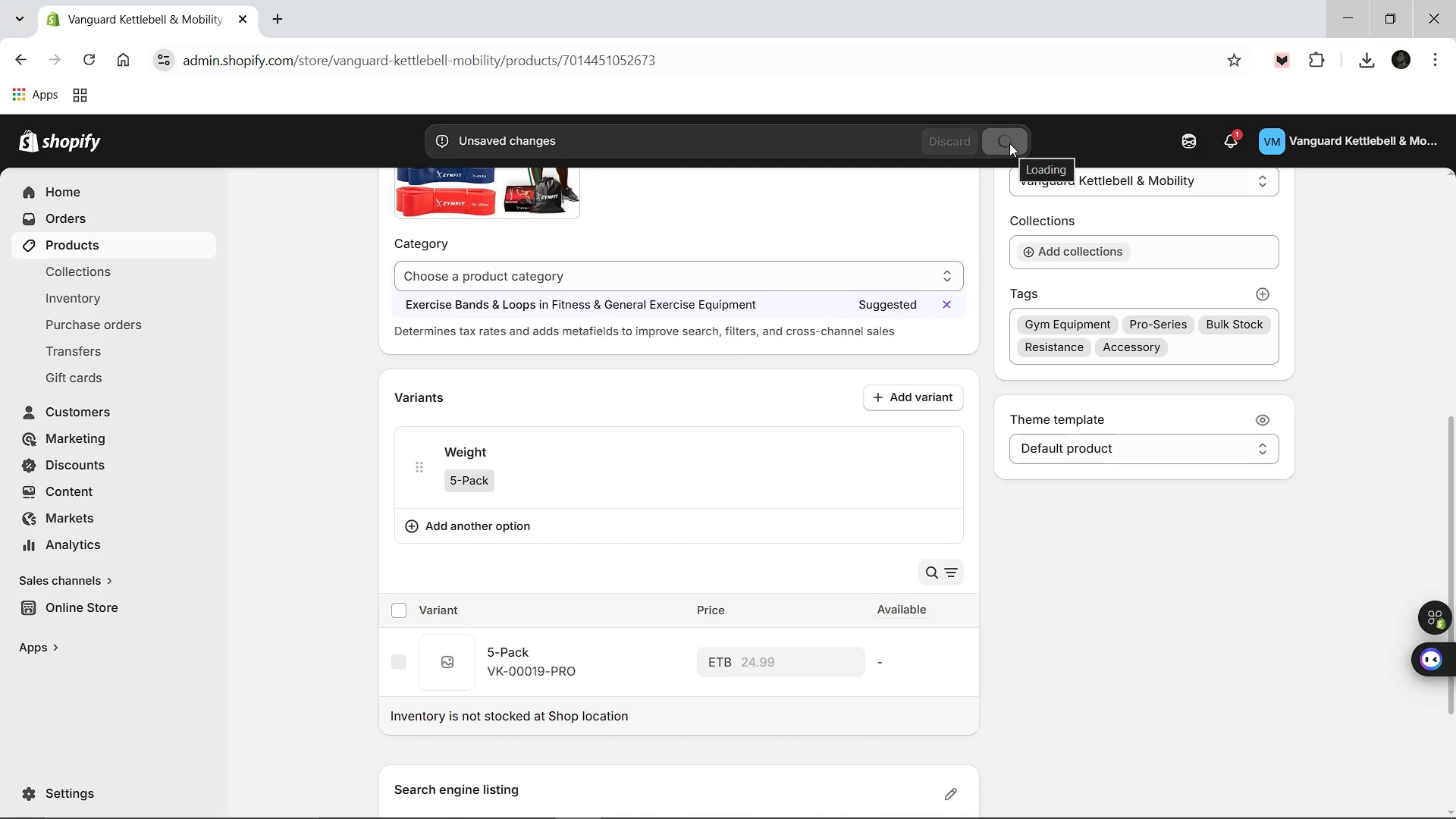 
left_click([513, 631])
 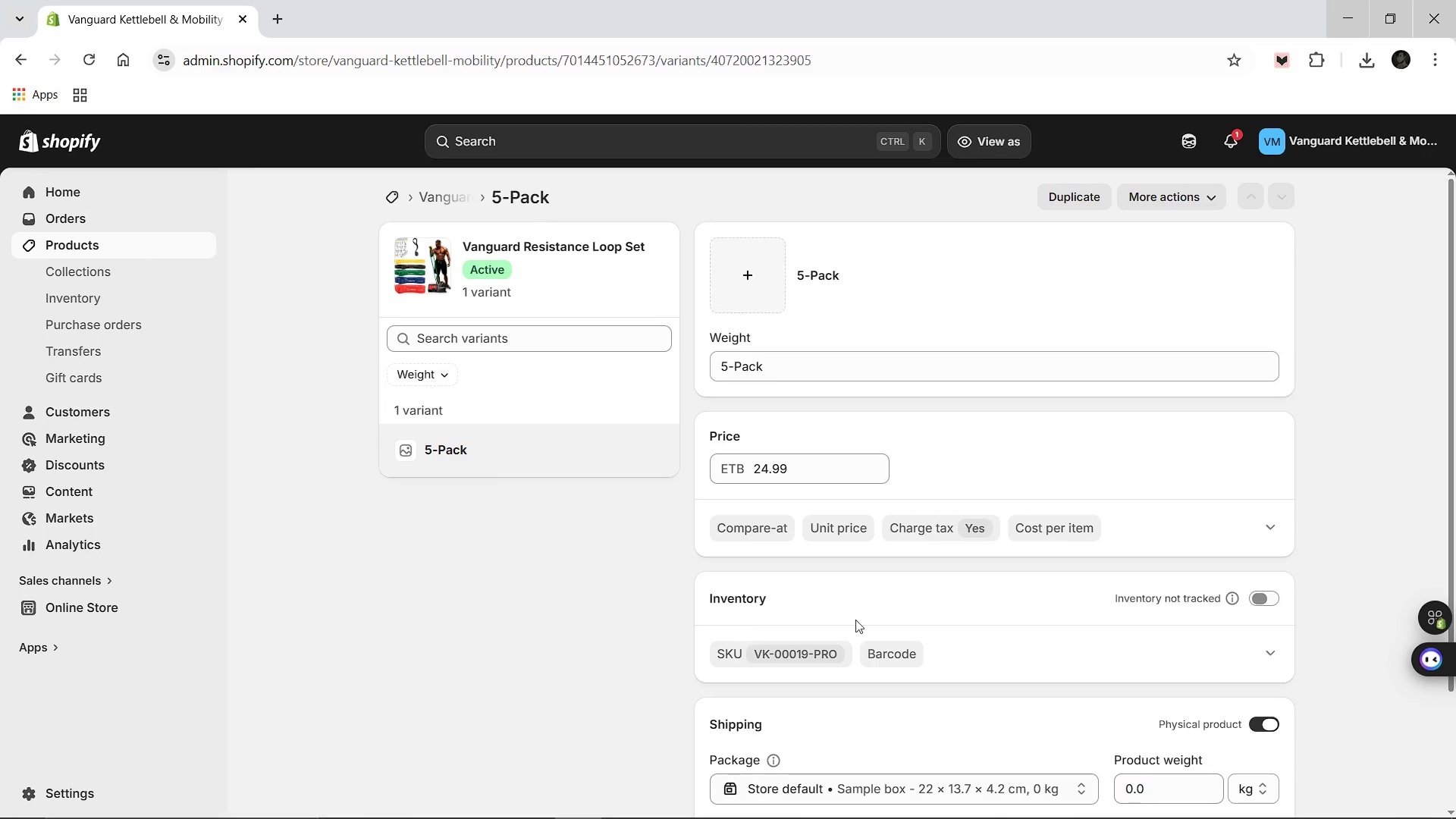 
wait(6.69)
 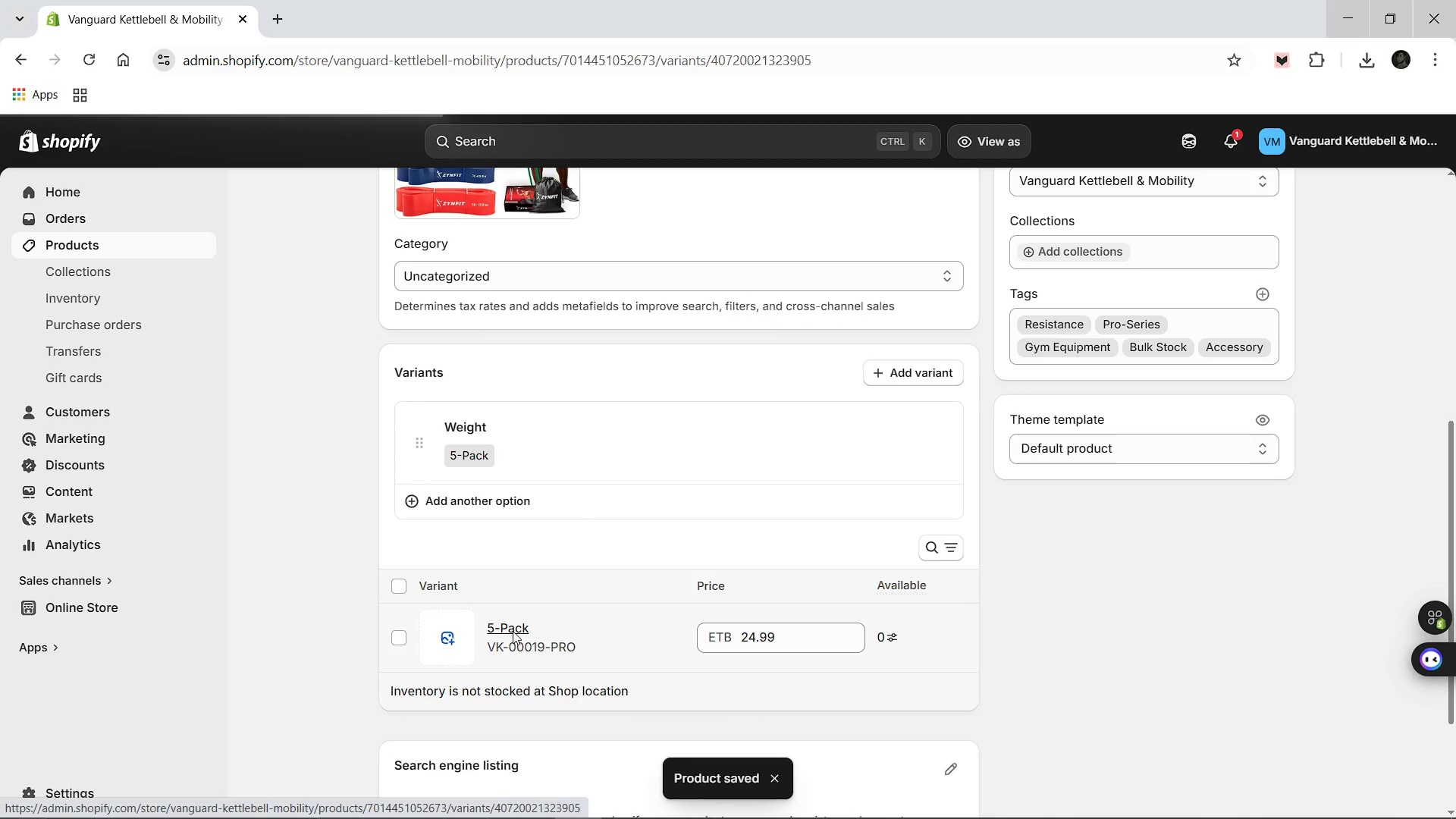 
left_click([1275, 604])
 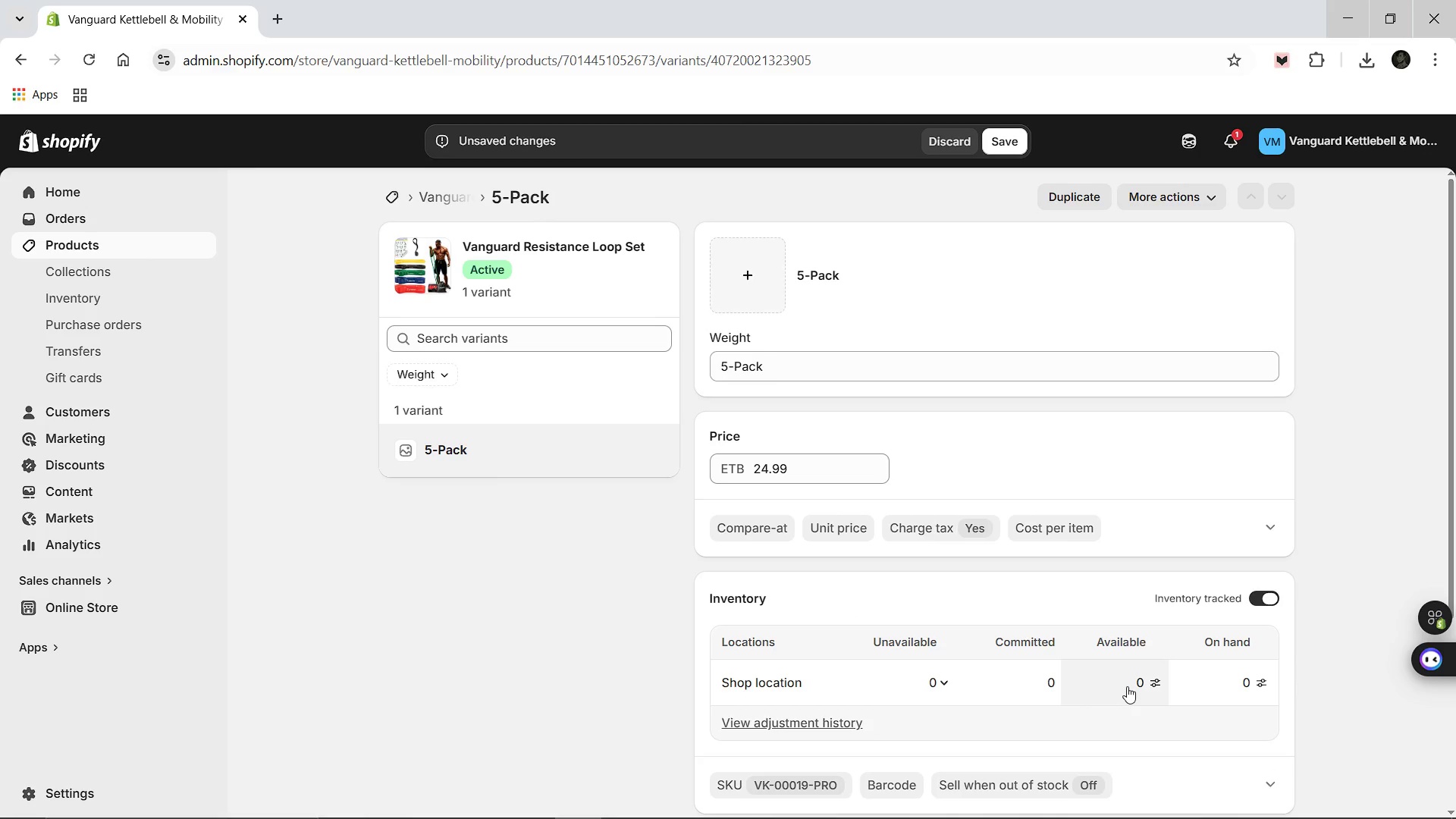 
left_click([1127, 686])
 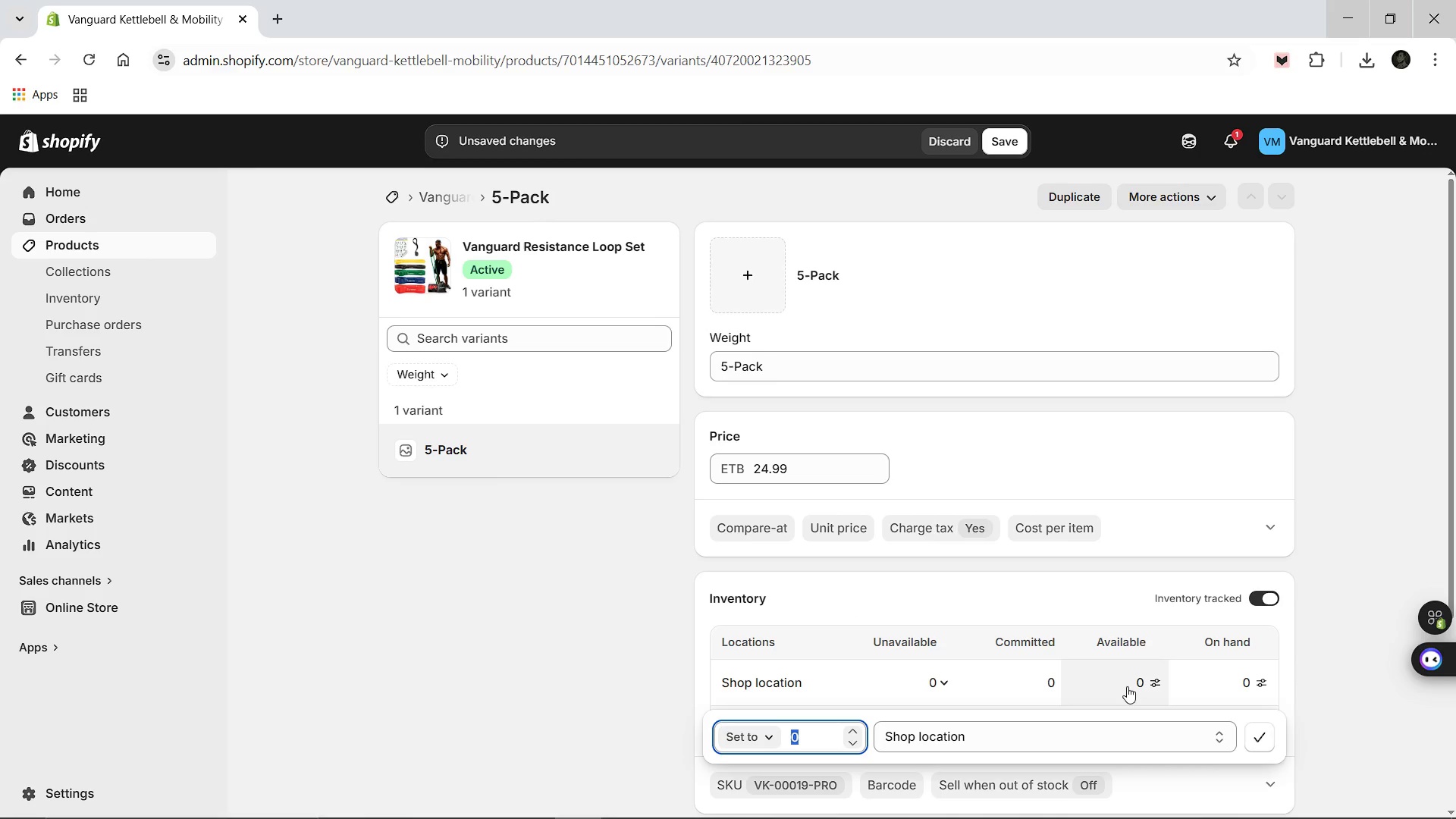 
type(150)
 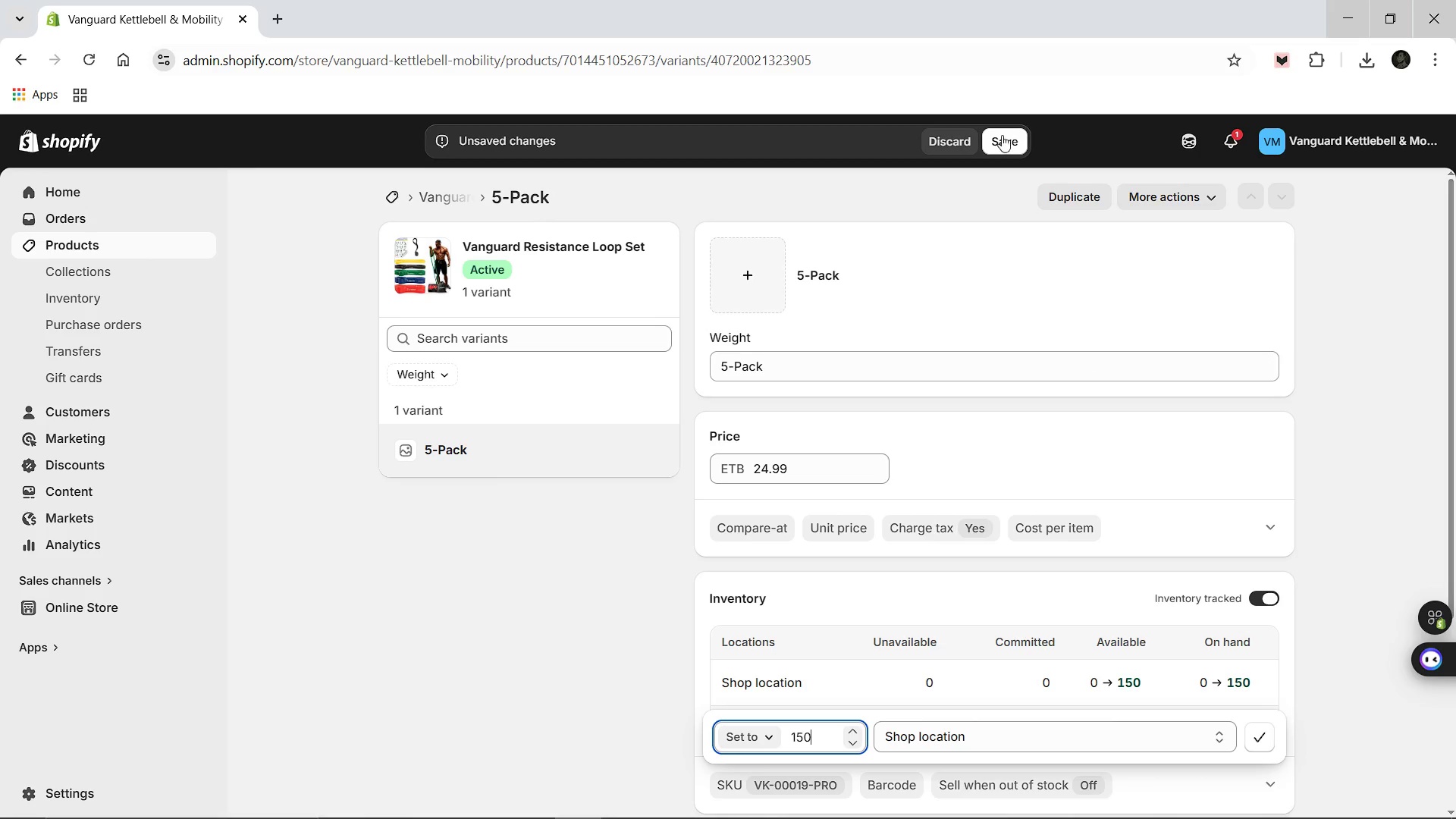 
left_click([1002, 135])
 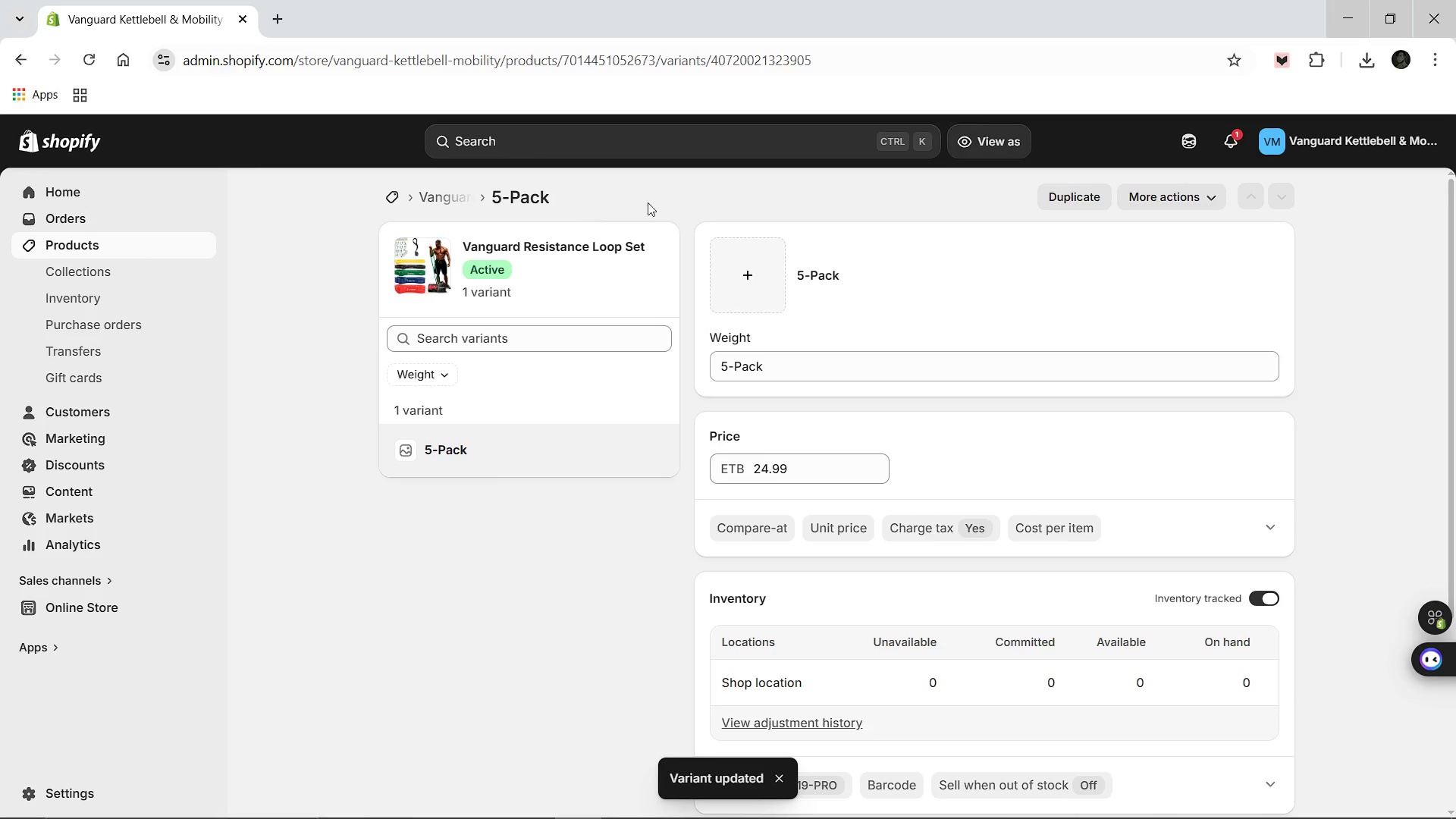 
wait(7.52)
 